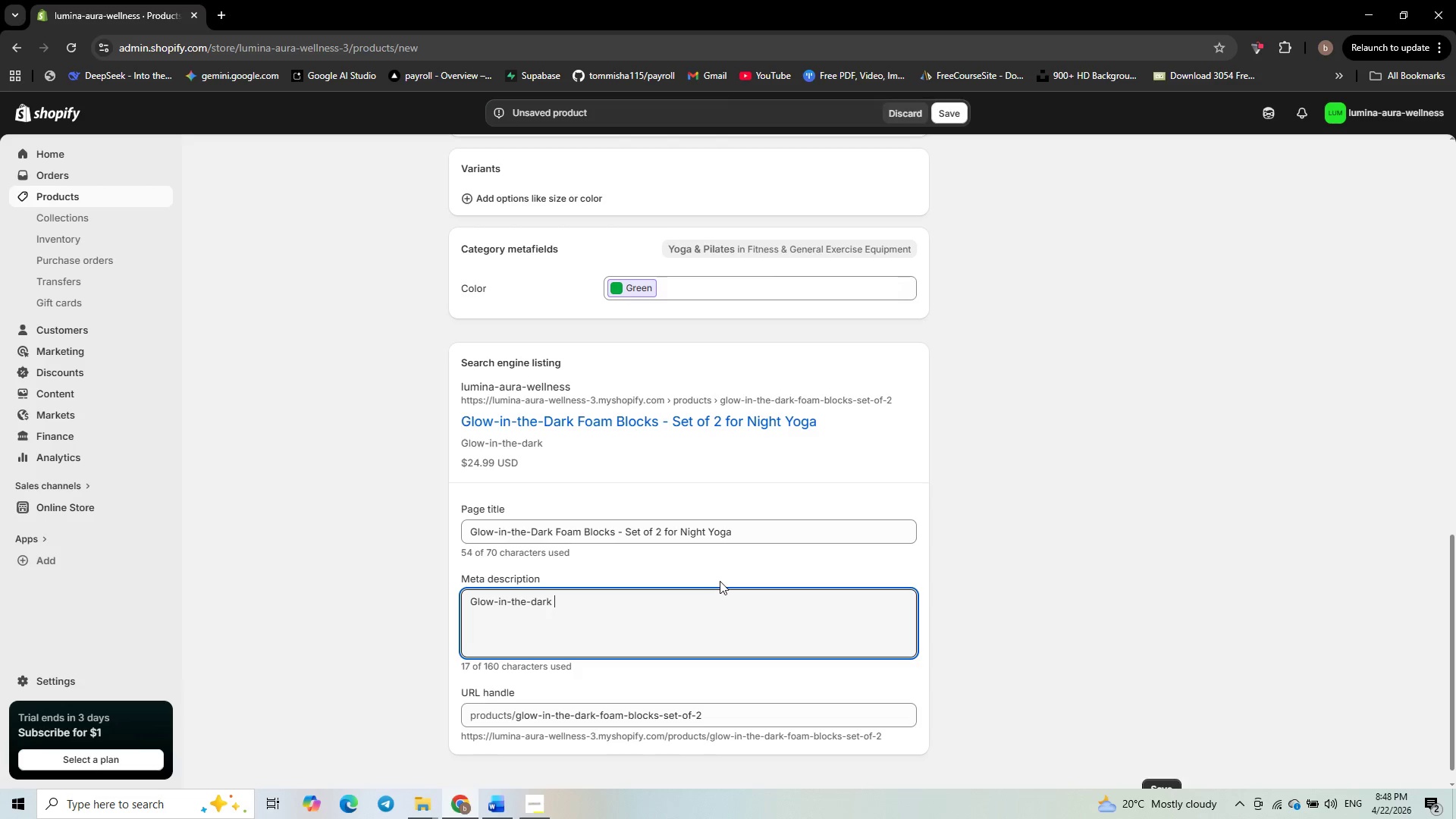 
type(foam blocks for silent )
 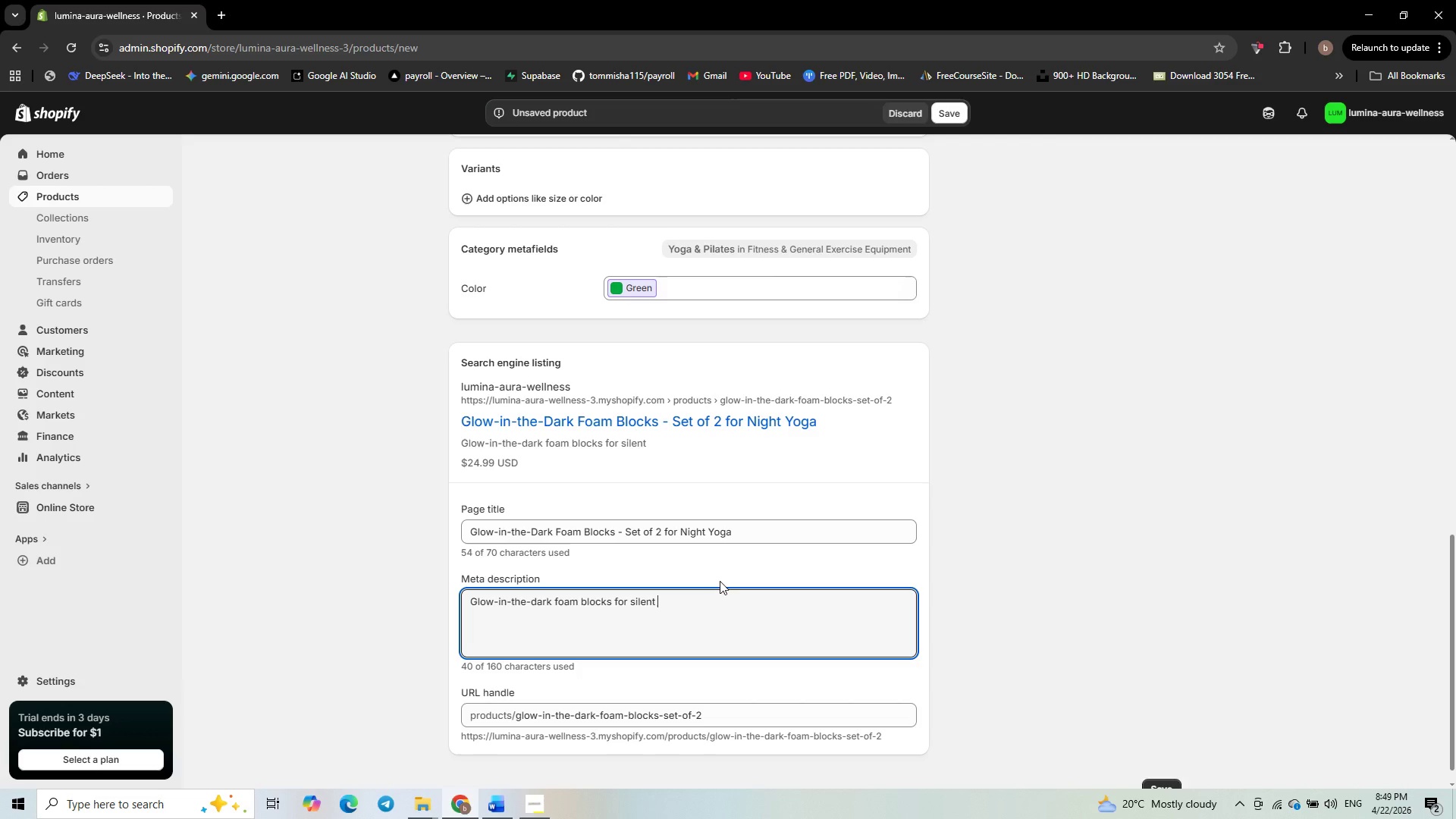 
wait(13.73)
 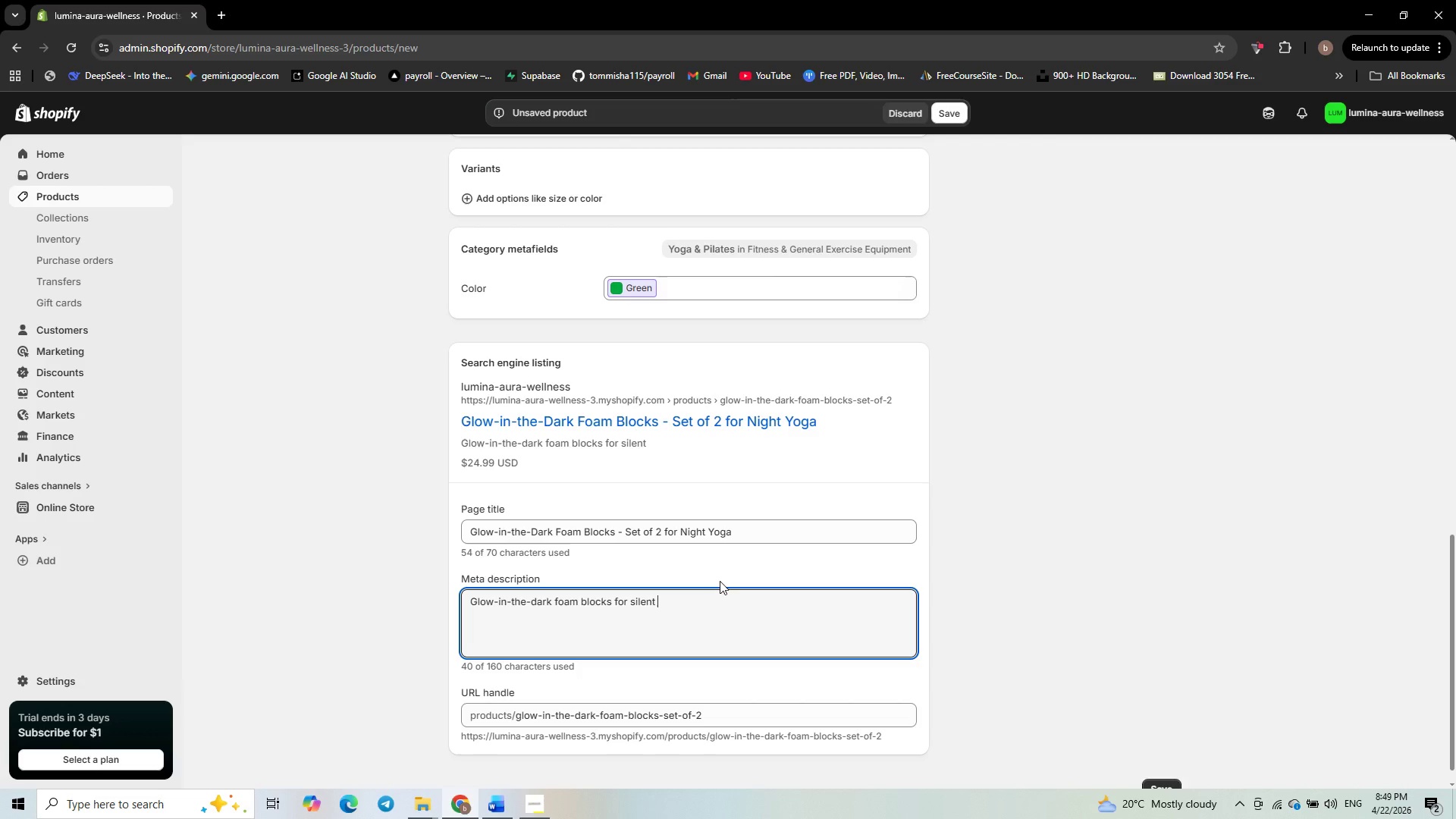 
type(yoga)
 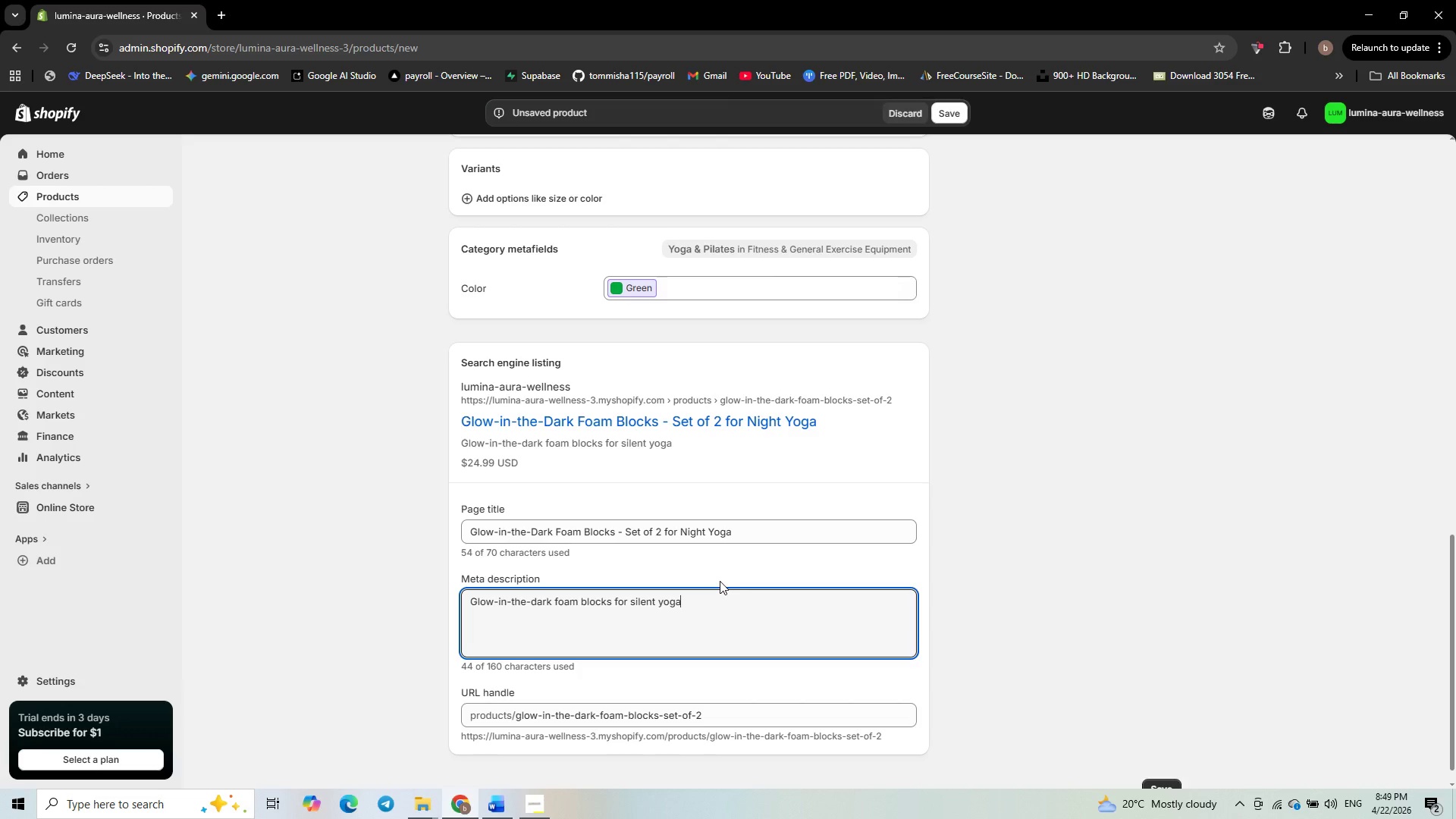 
wait(5.64)
 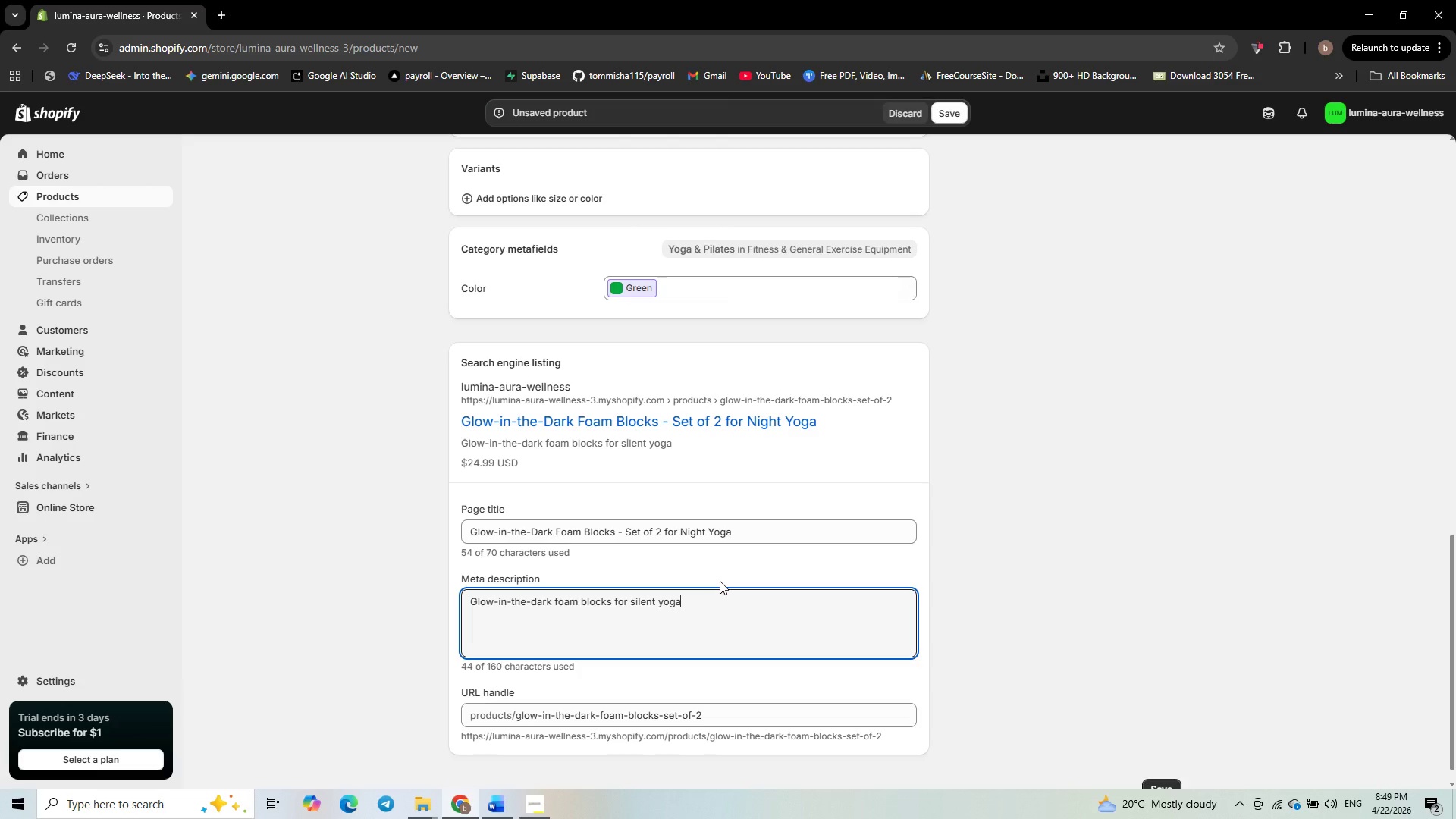 
type(. high)
 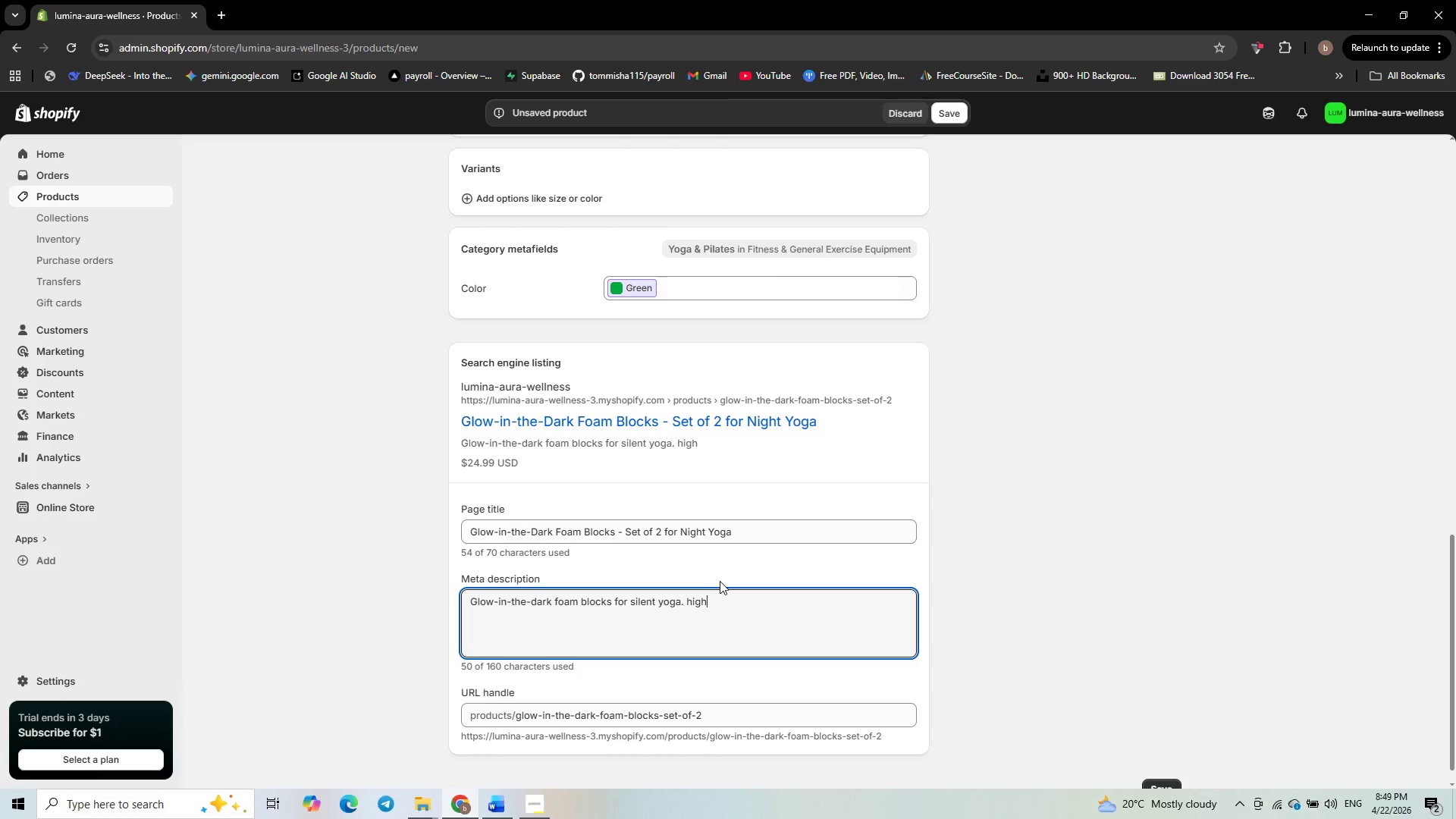 
type(-density EVA )
key(Backspace)
type(, glows 3 hours. )
 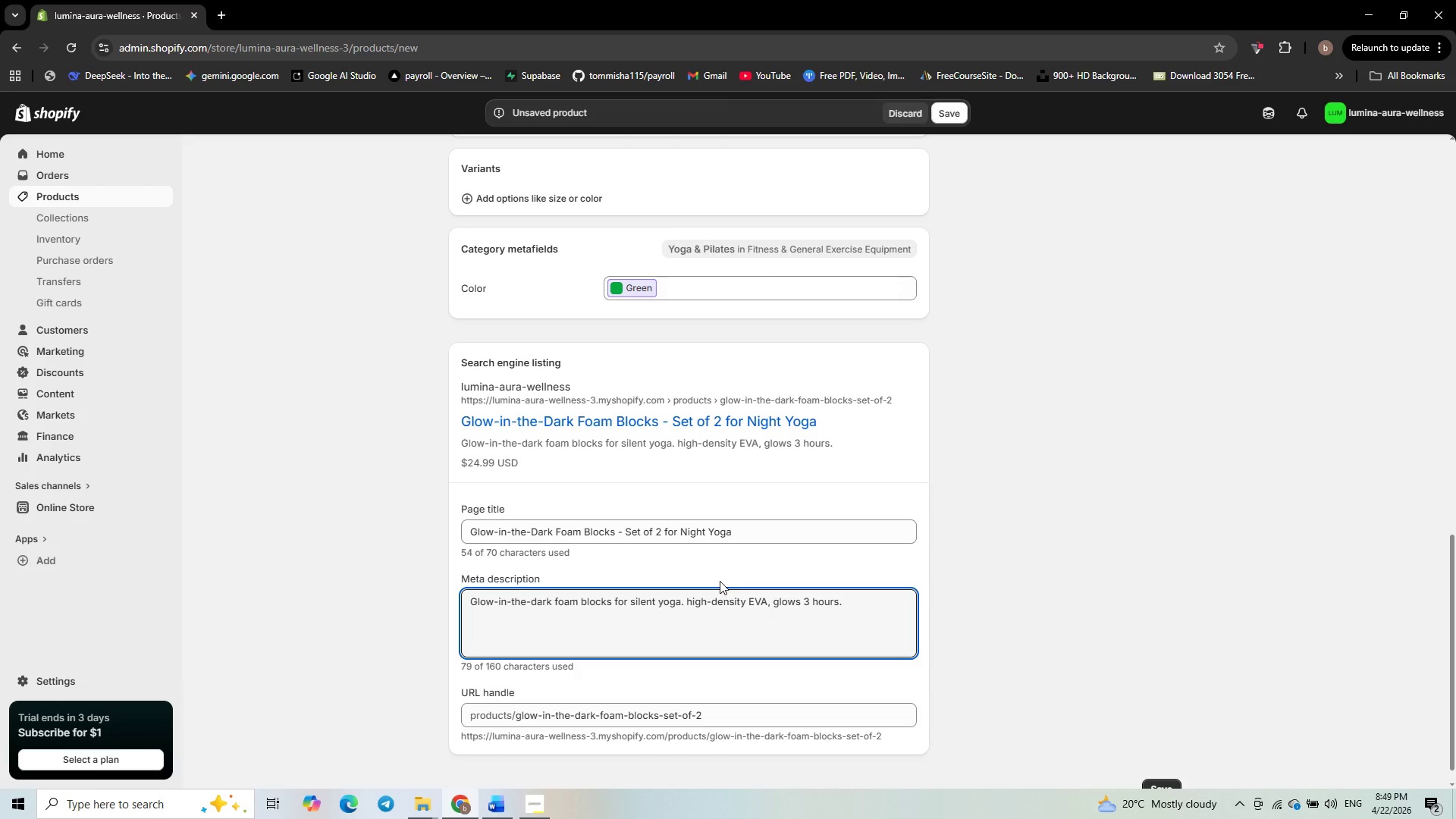 
type(Perfect )
 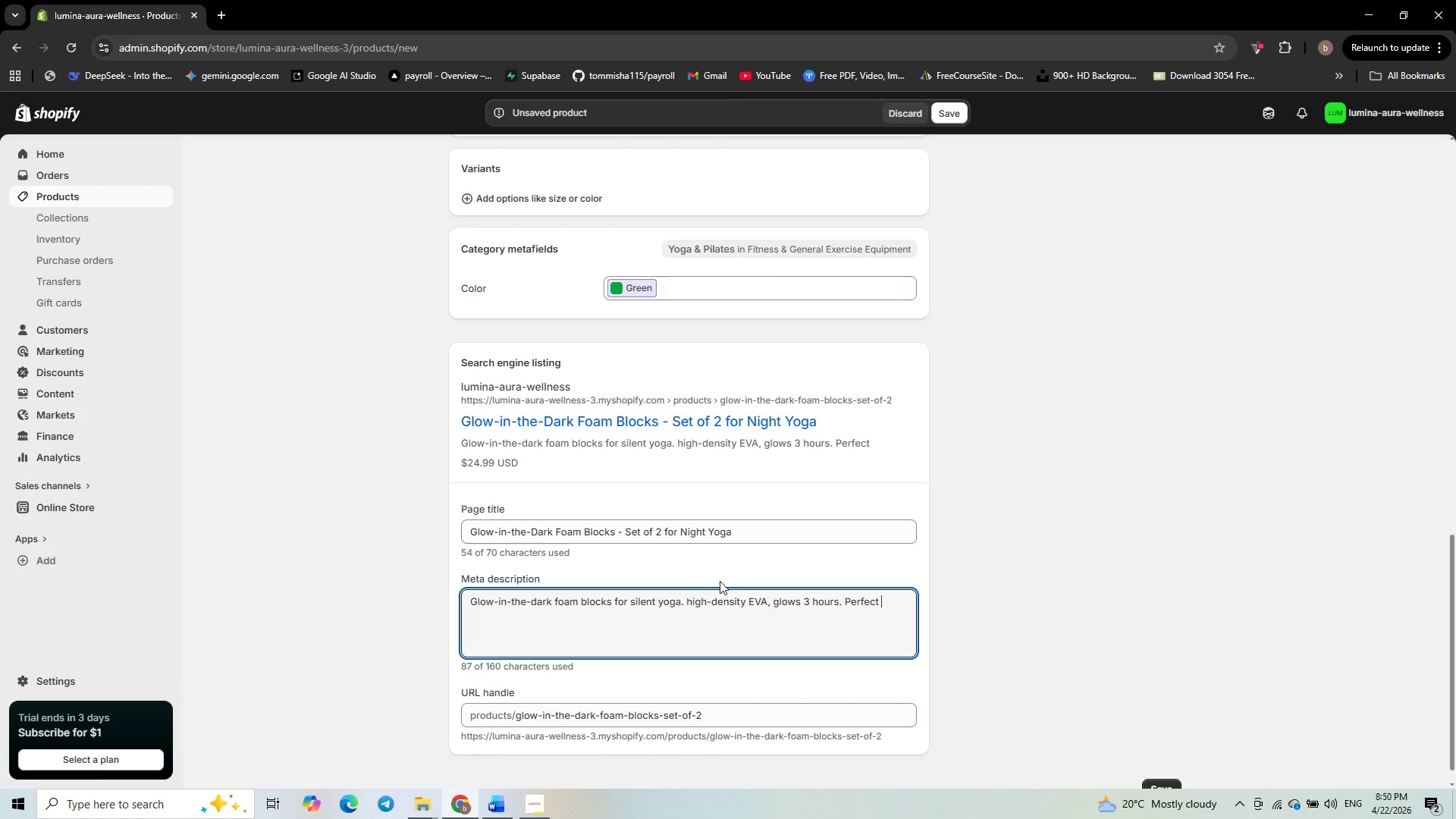 
type(for Glo)
key(Backspace)
key(Backspace)
key(Backspace)
type(glows )
 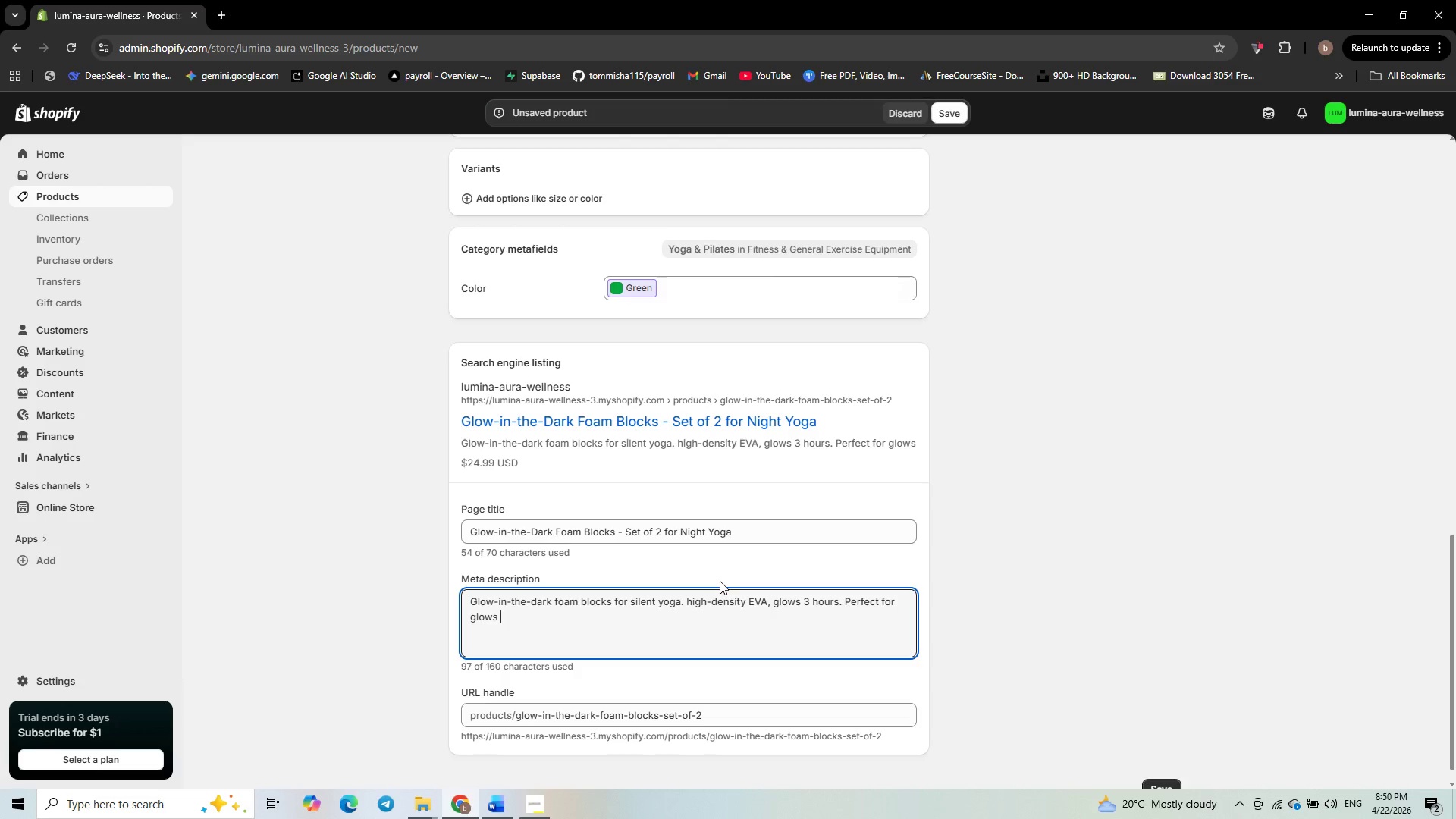 
key(Backspace)
 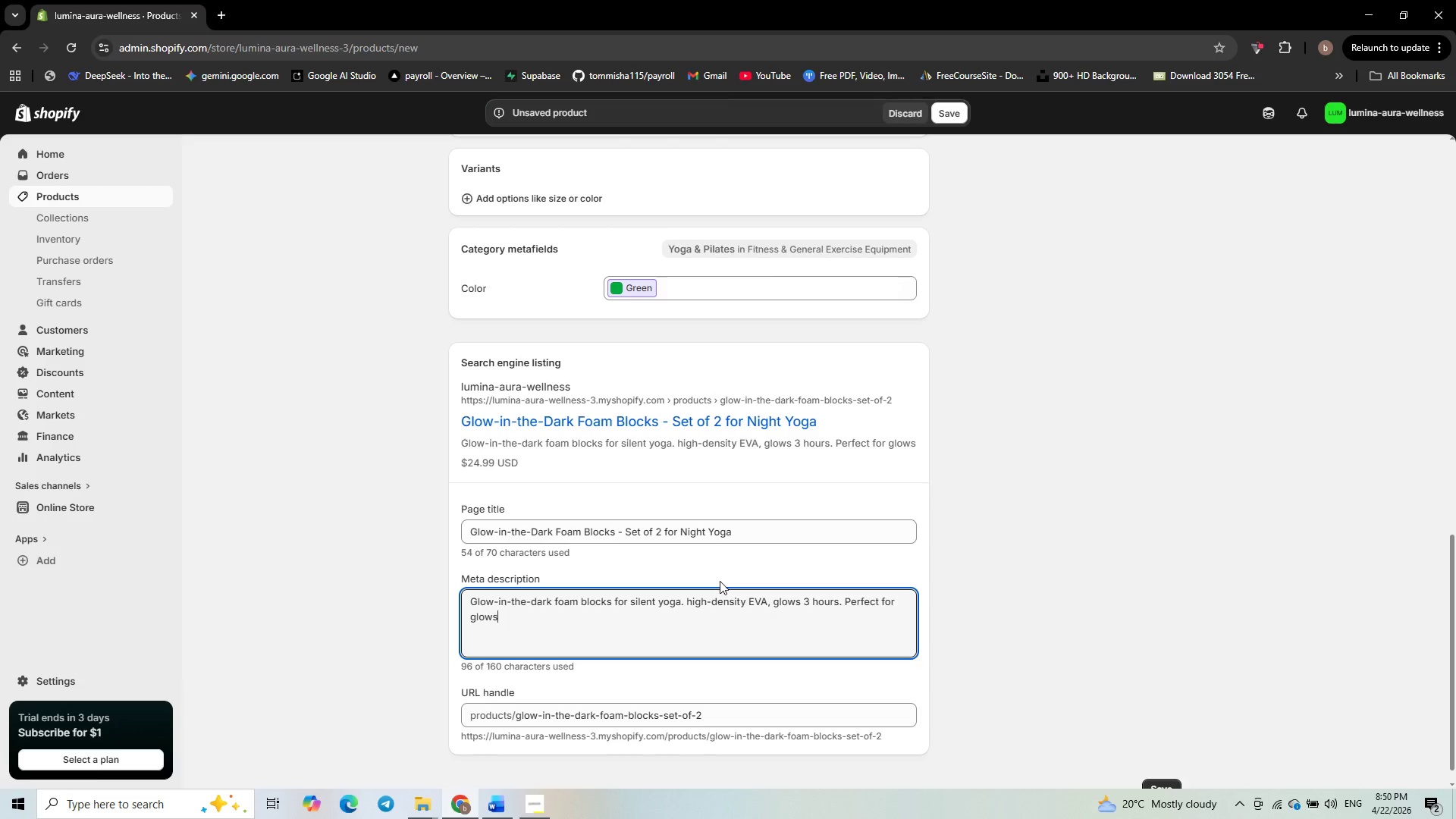 
key(Backspace)
 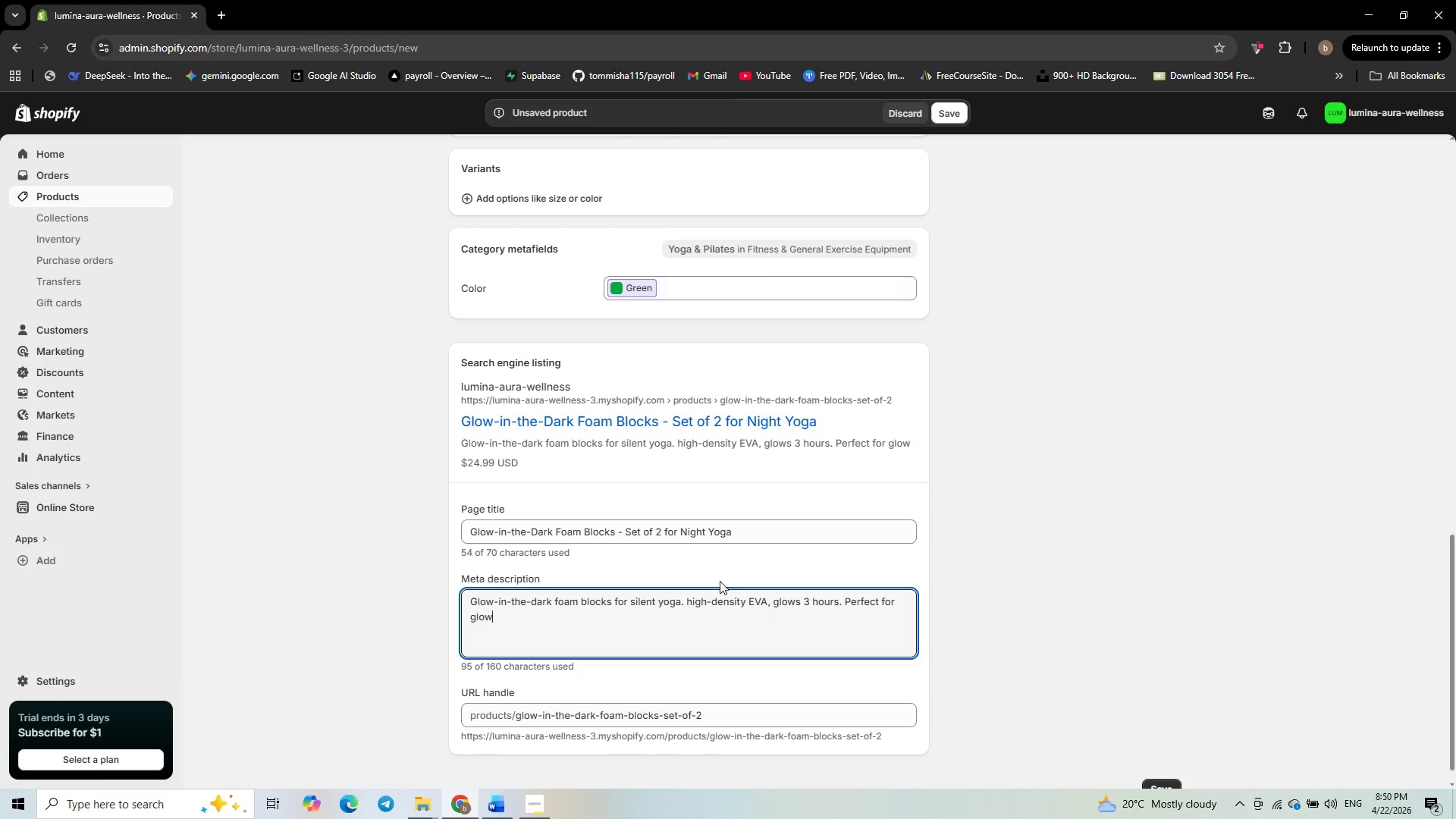 
type( flaw )
 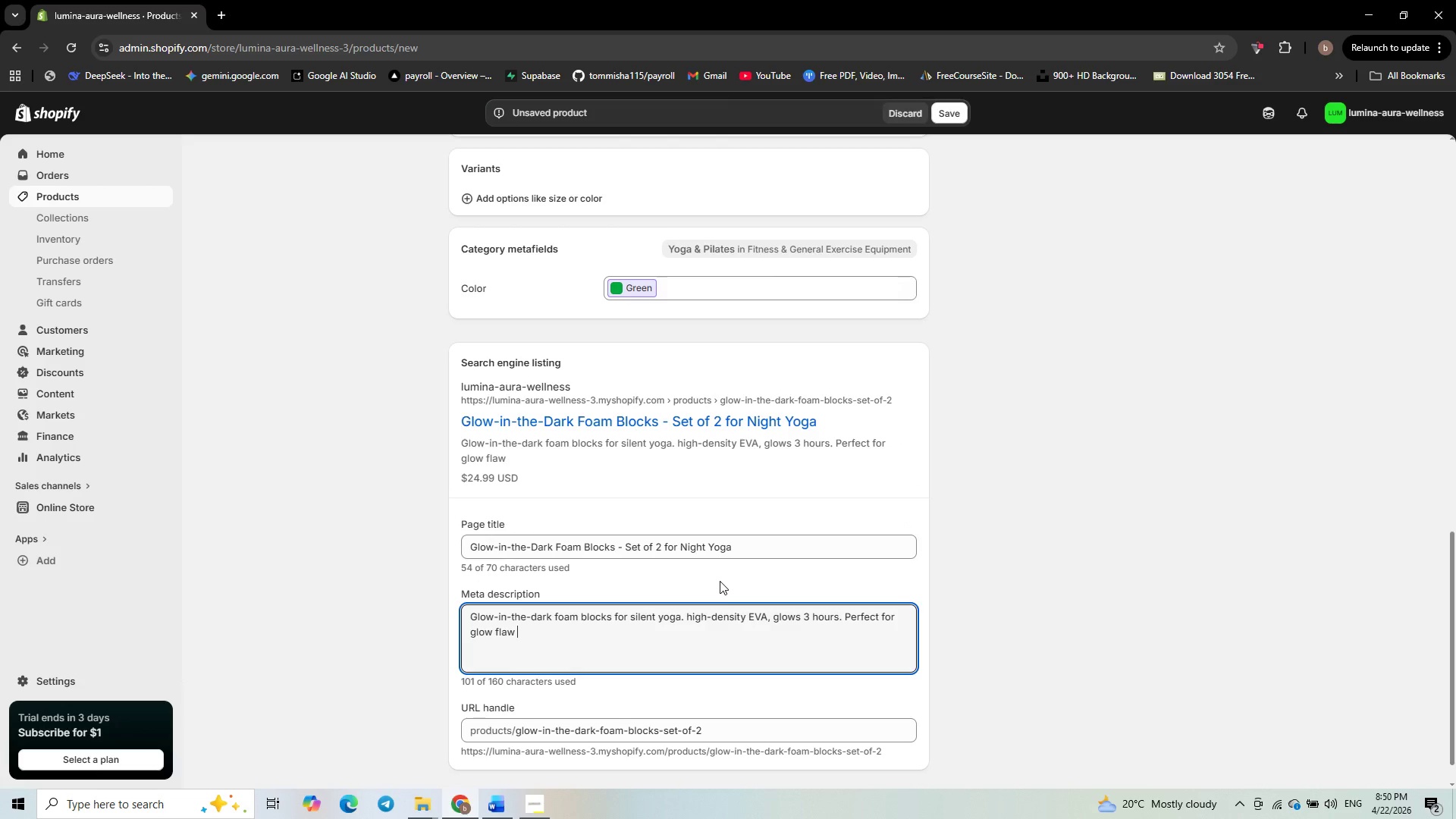 
key(Backspace)
key(Backspace)
key(Backspace)
type(ow classes)
 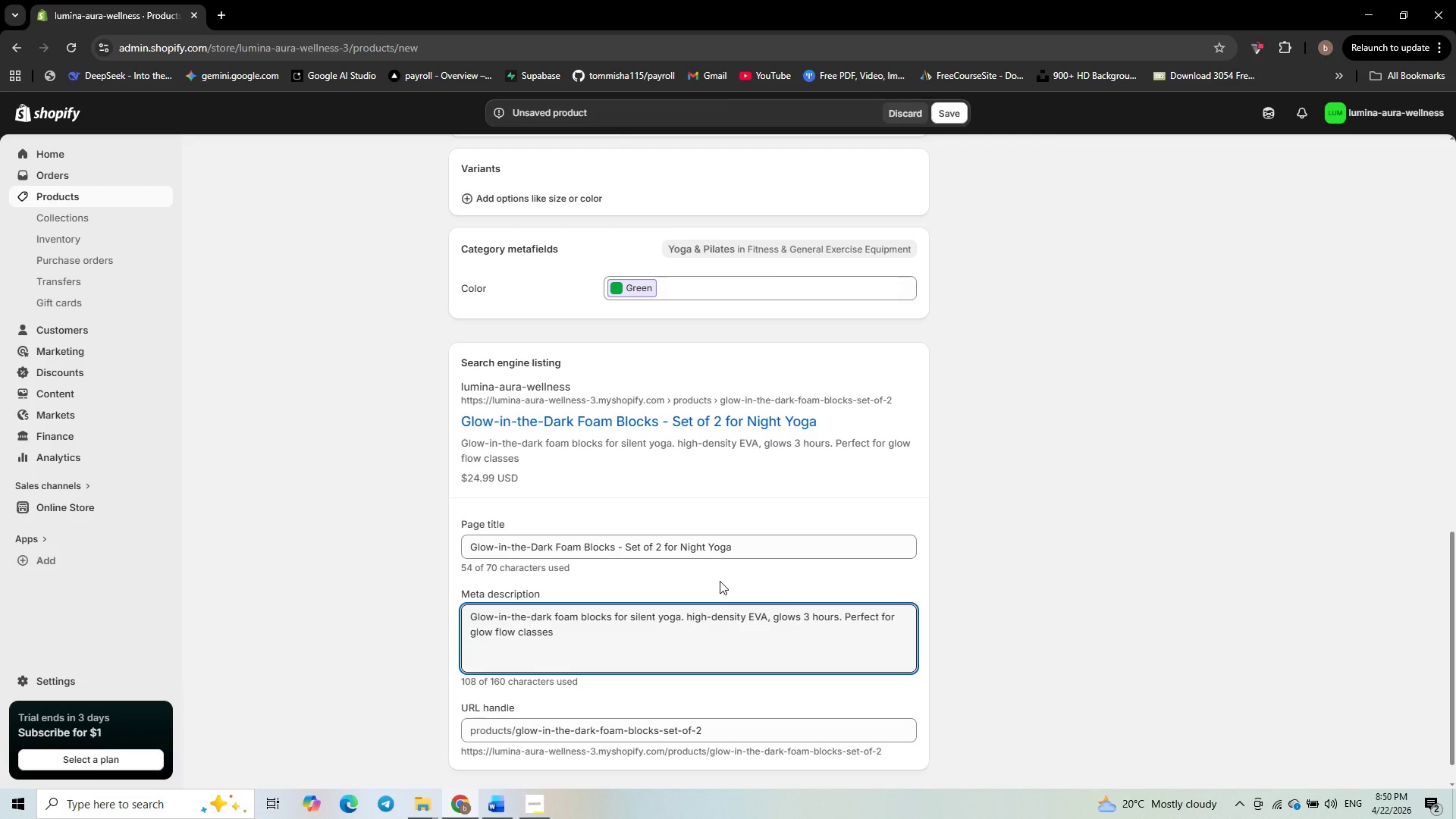 
wait(5.45)
 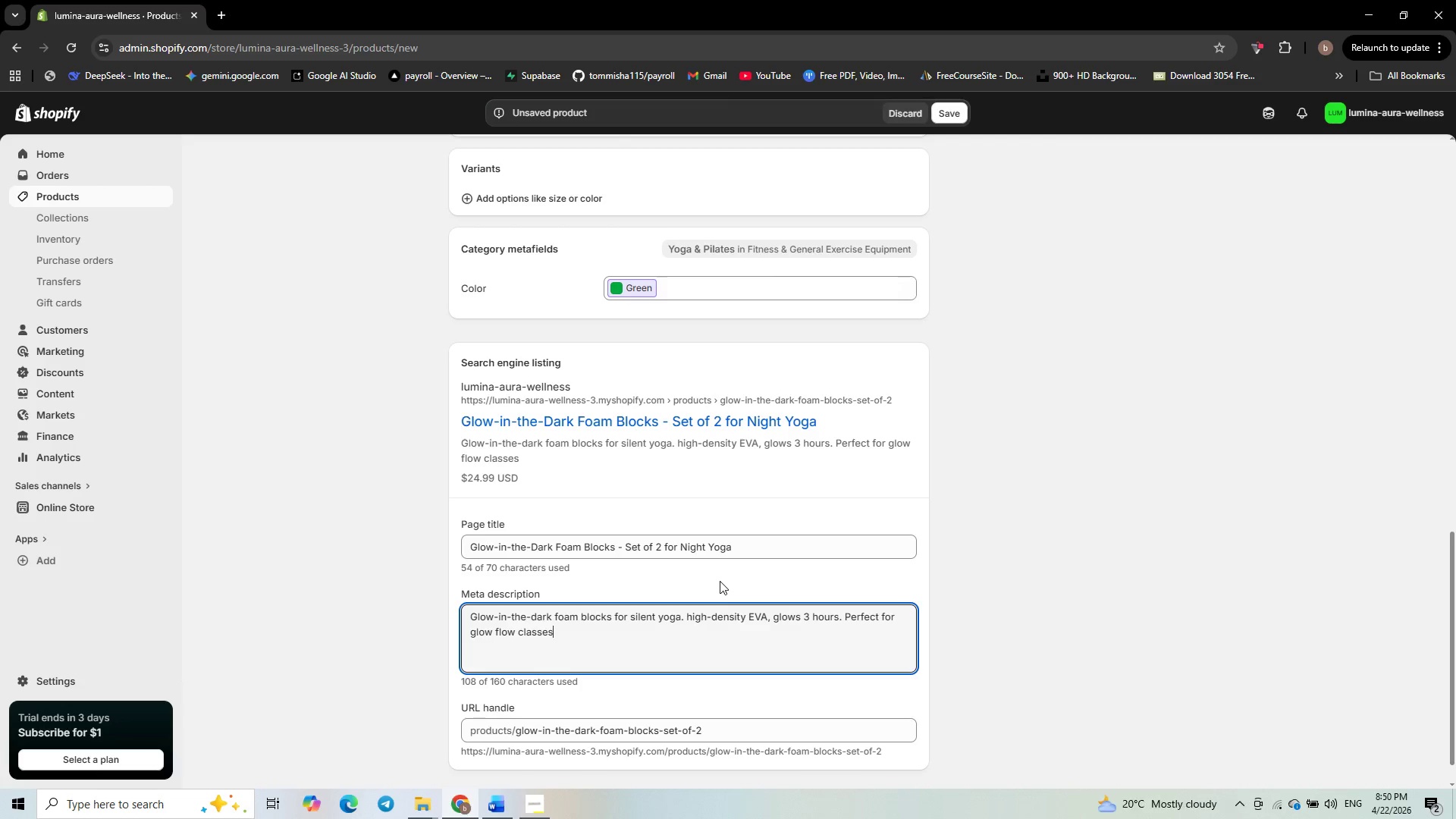 
type(. Shop now.)
 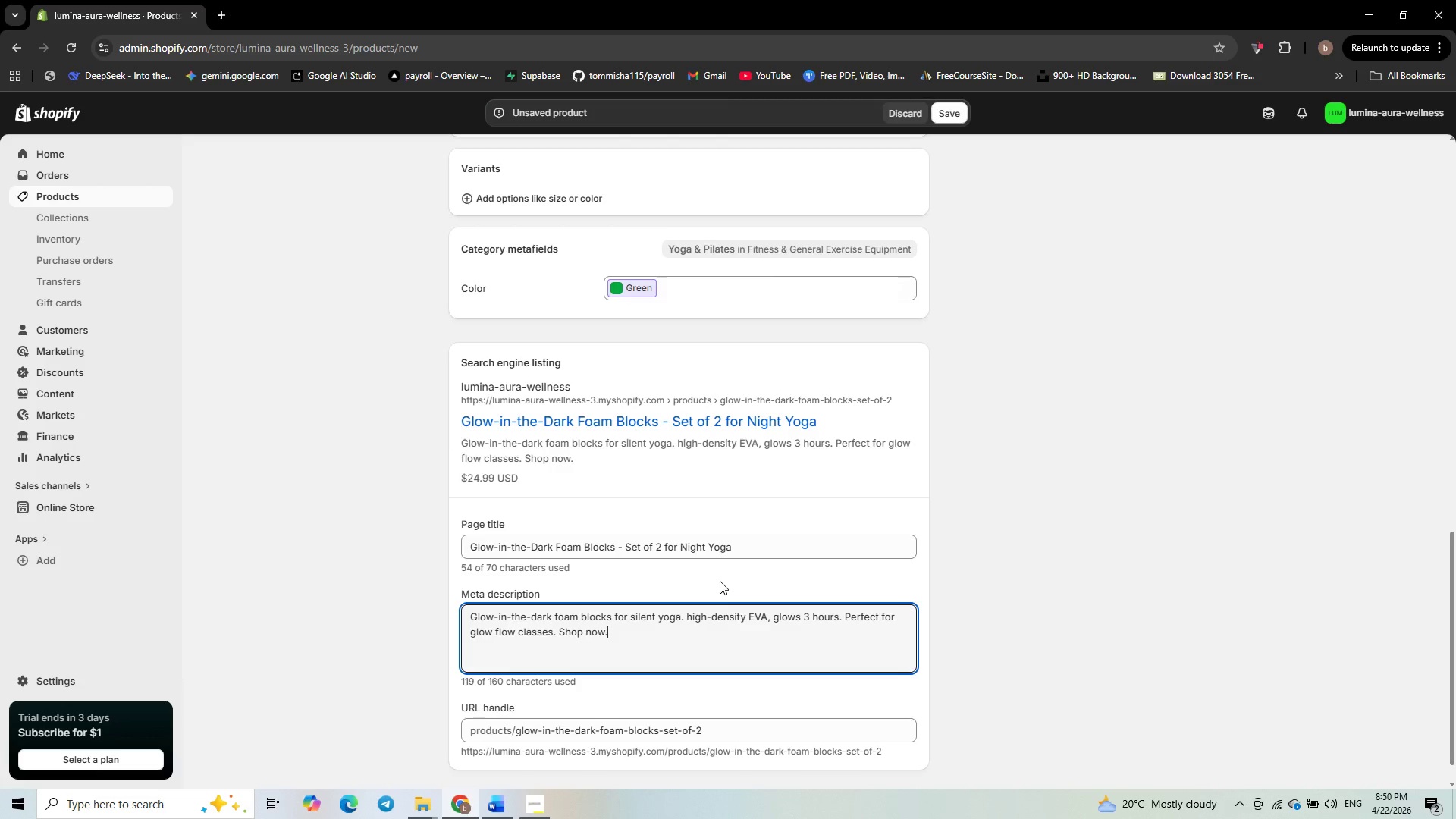 
scroll: coordinate [512, 610], scroll_direction: down, amount: 3.0
 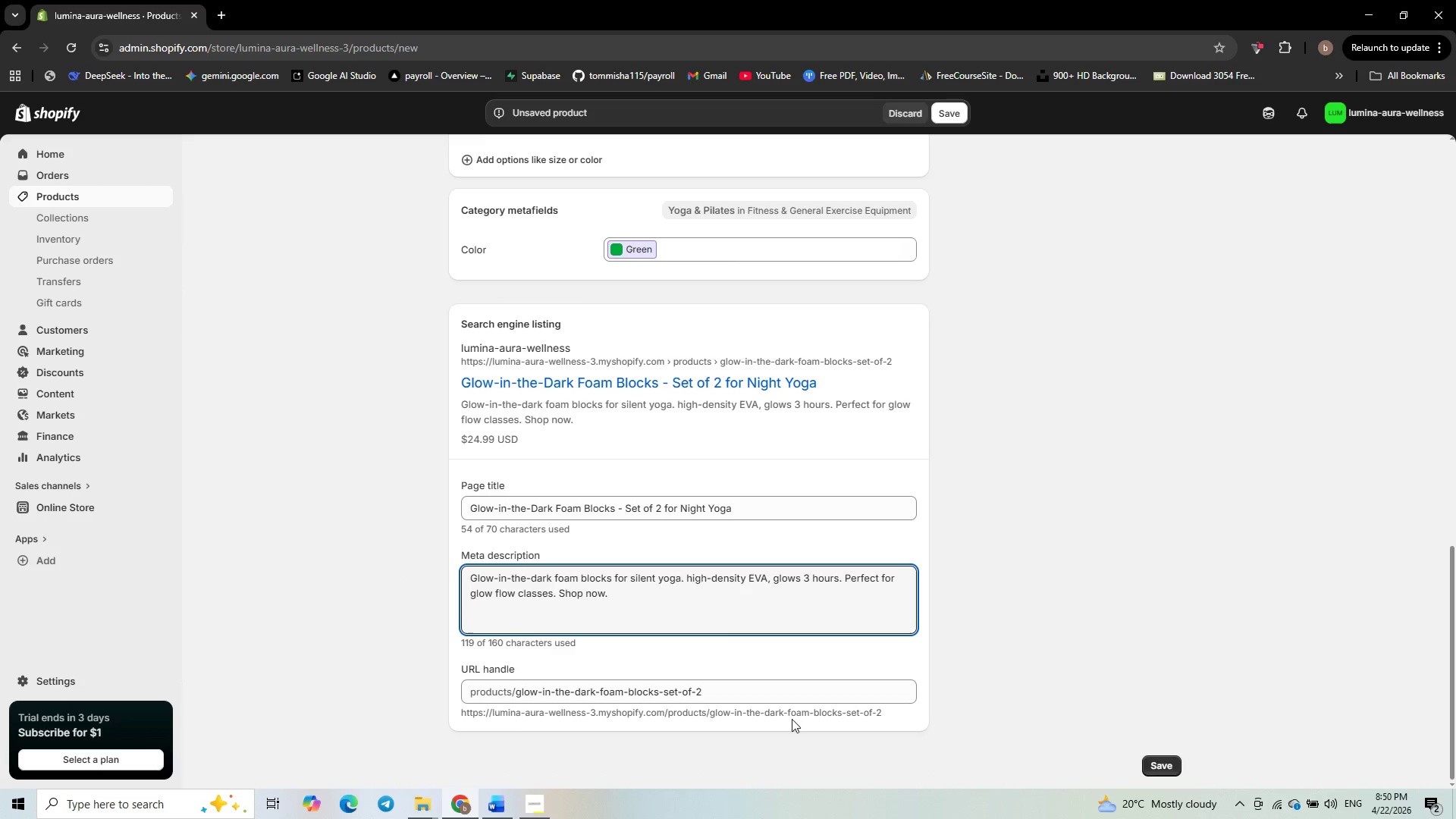 
left_click([746, 692])
 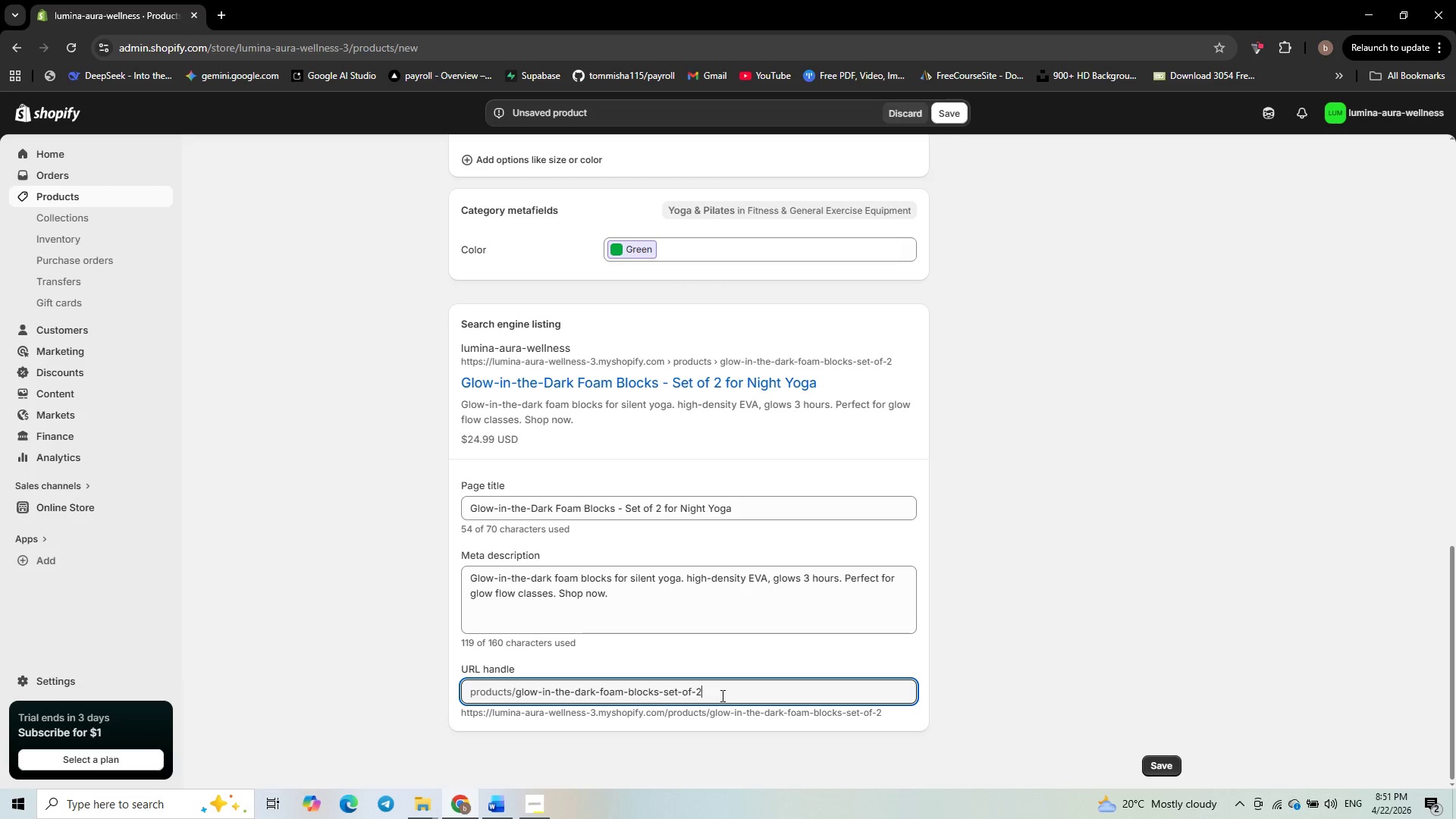 
wait(12.42)
 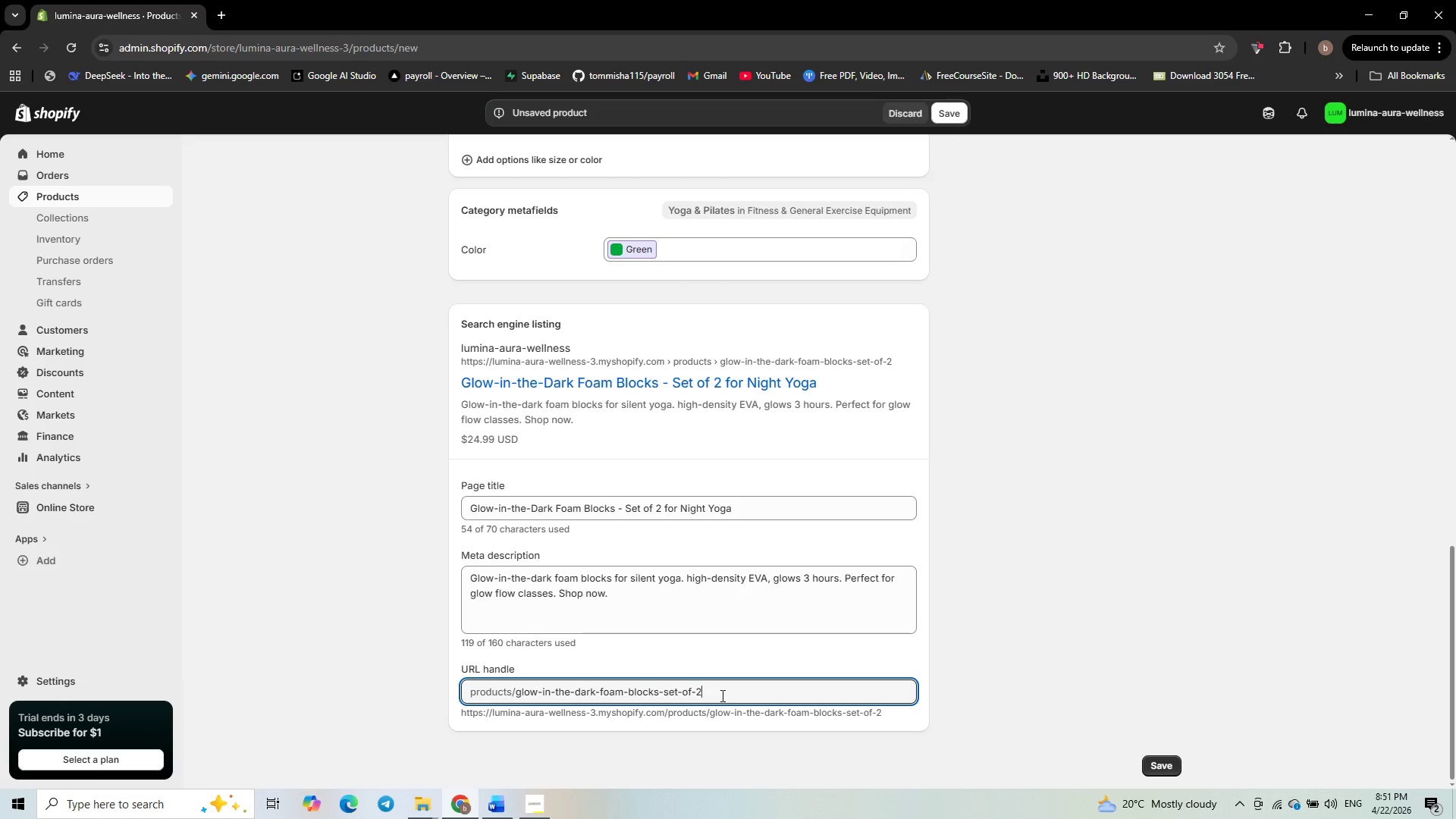 
left_click_drag(start_coordinate=[715, 689], to_coordinate=[601, 705])
 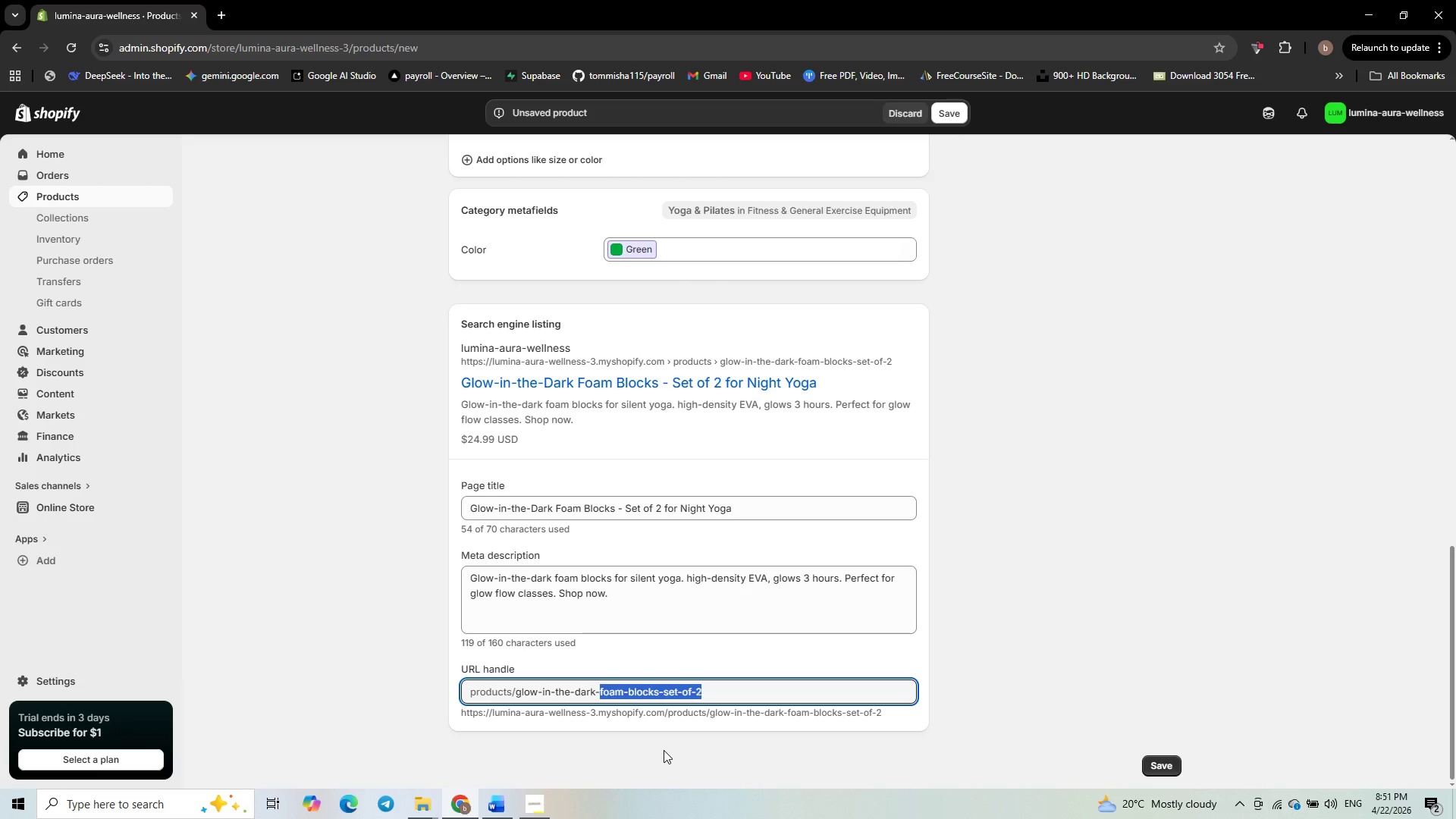 
wait(6.33)
 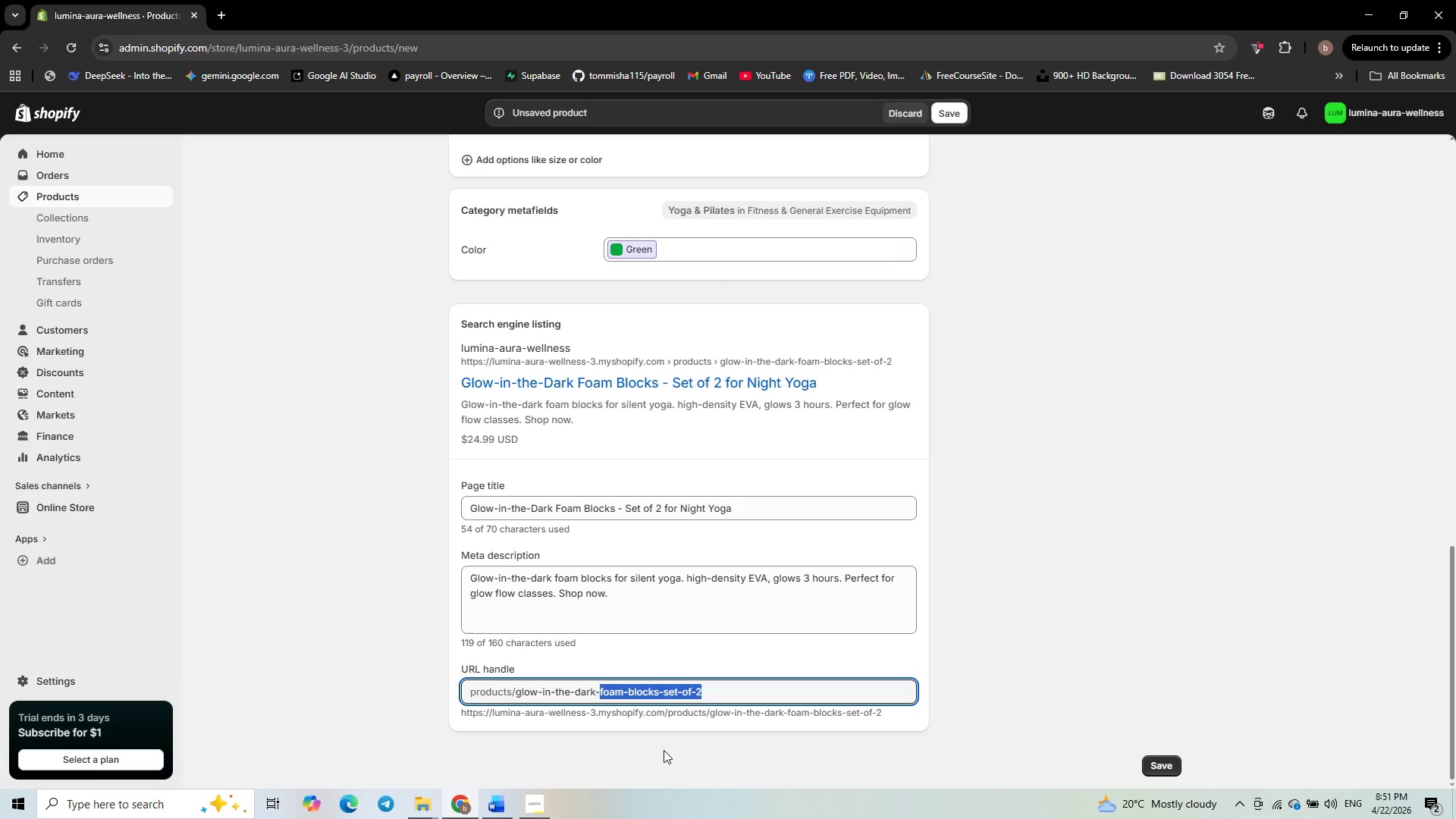 
key(Control+Shift+ArrowRight)
 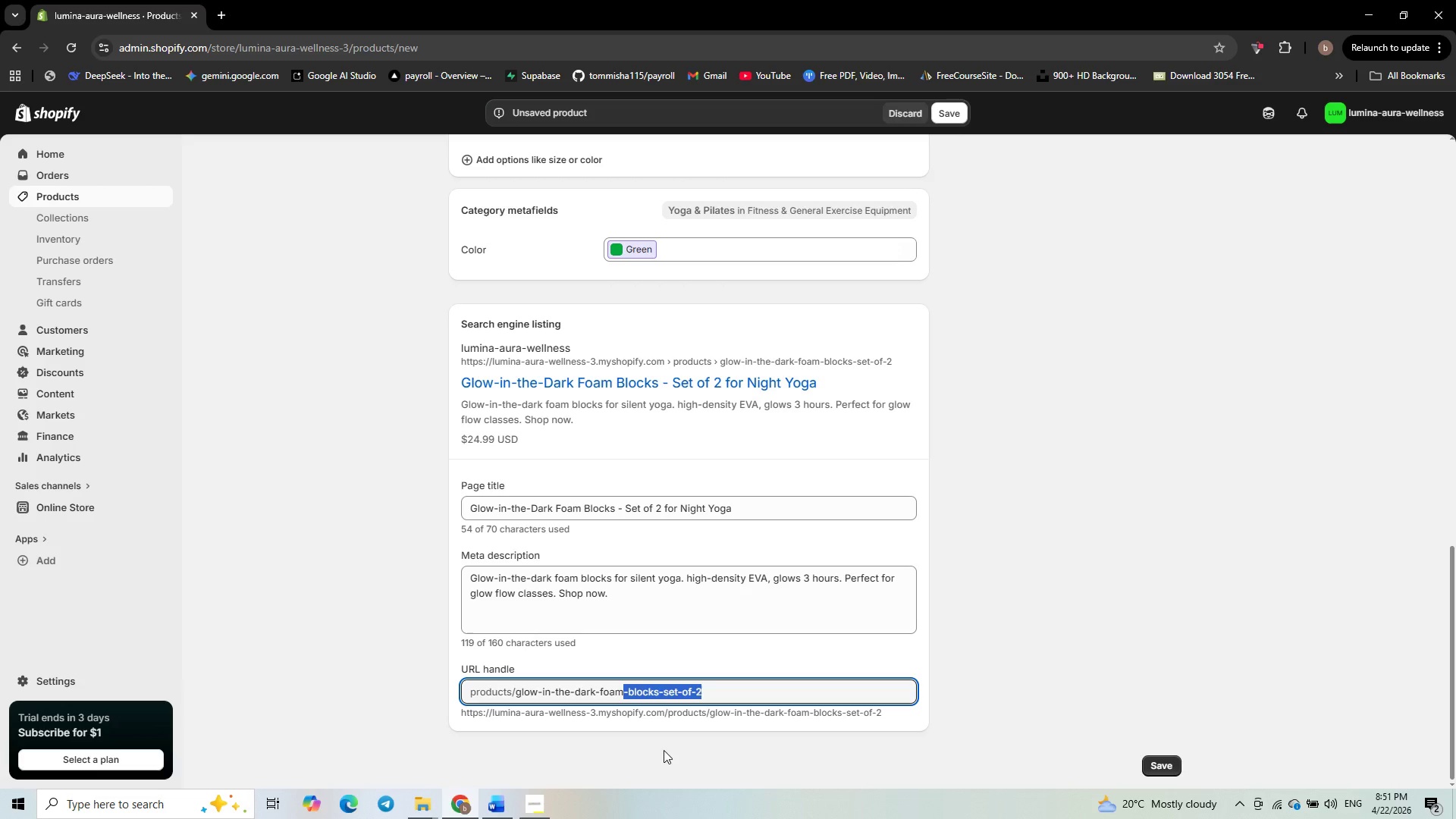 
key(Control+Shift+ArrowRight)
 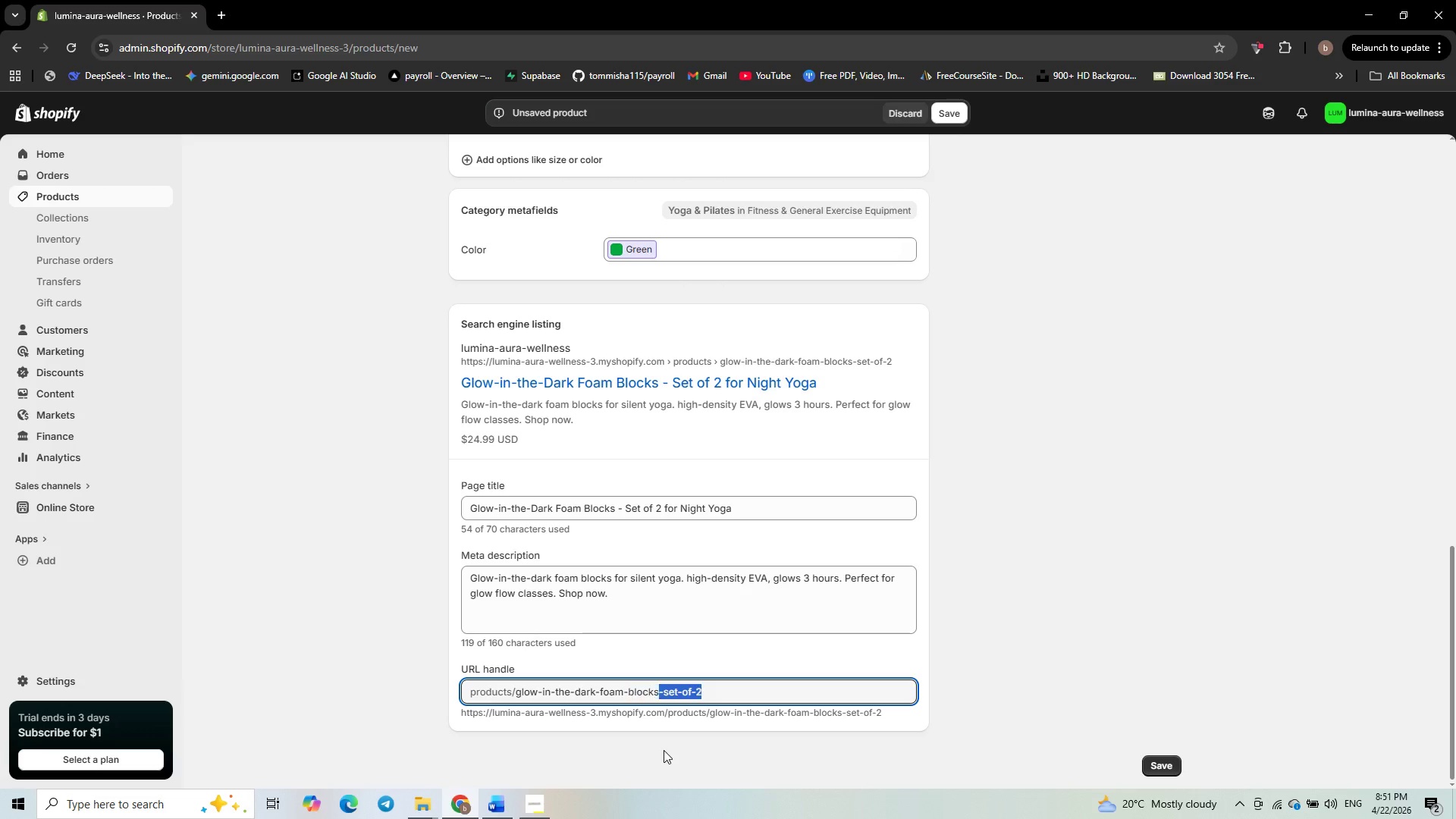 
key(Control+Shift+ArrowRight)
 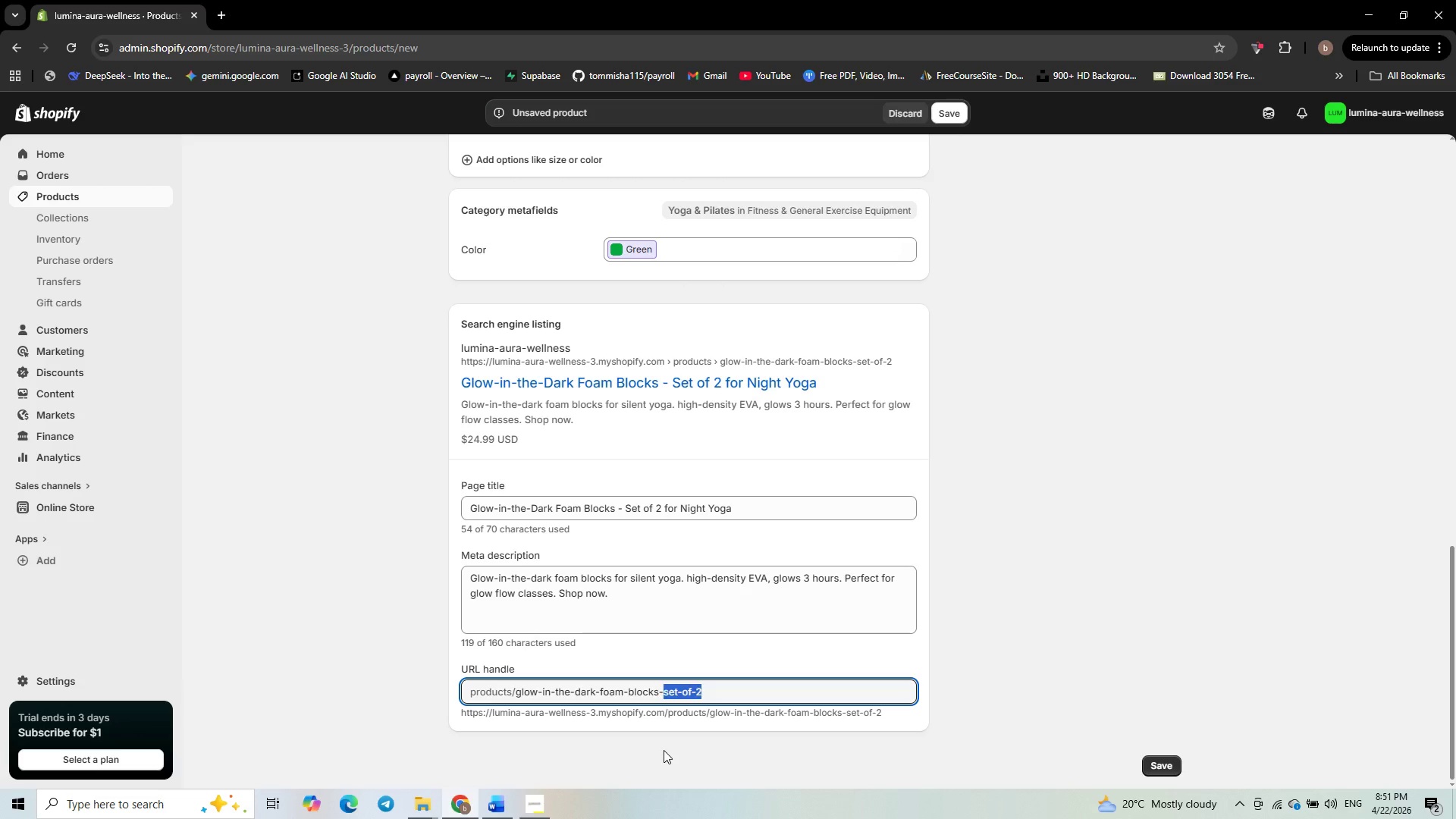 
key(Control+Shift+ArrowRight)
 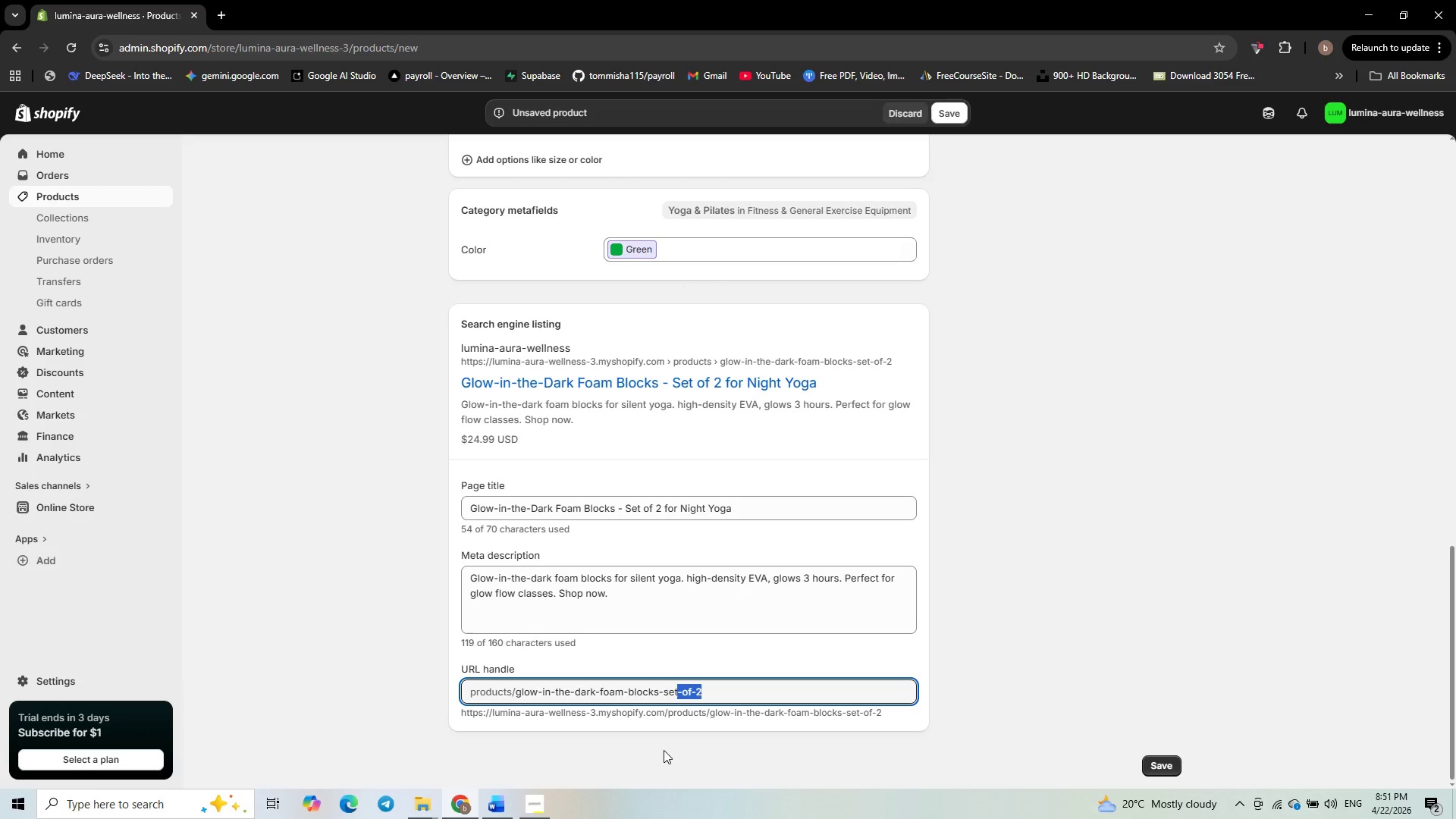 
key(Control+Shift+ArrowRight)
 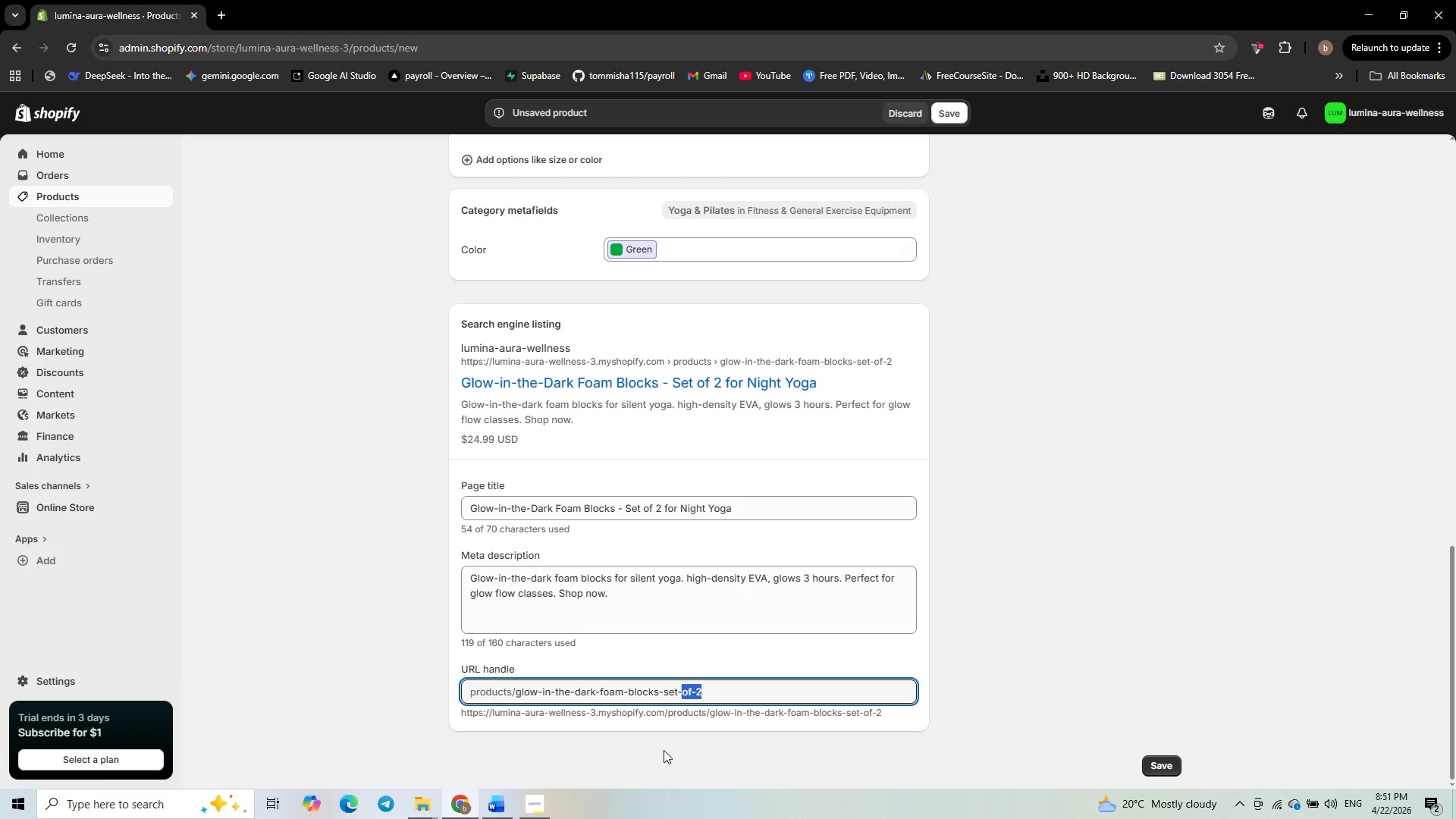 
key(Control+Shift+ArrowRight)
 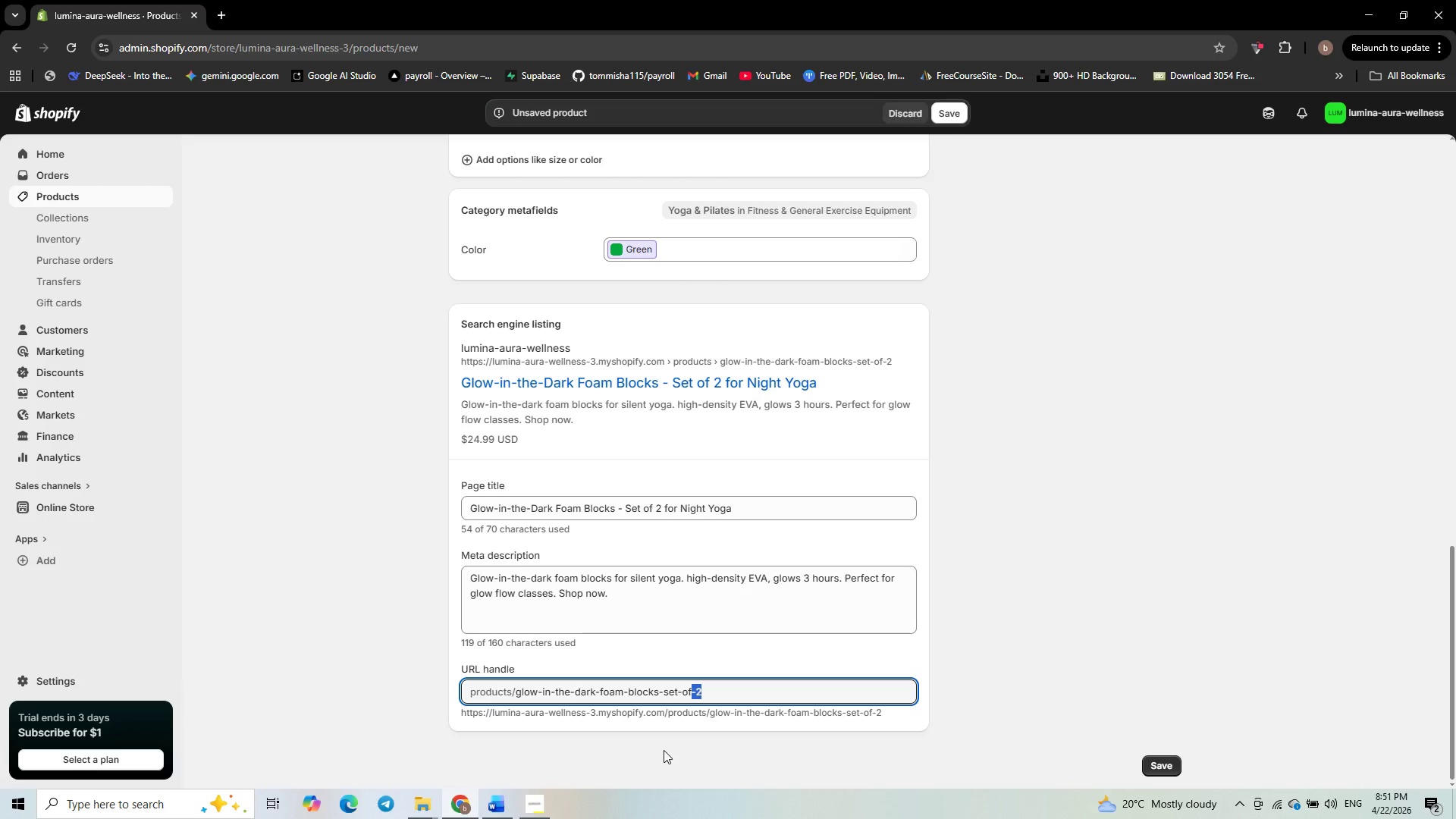 
key(Control+Shift+ArrowRight)
 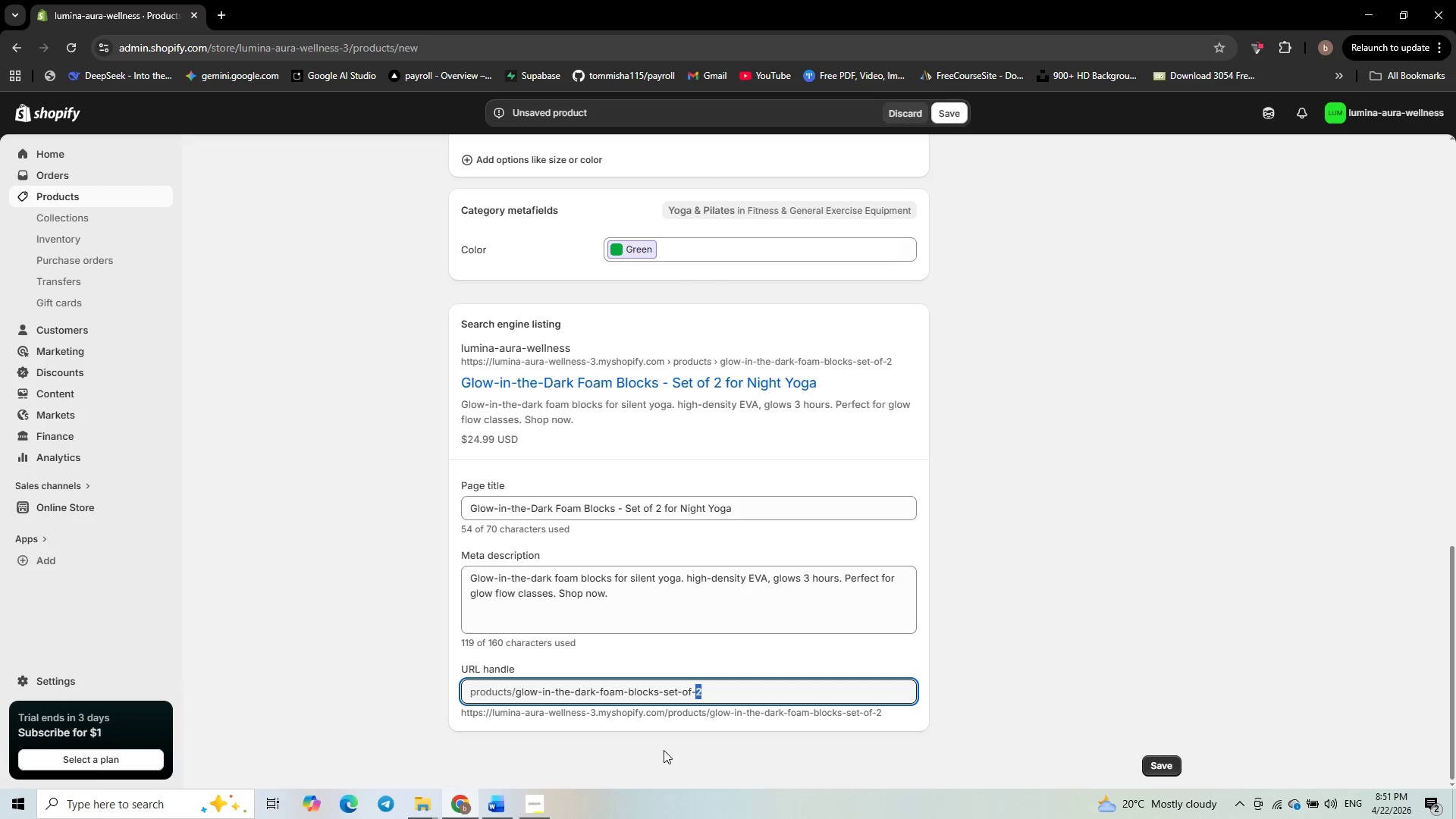 
key(Control+Shift+ArrowRight)
 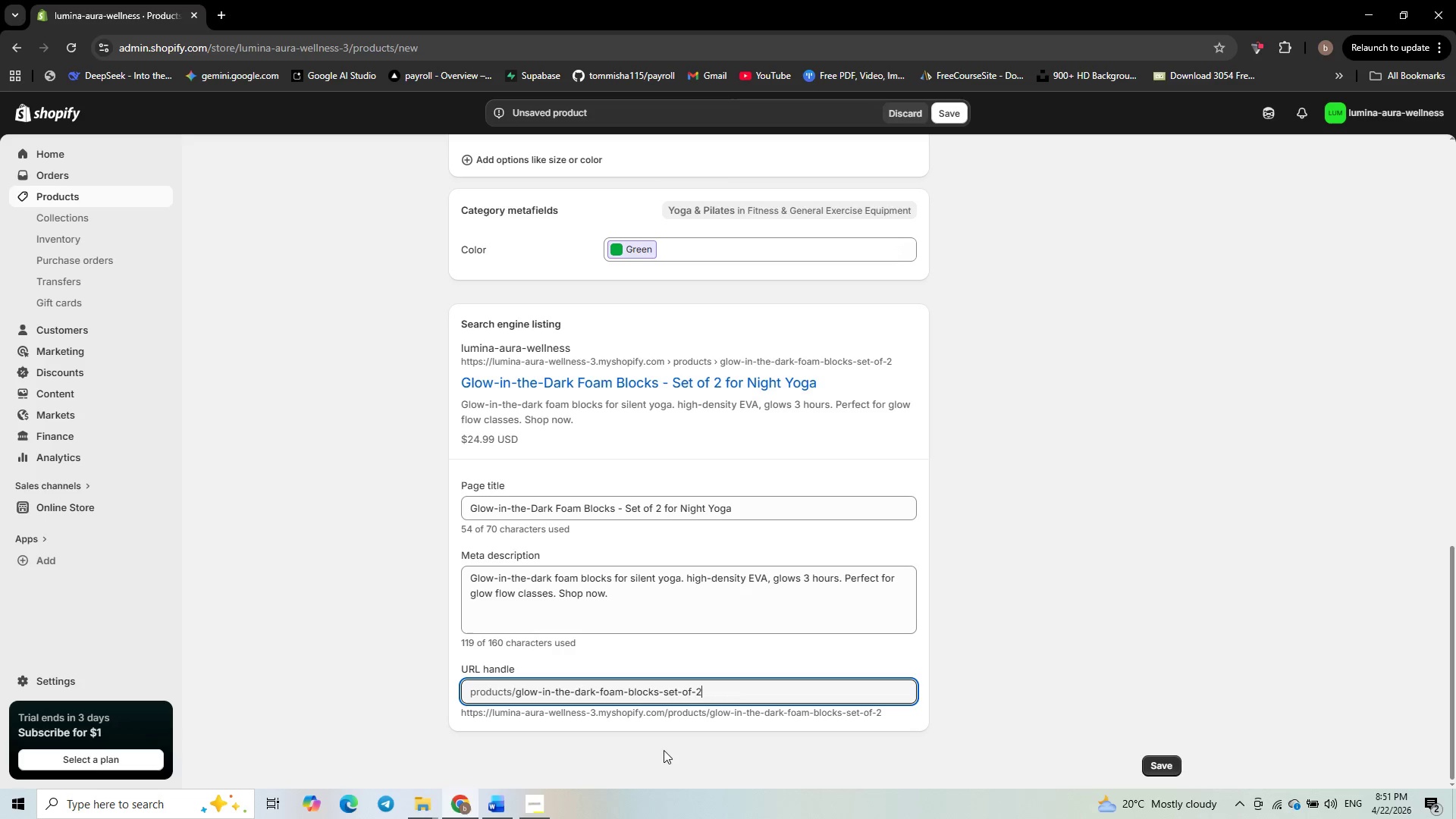 
key(Control+Shift+ArrowRight)
 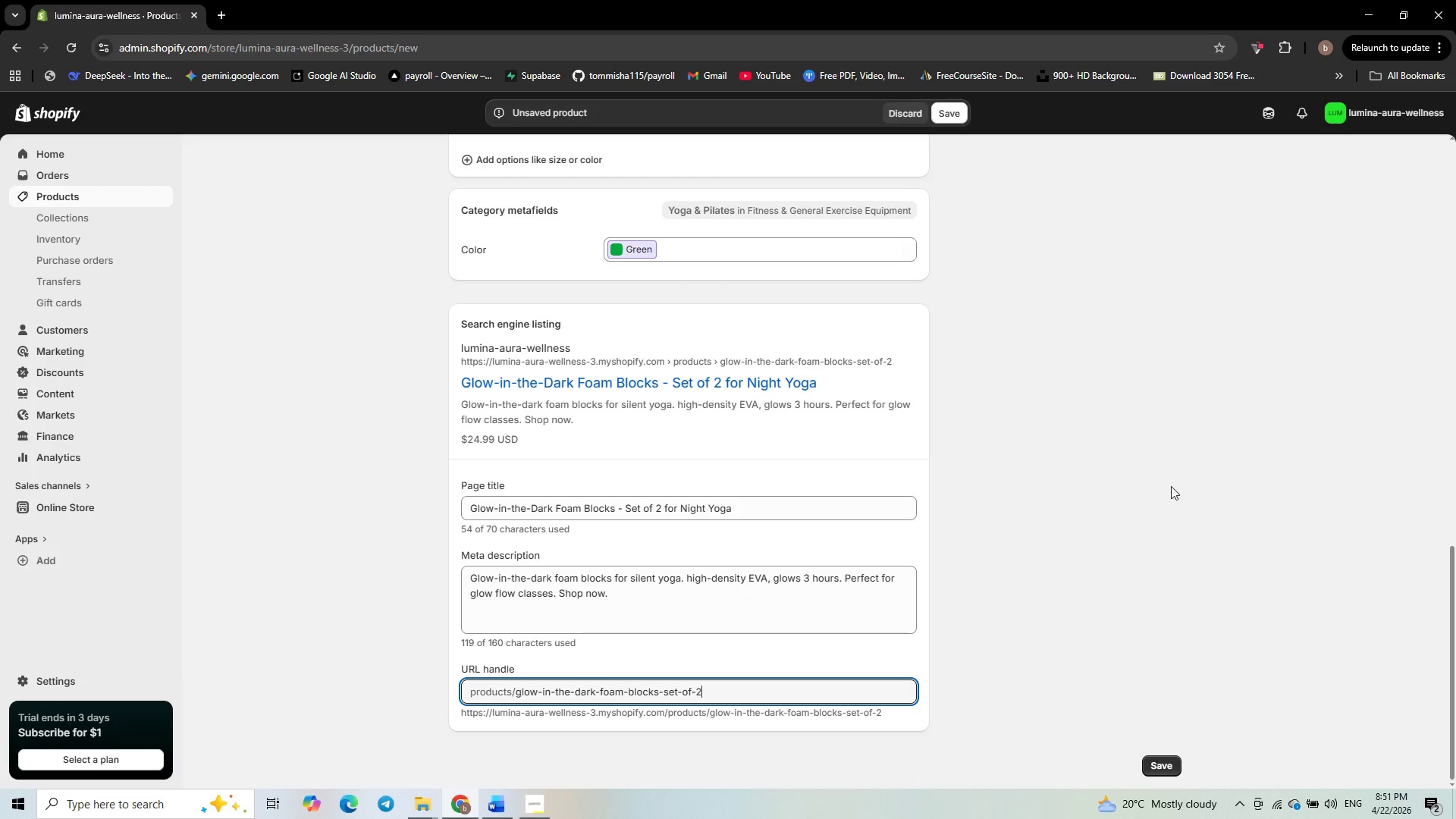 
scroll: coordinate [1146, 489], scroll_direction: up, amount: 25.0
 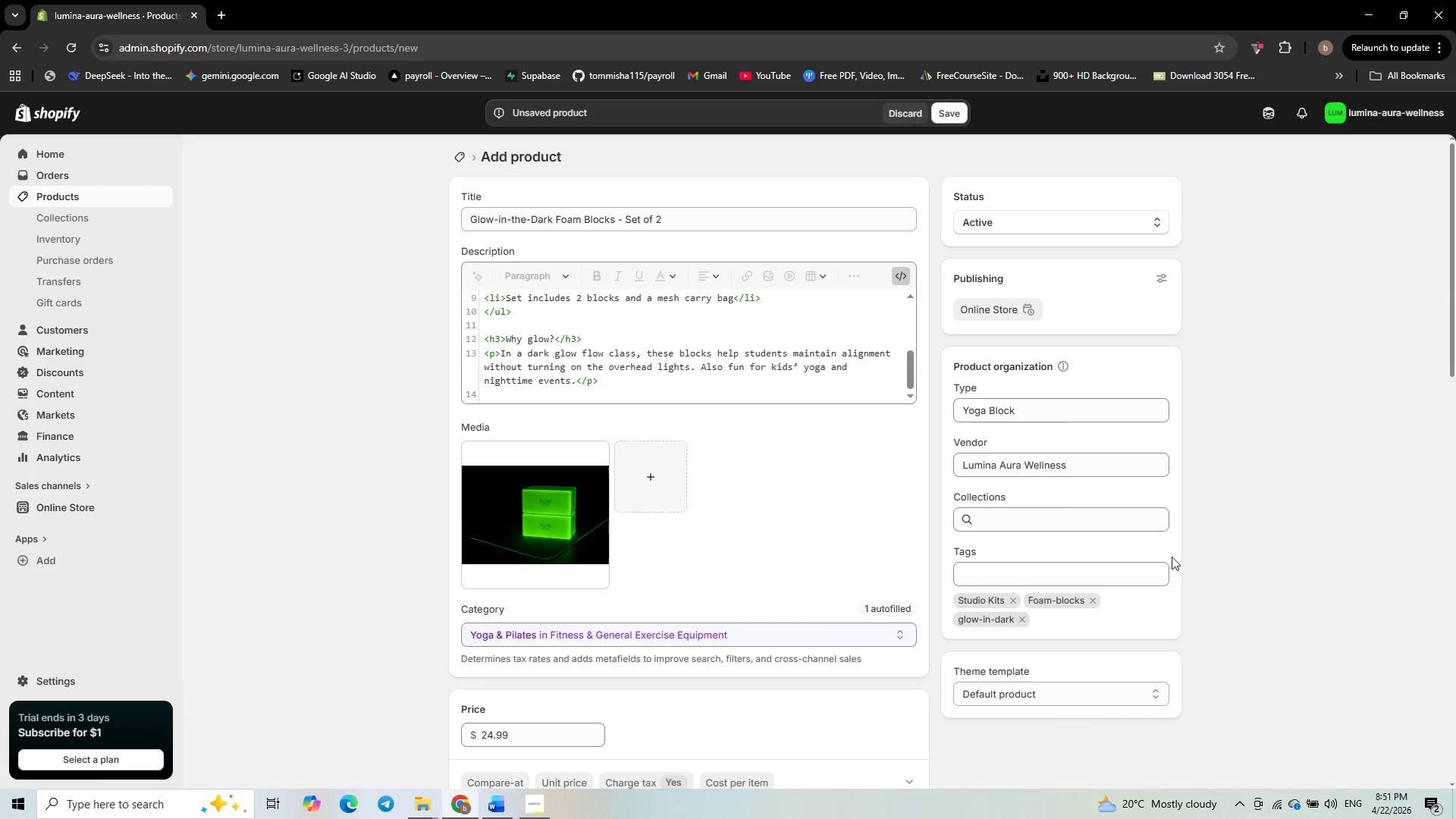 
scroll: coordinate [1144, 555], scroll_direction: down, amount: 23.0
 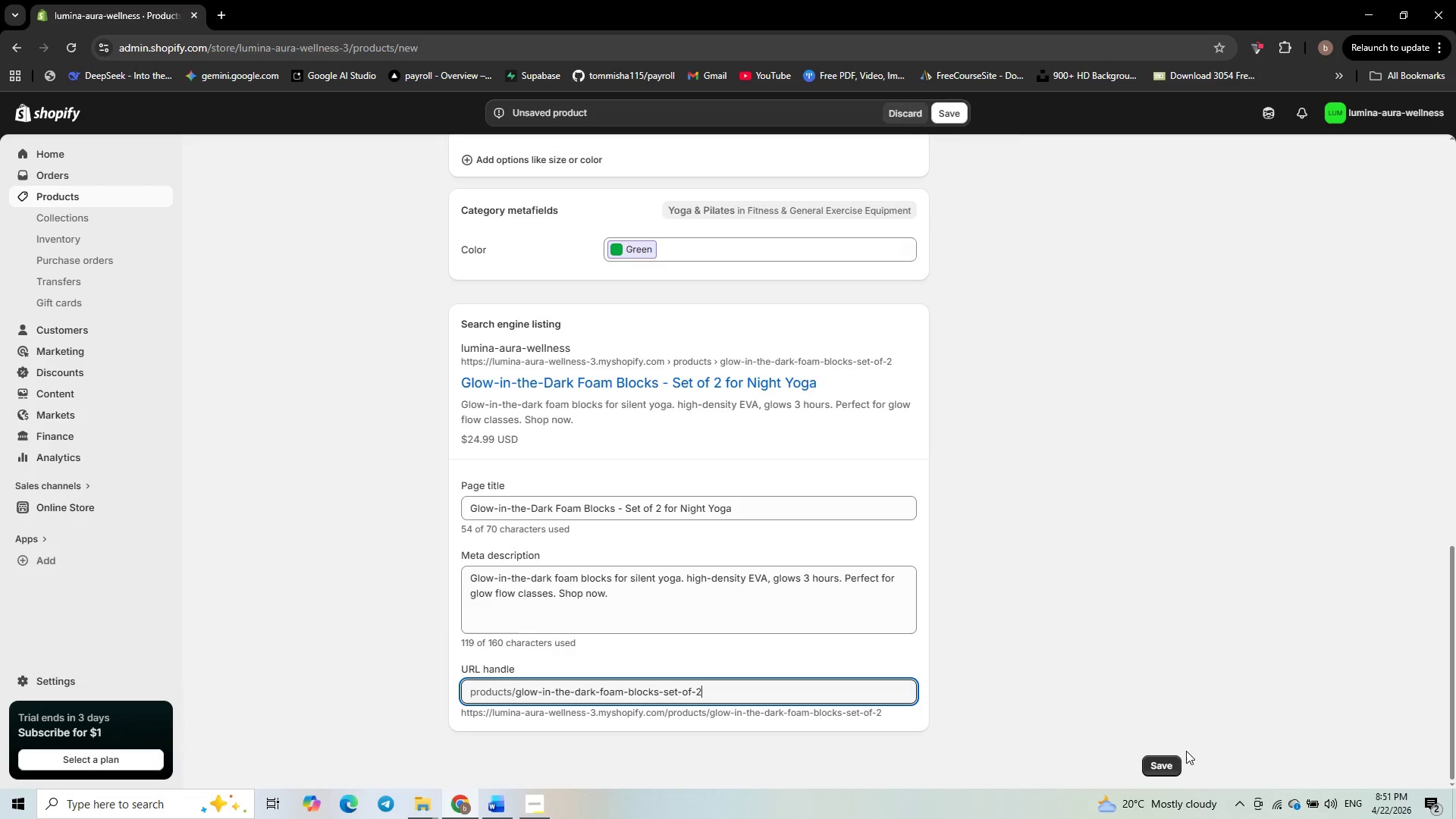 
left_click([1165, 770])
 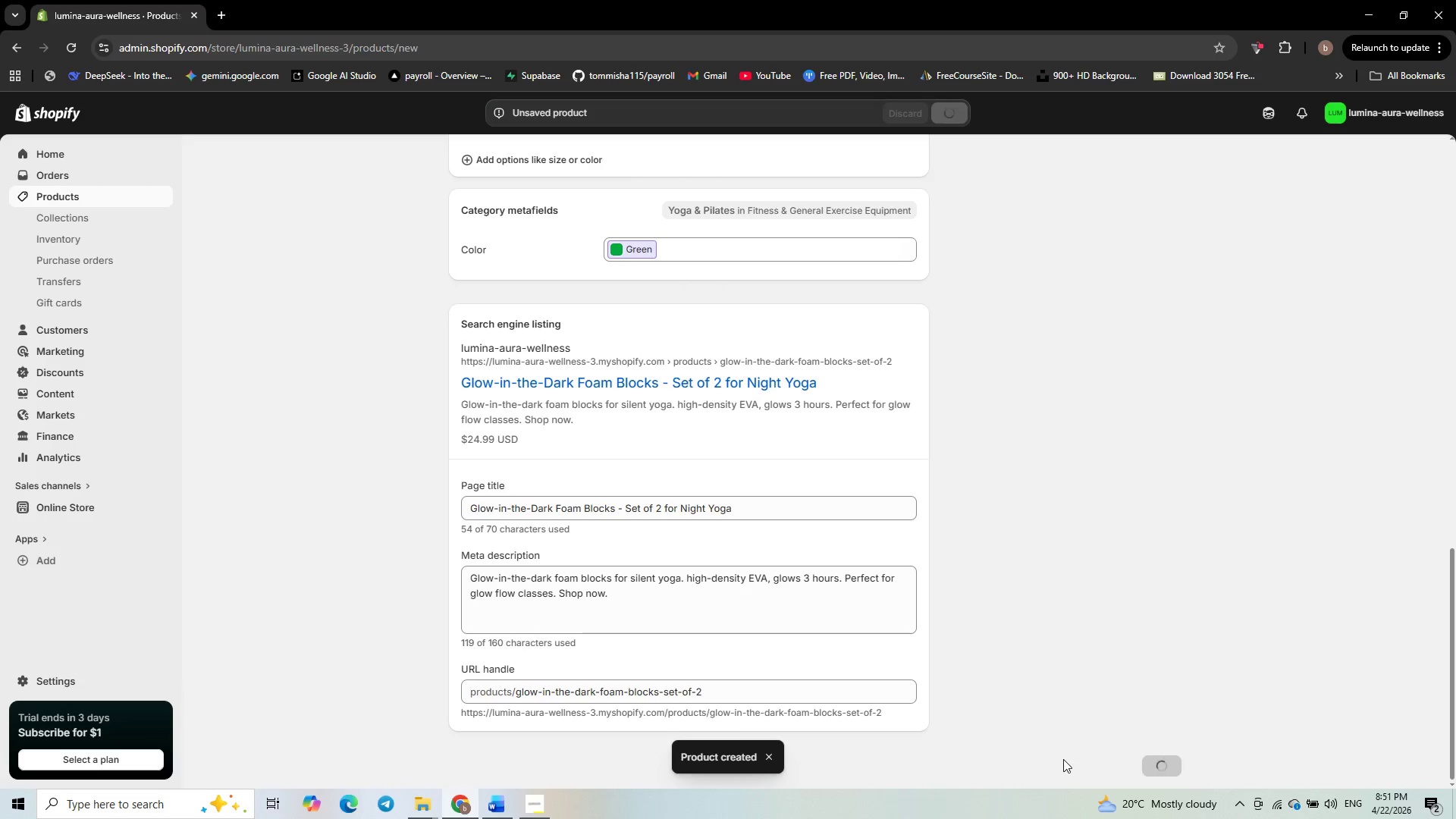 
wait(10.56)
 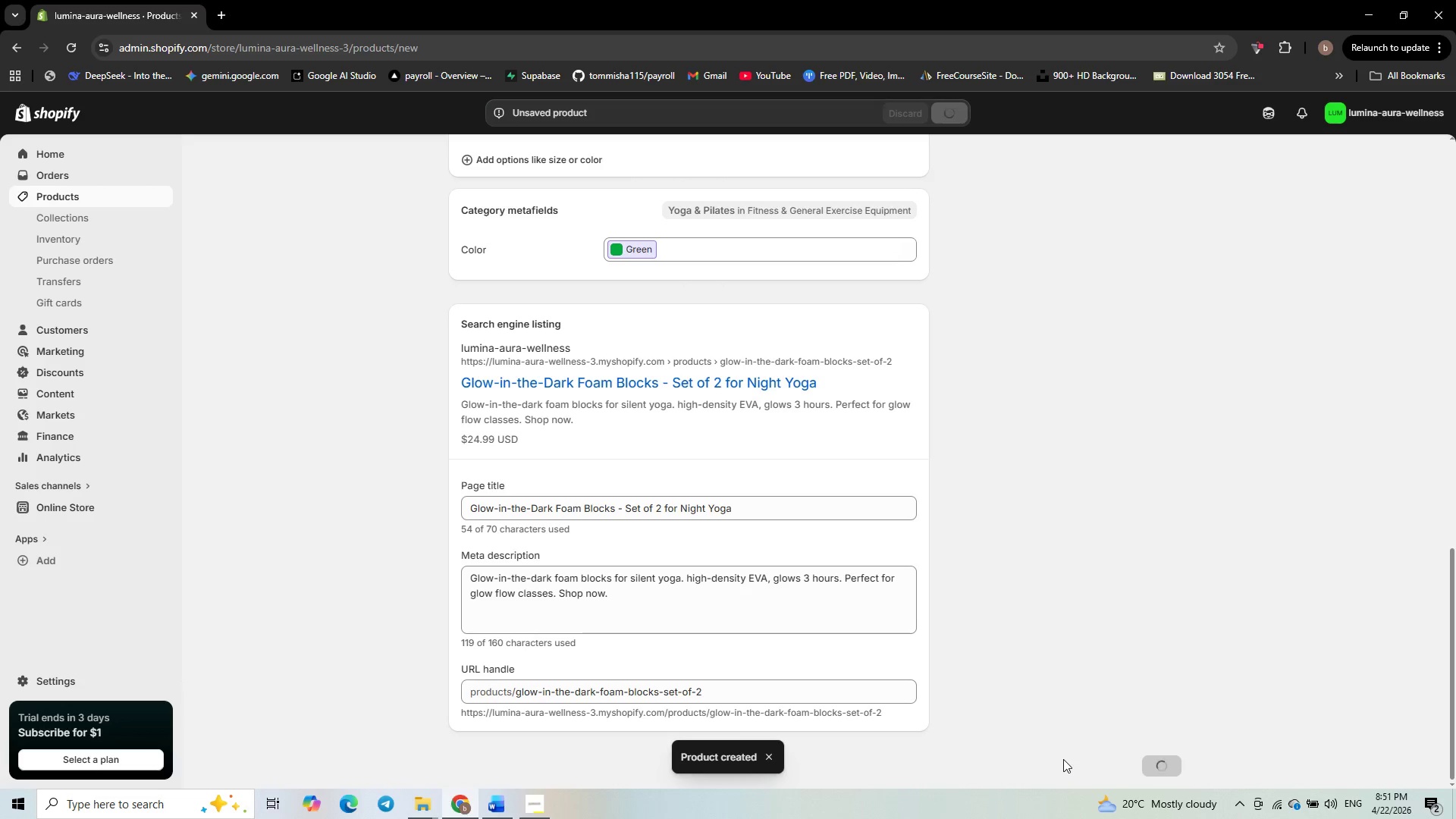 
scroll: coordinate [228, 70], scroll_direction: down, amount: 1.0
 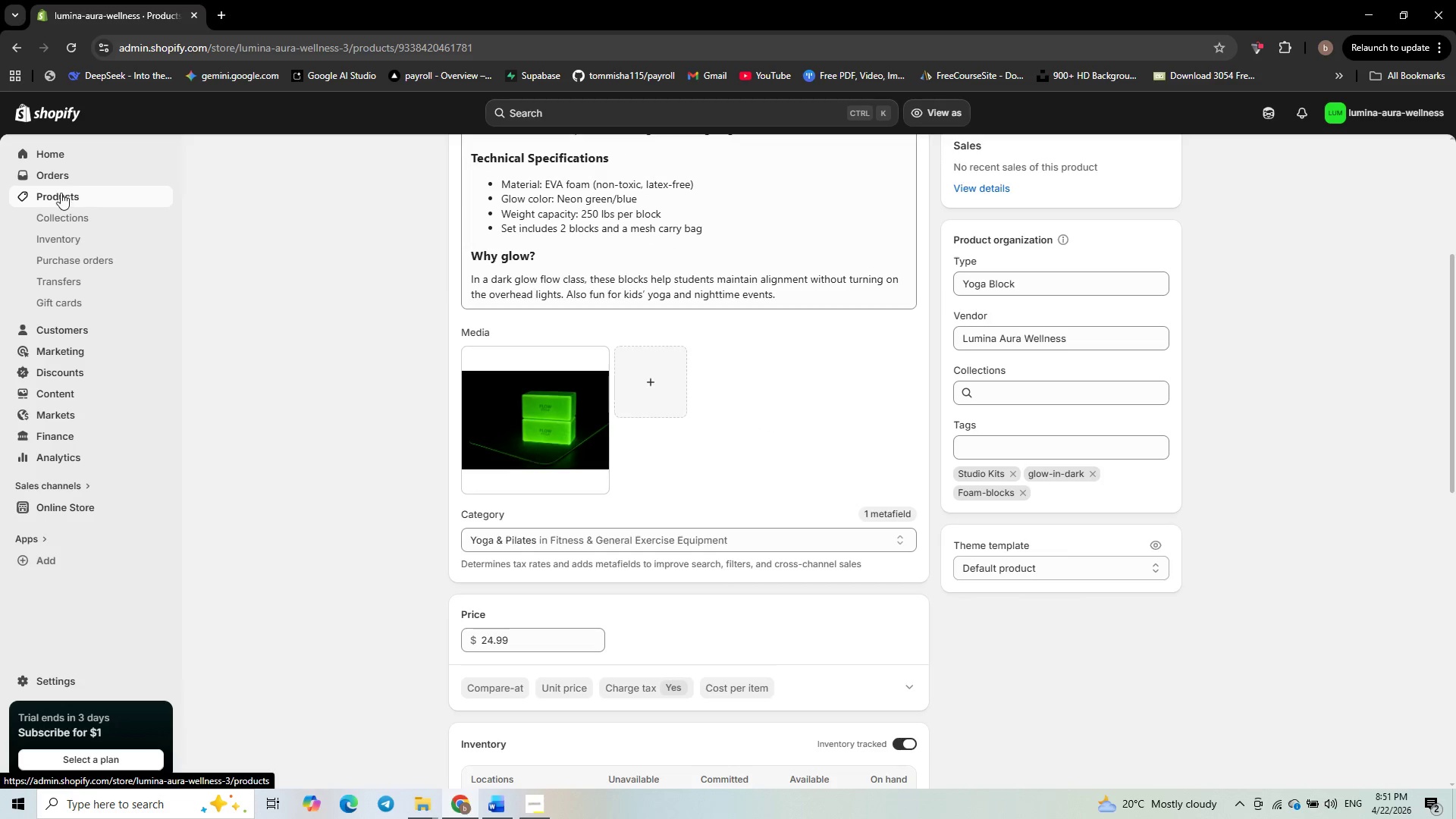 
left_click([58, 195])
 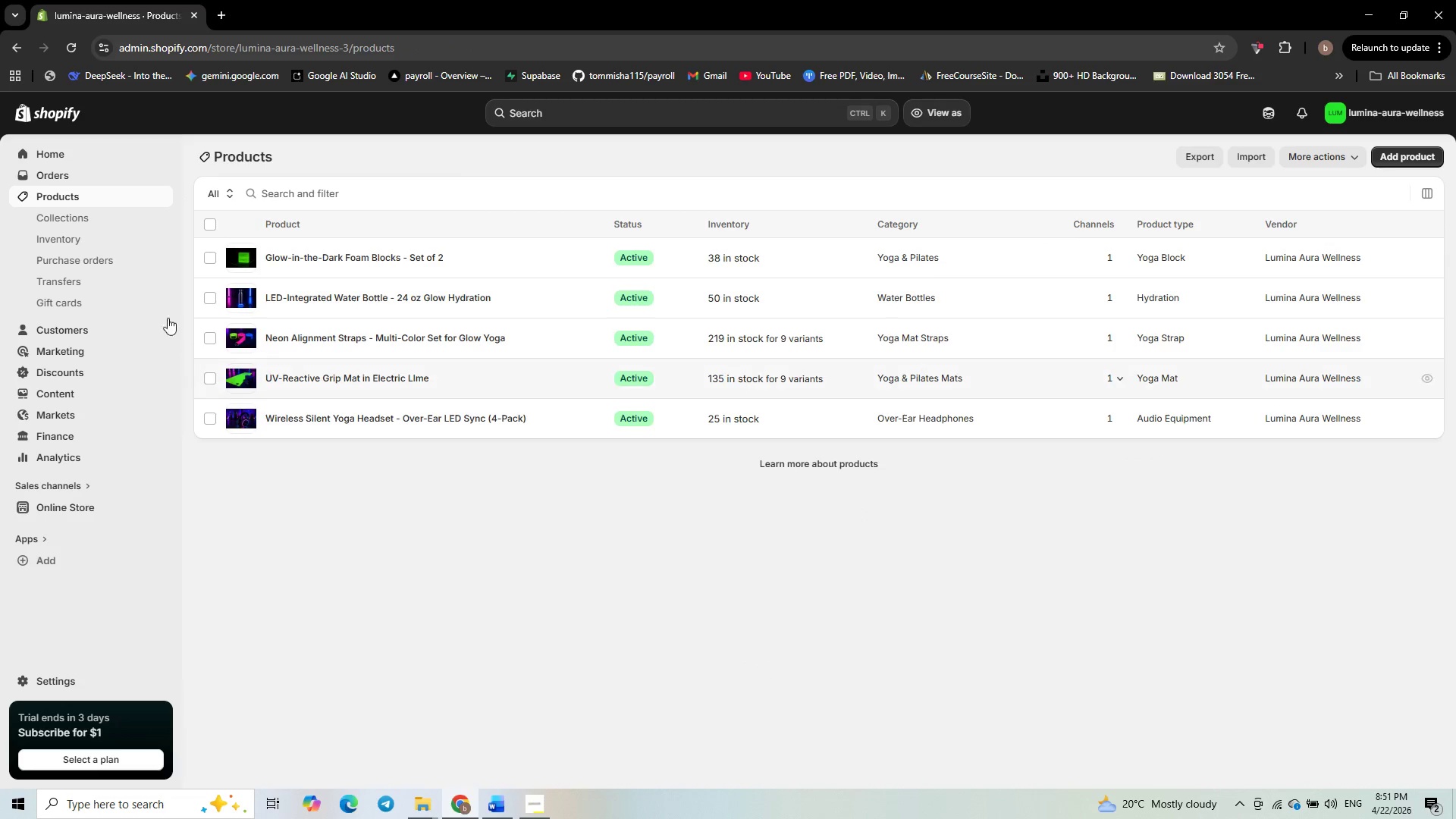 
left_click([86, 218])
 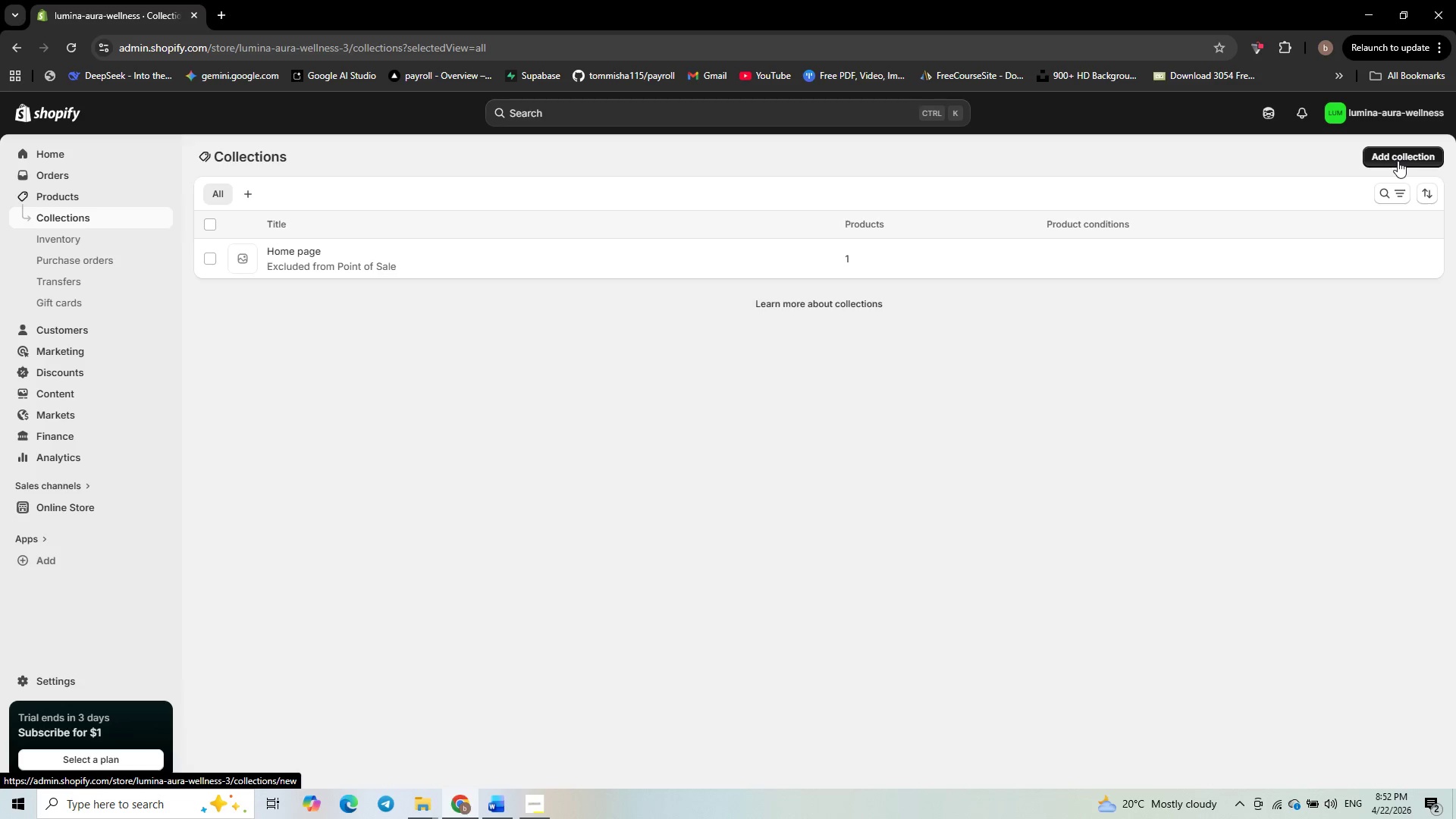 
wait(10.44)
 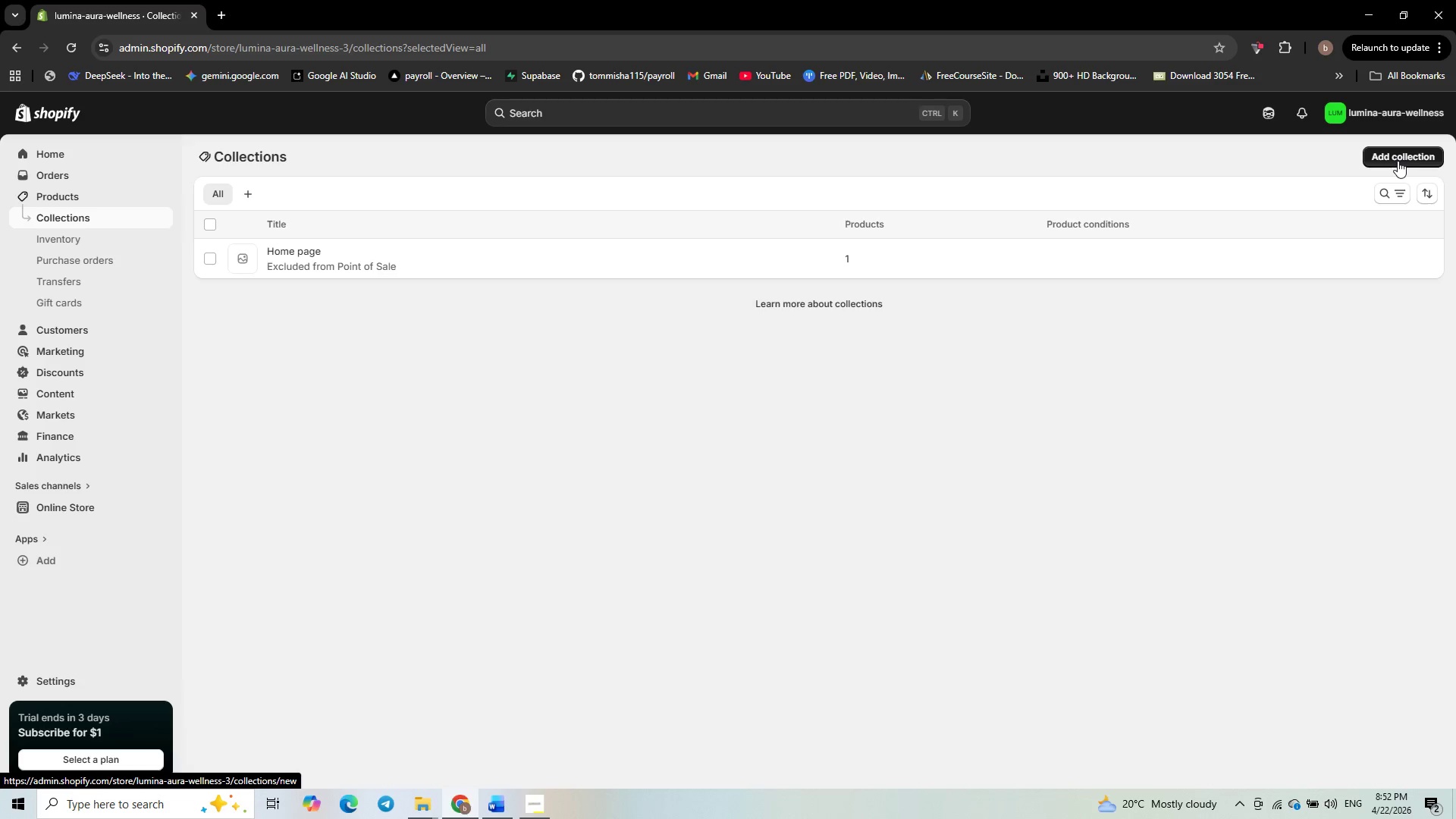 
left_click([1397, 159])
 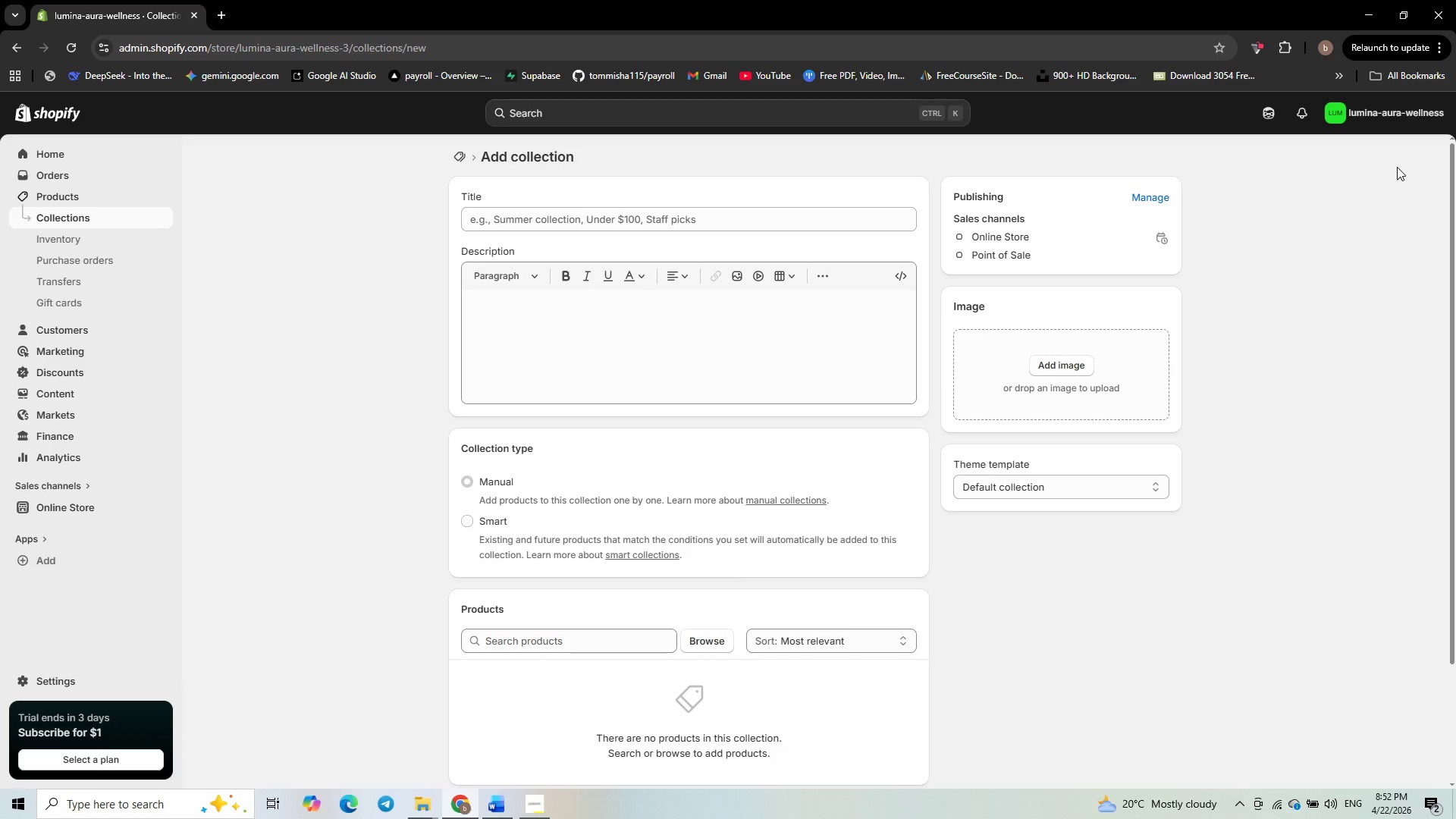 
wait(6.88)
 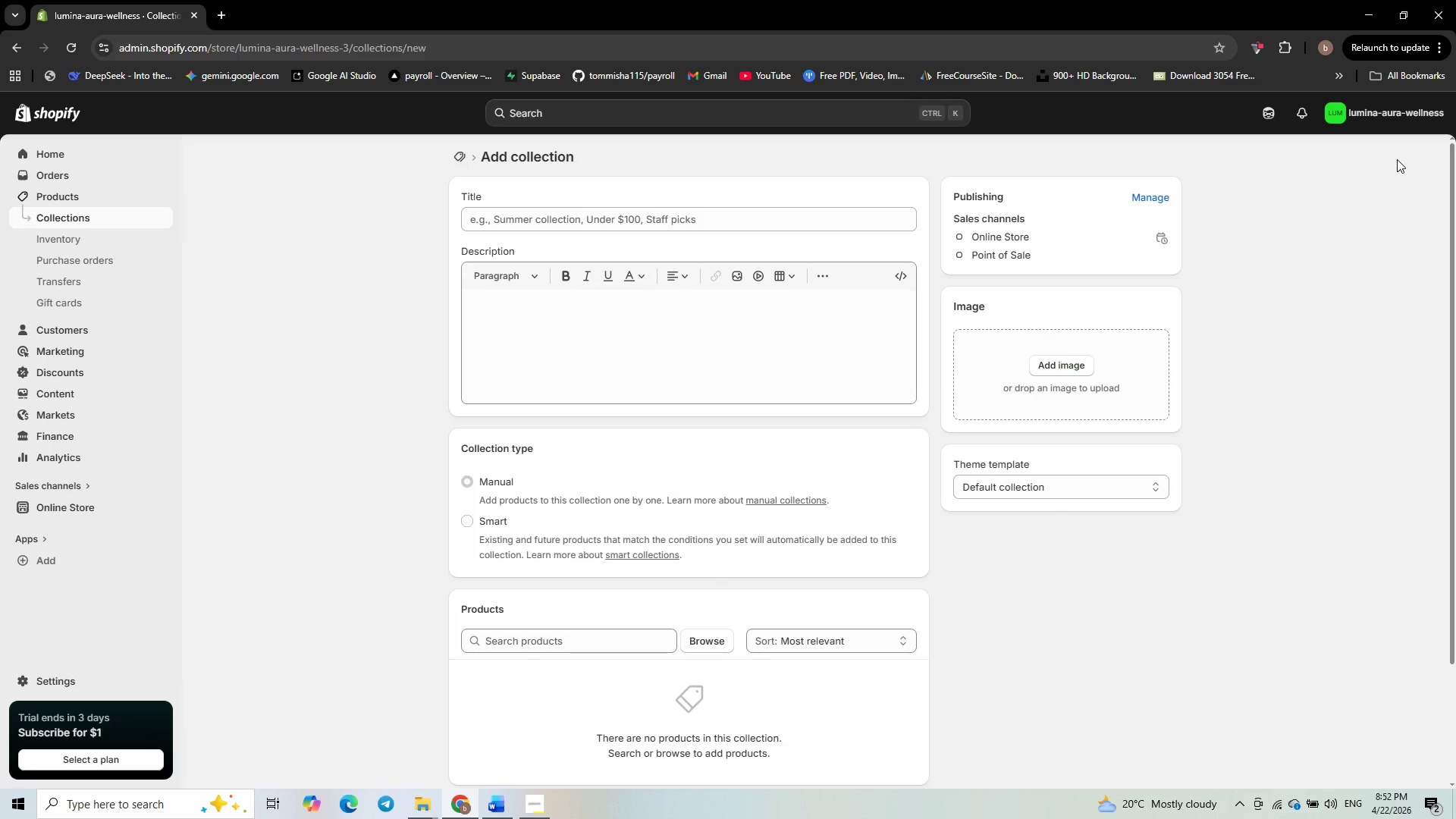 
left_click([753, 218])
 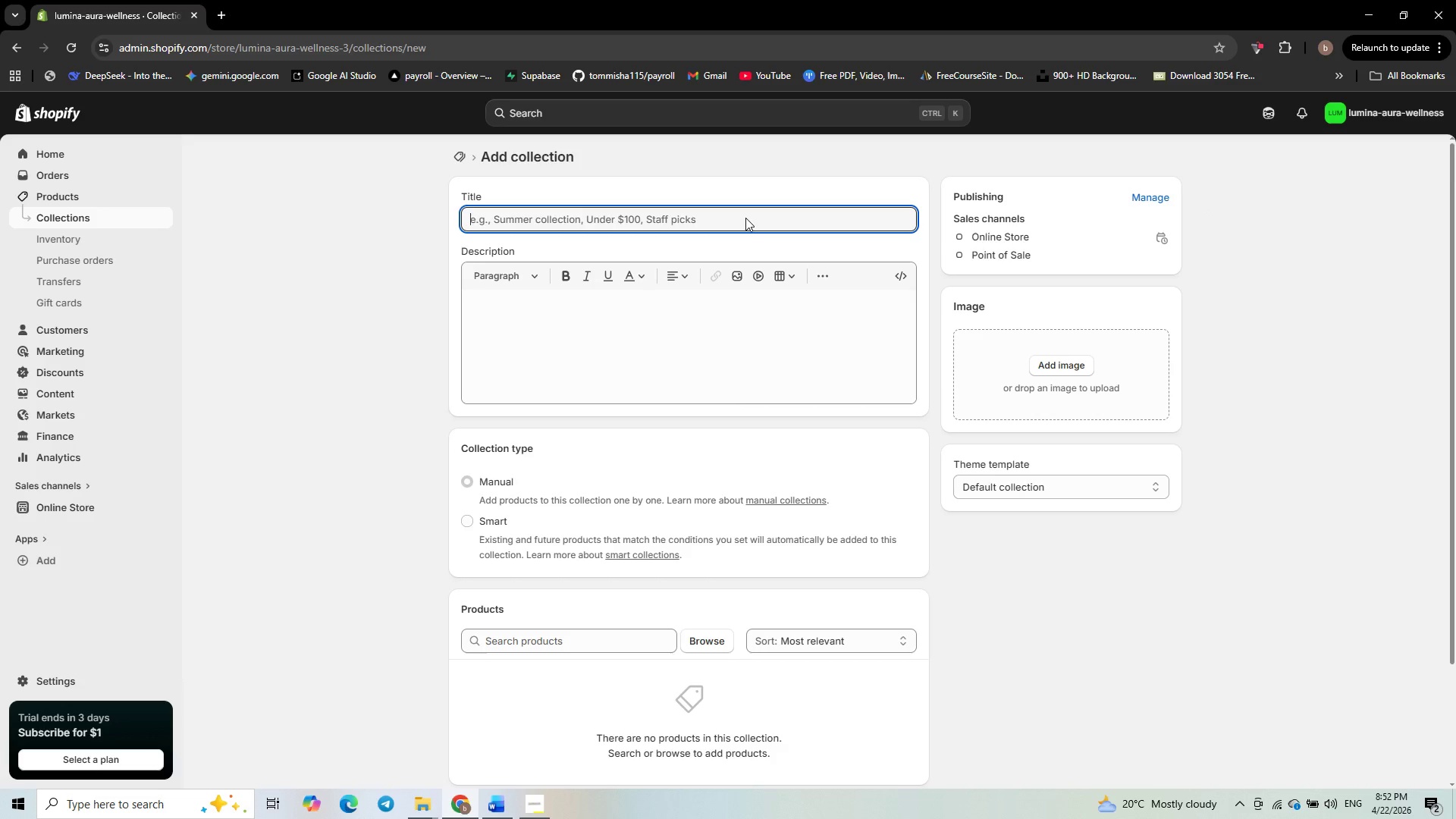 
type(Hardware)
 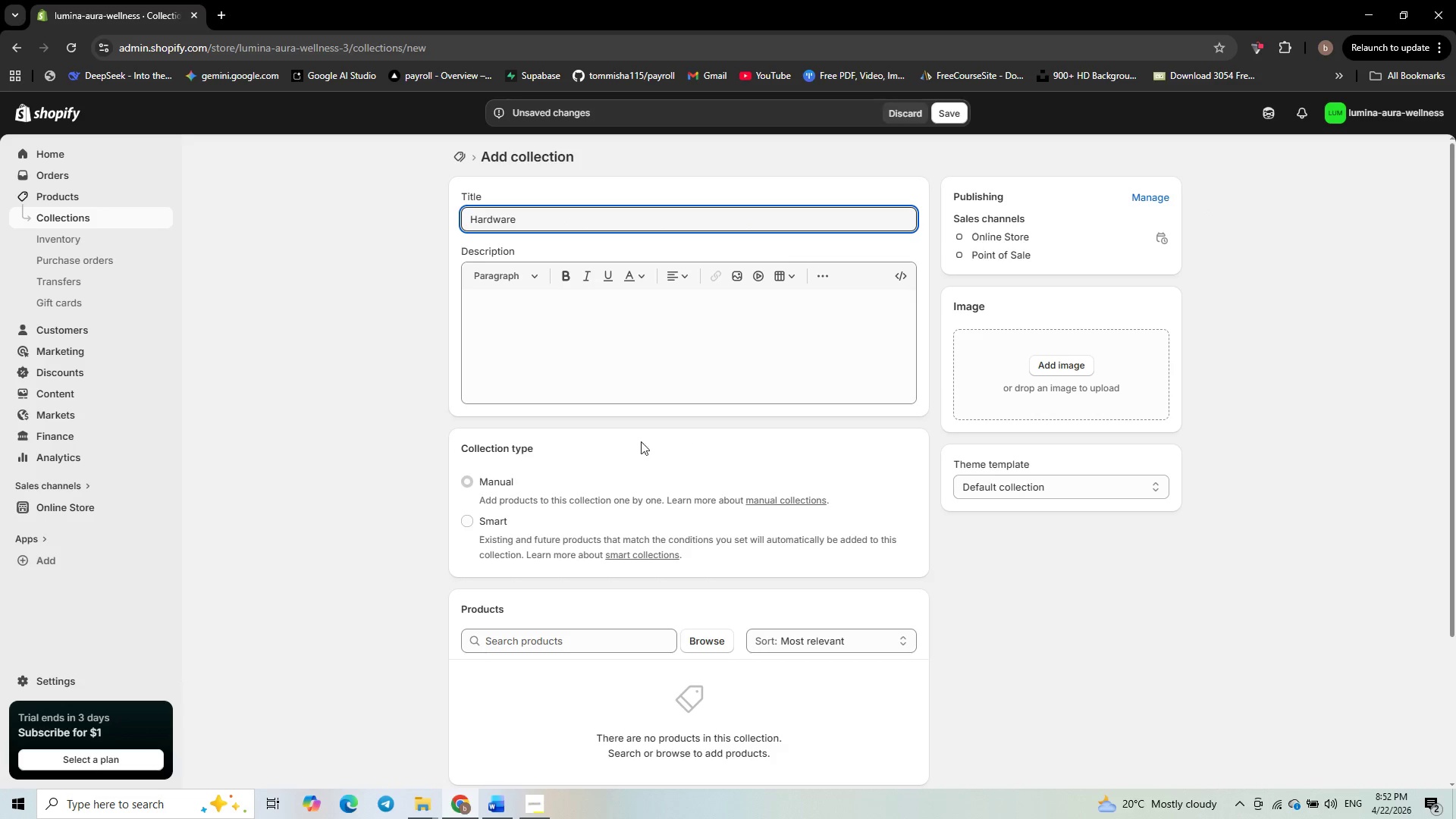 
mouse_move([497, 533])
 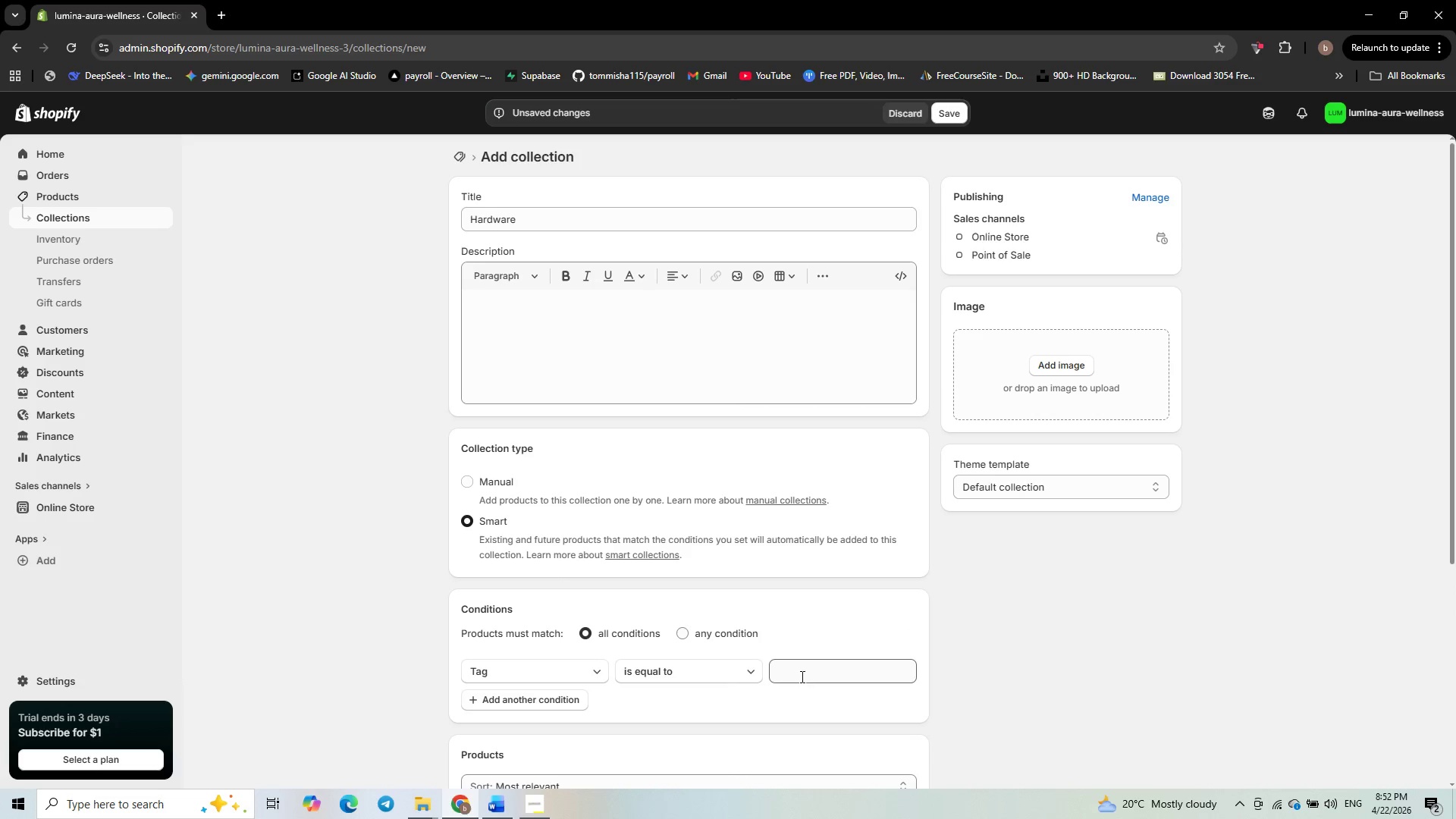 
left_click([849, 672])
 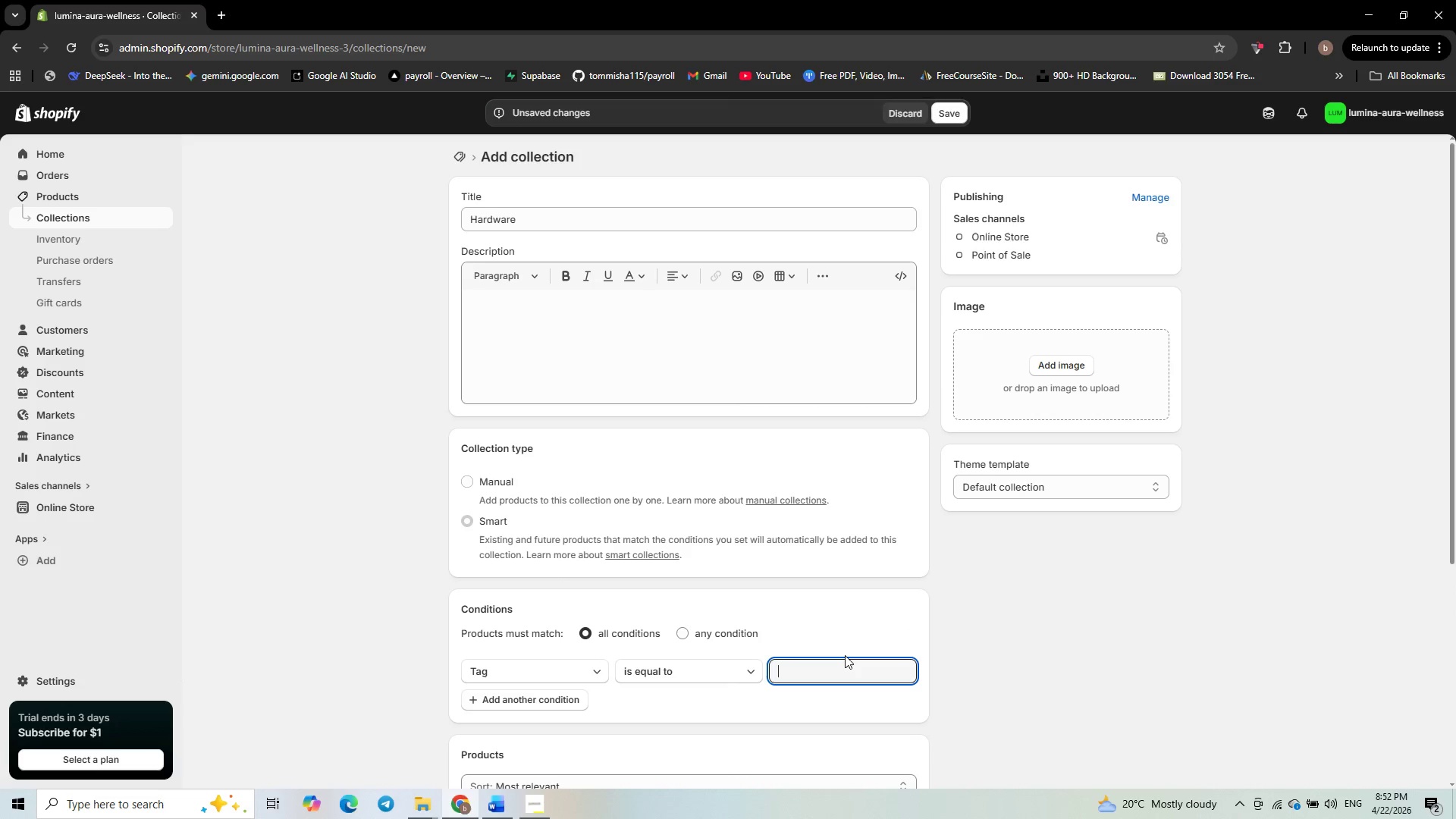 
type(Hardware)
 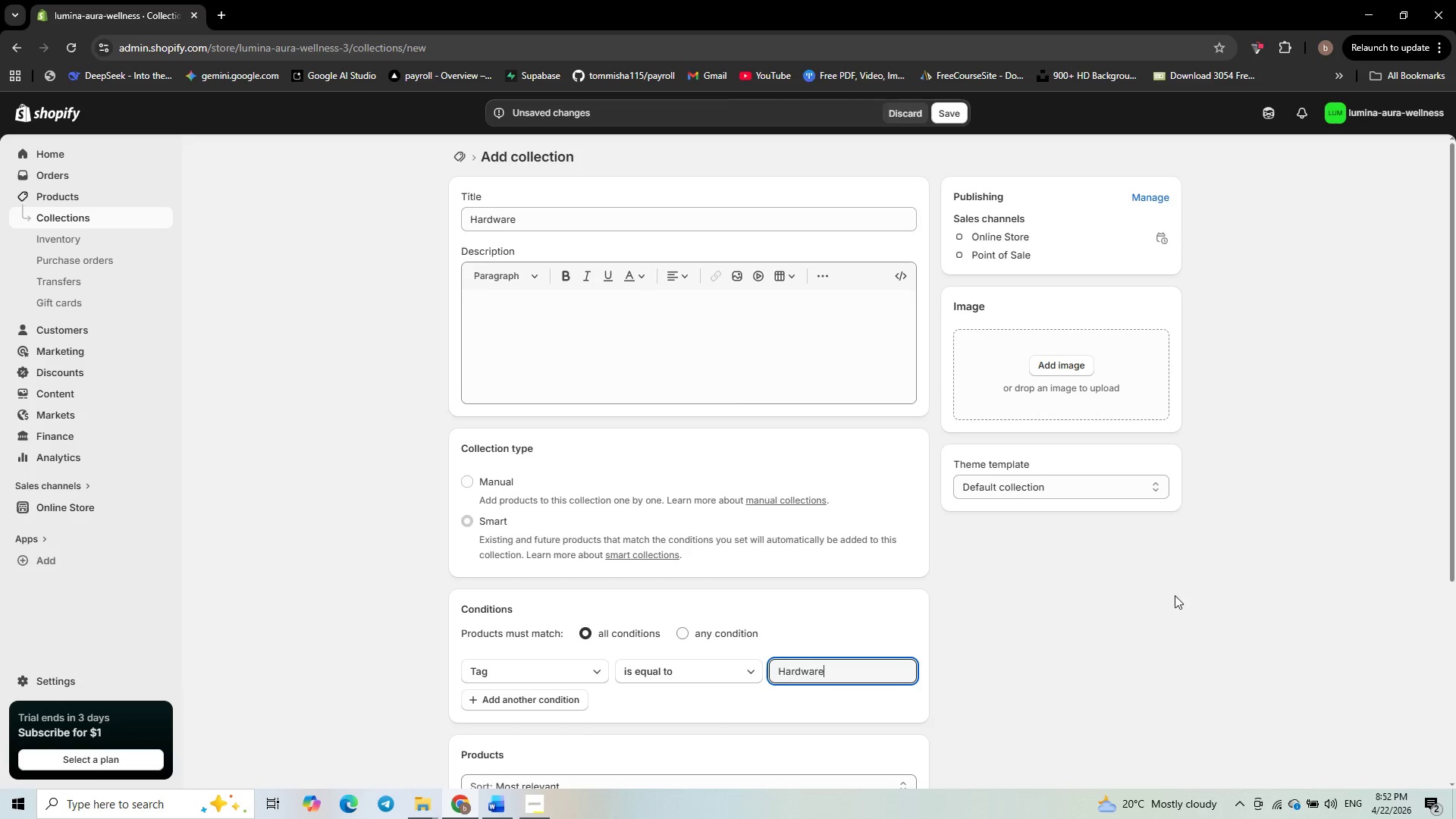 
scroll: coordinate [1065, 679], scroll_direction: down, amount: 10.0
 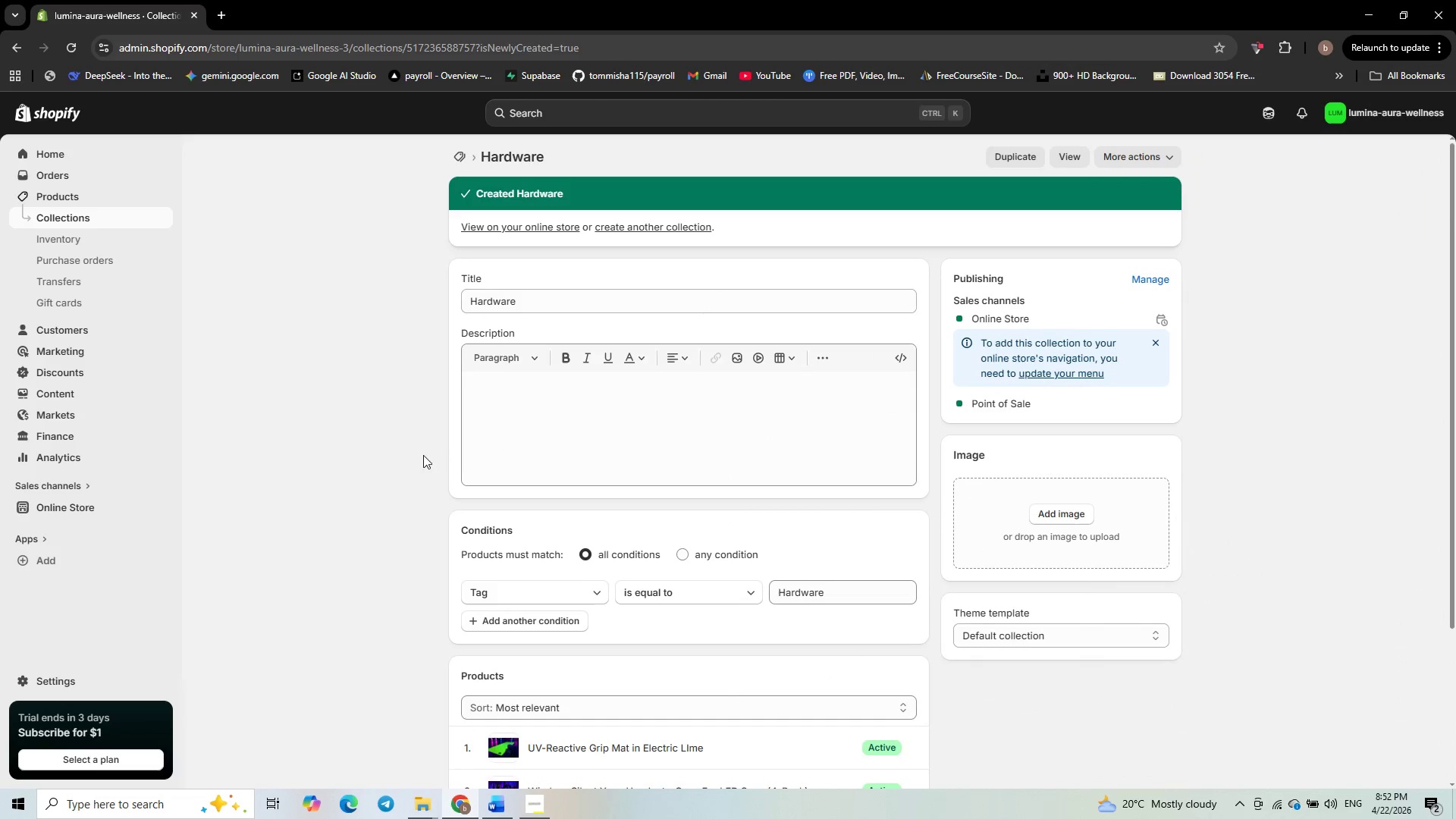 
wait(14.39)
 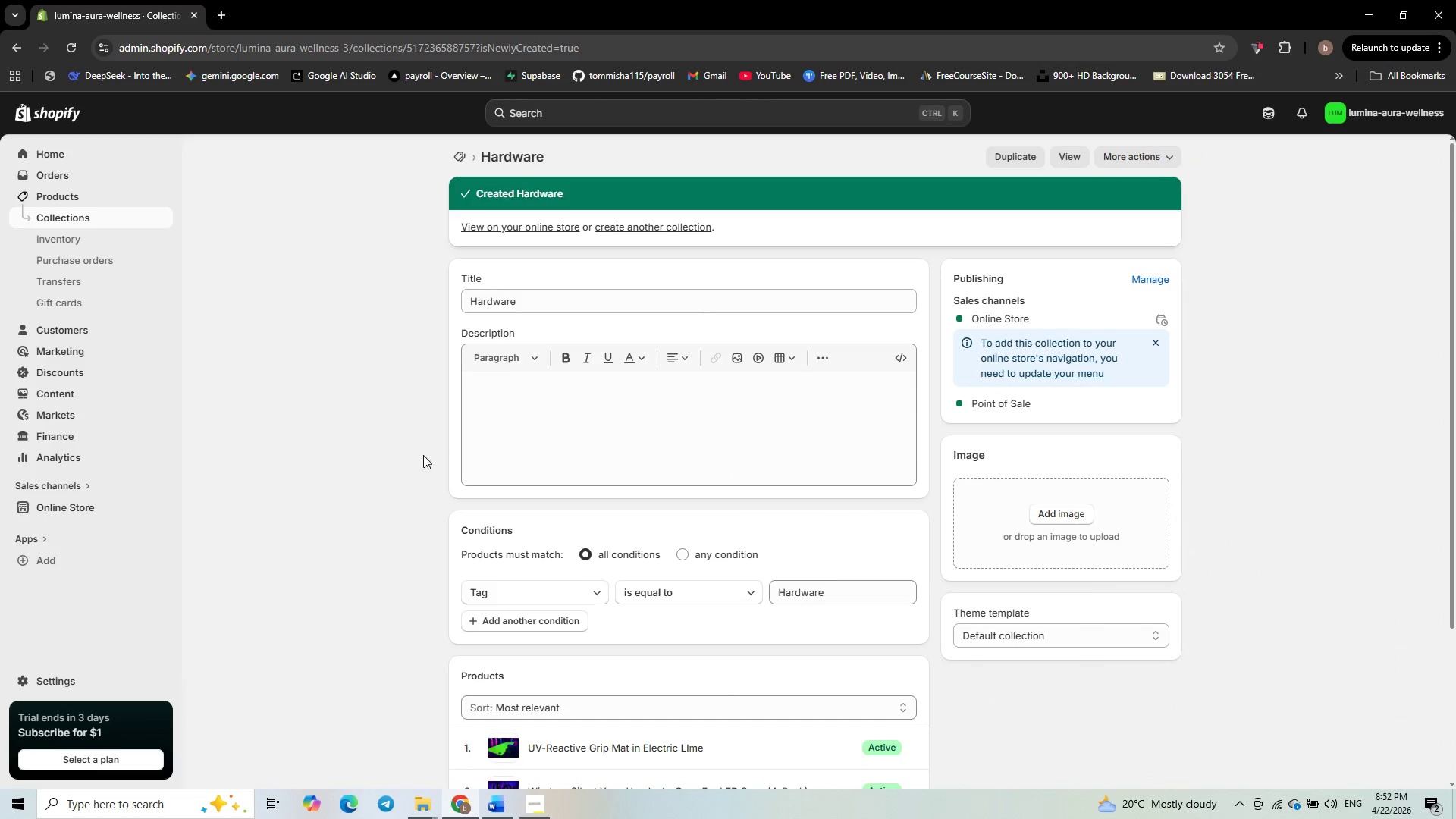 
left_click([60, 218])
 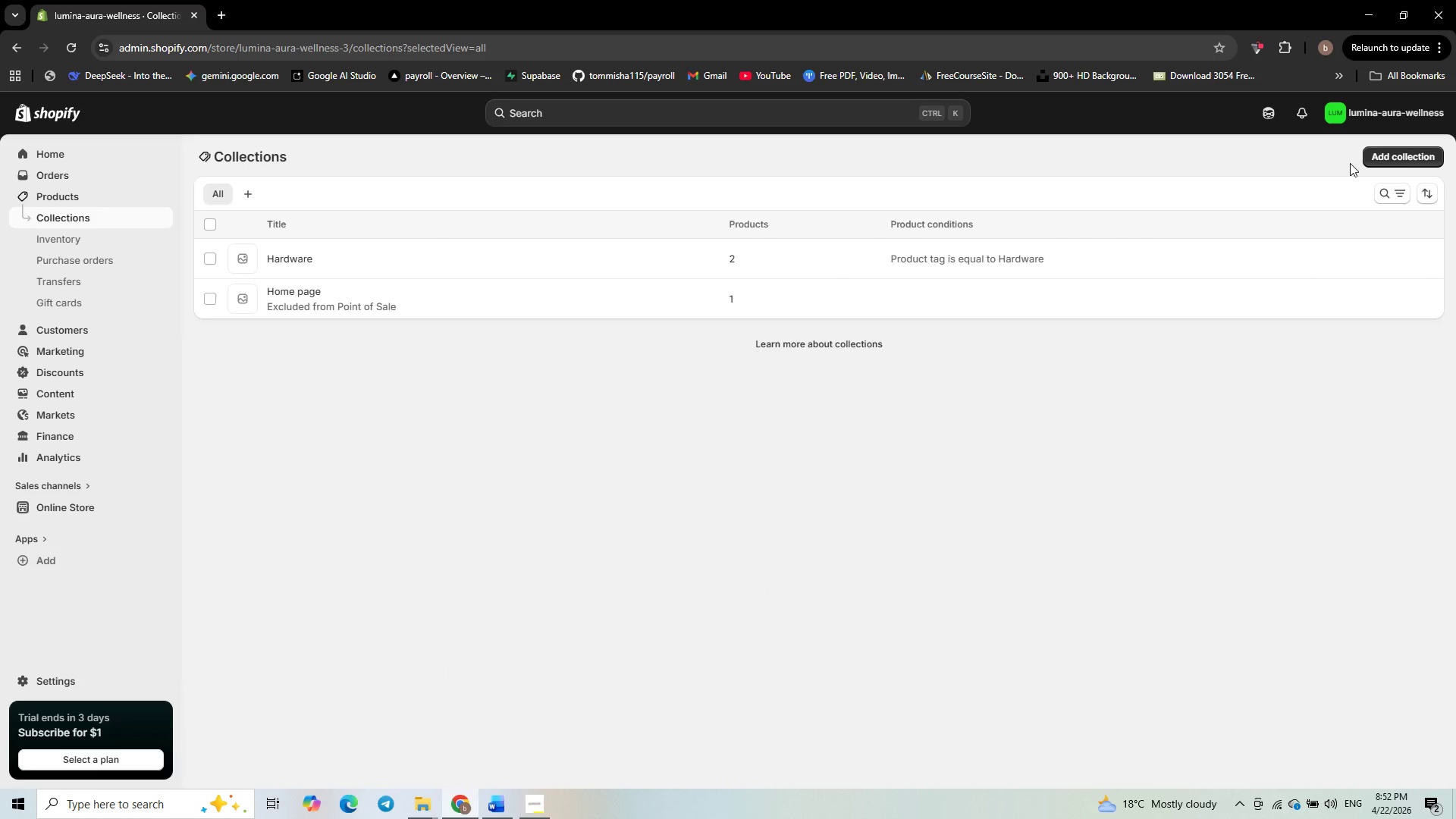 
left_click([1395, 161])
 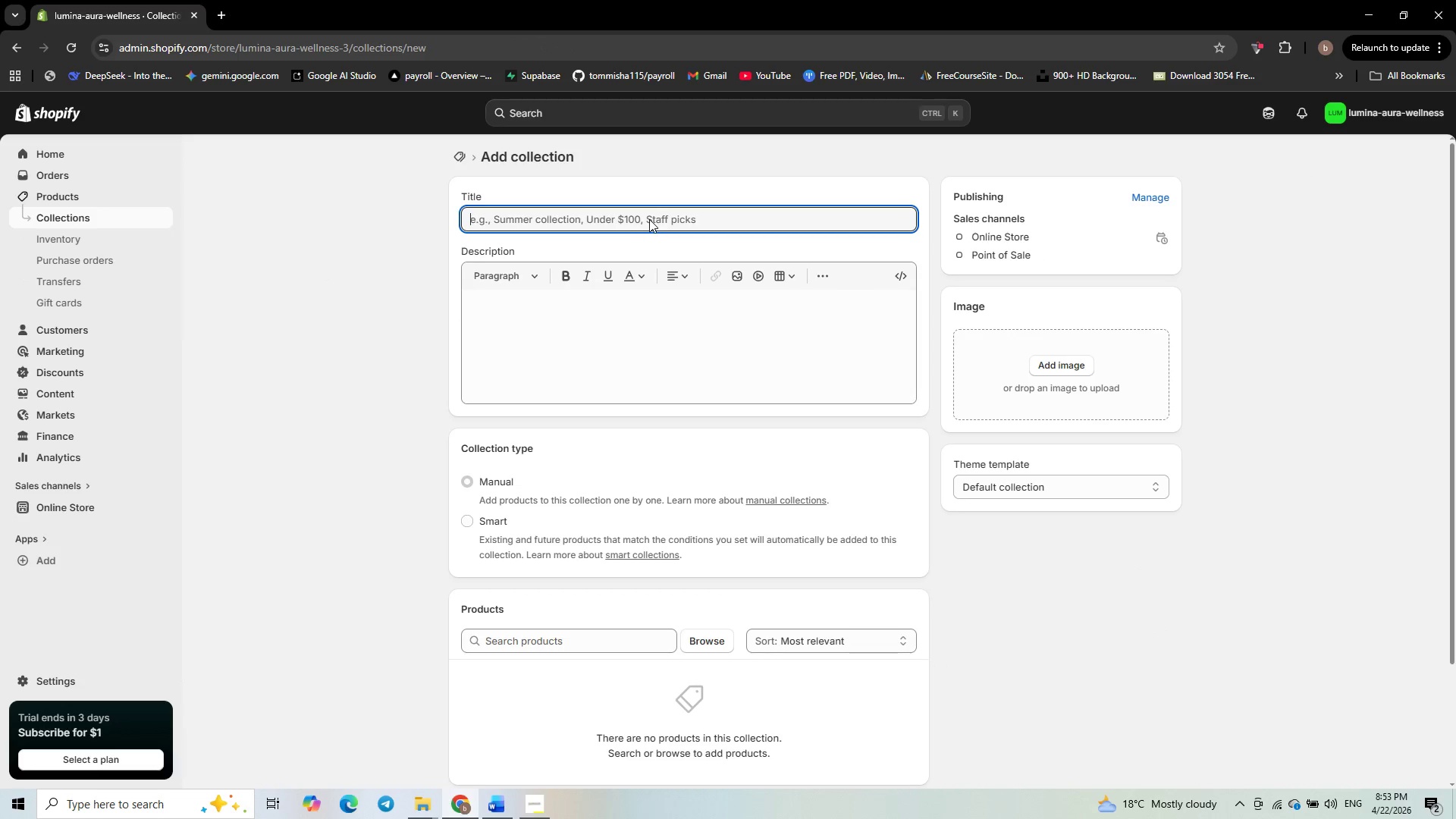 
key(Shift+A)
 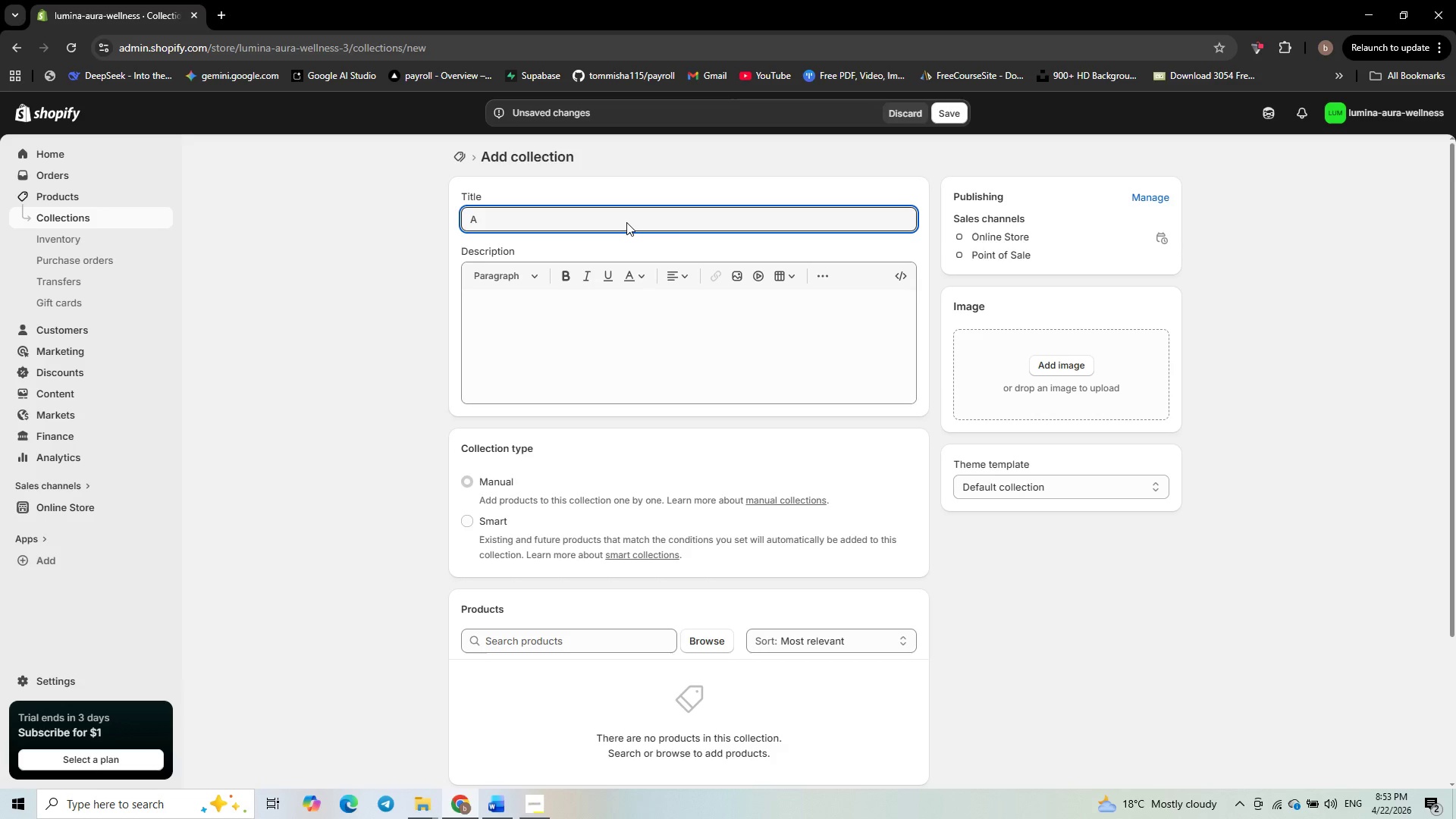 
type(pparel )
 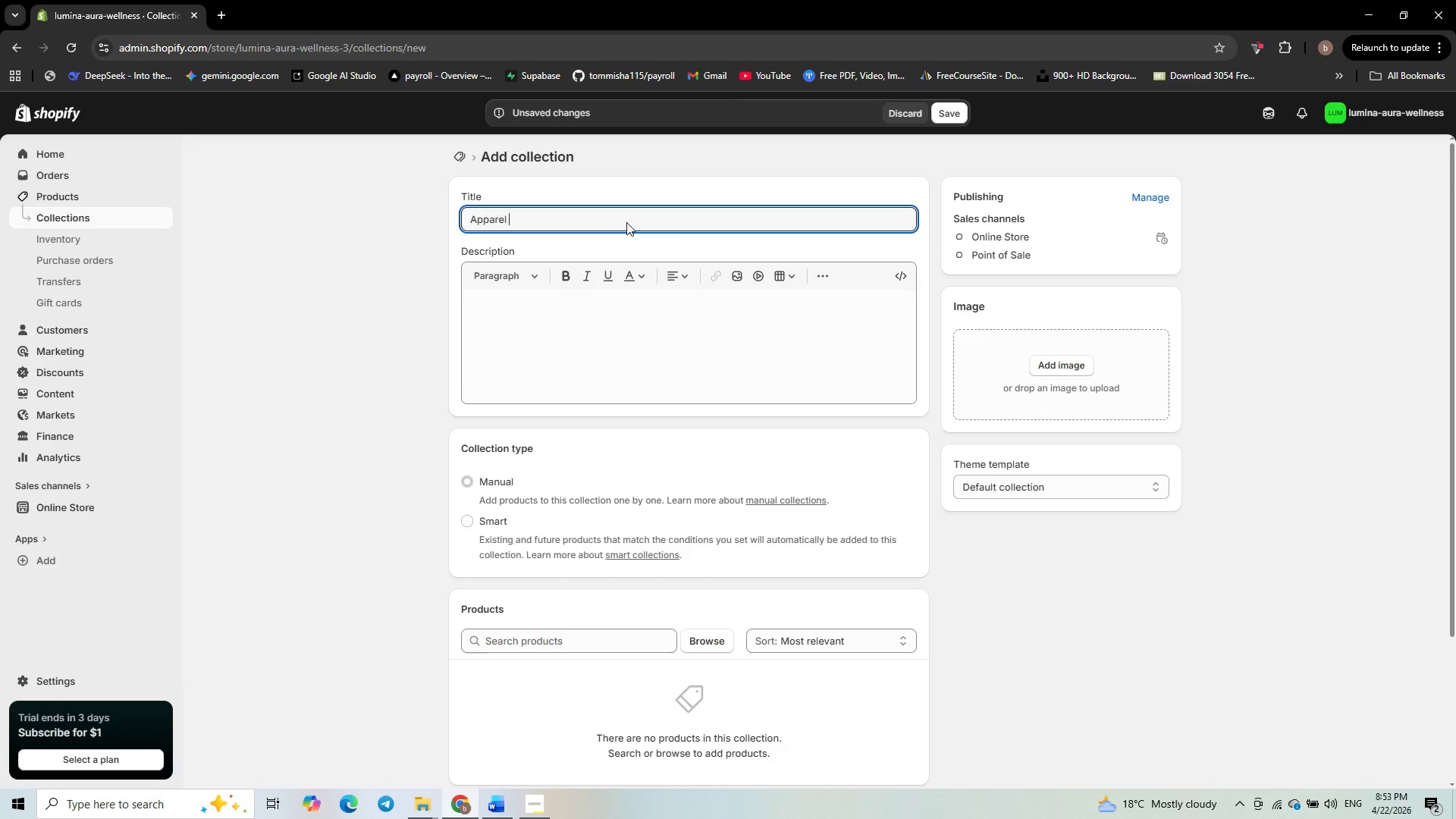 
type(Acc)
 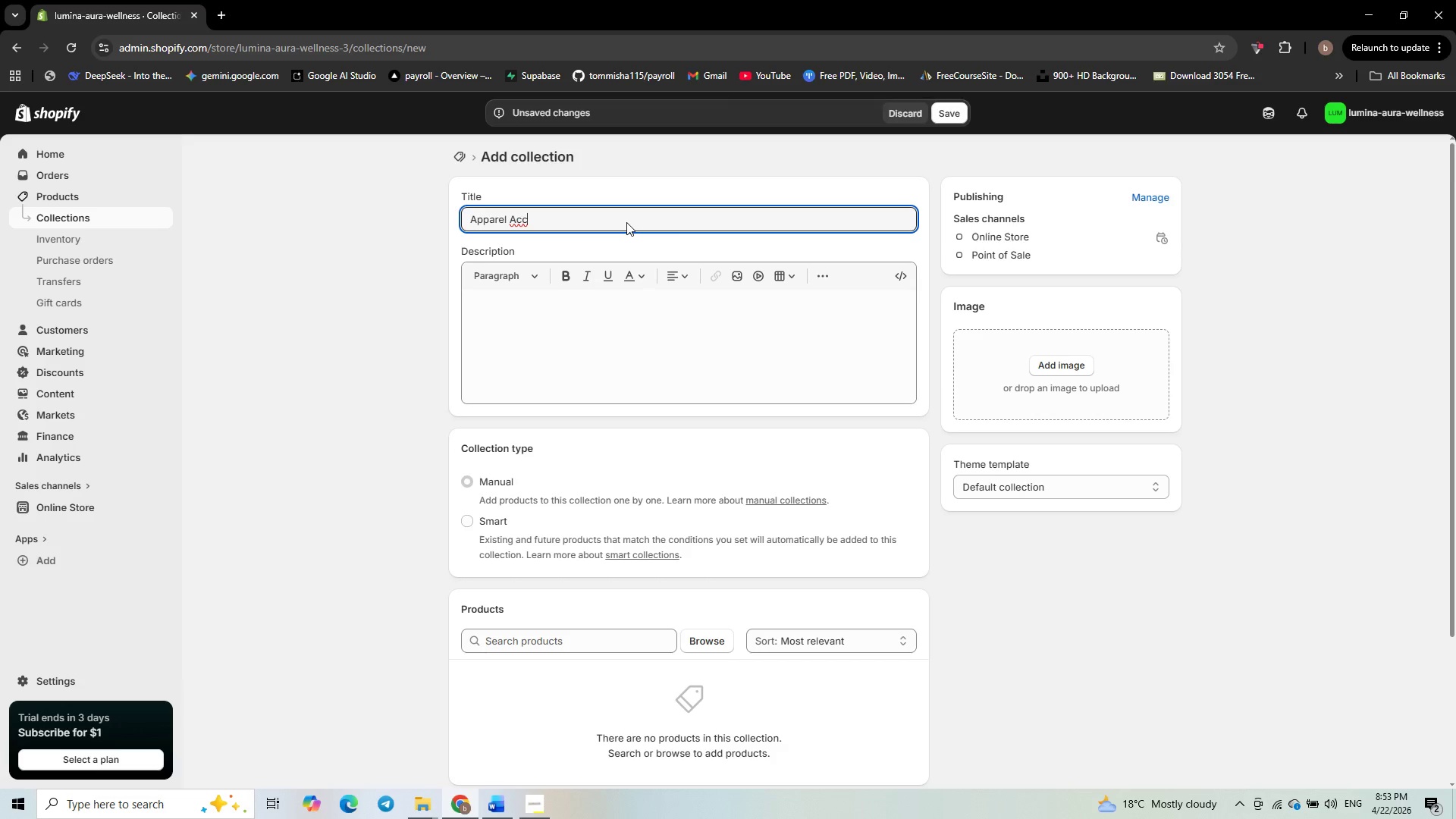 
type(essories)
 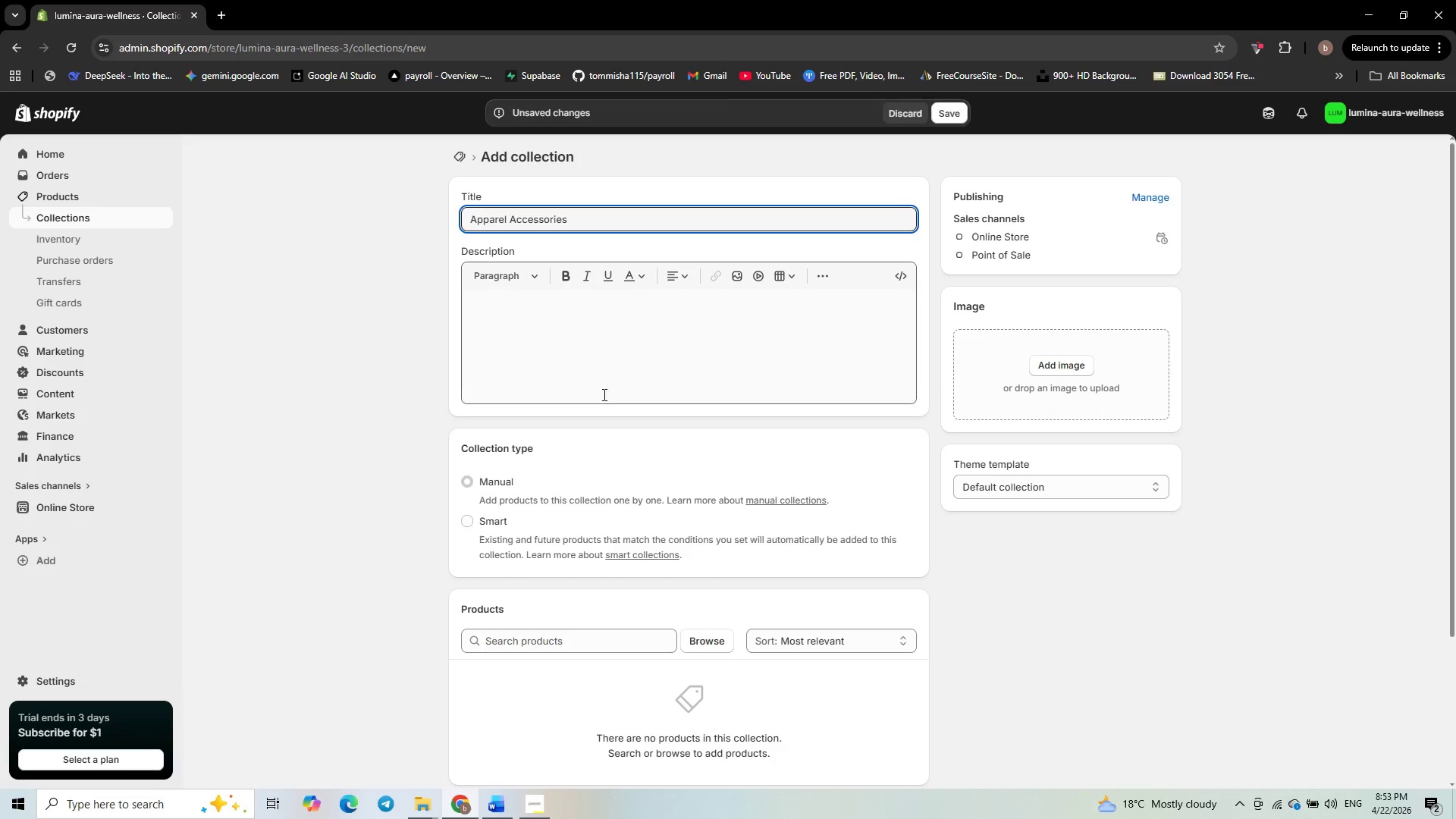 
left_click([468, 519])
 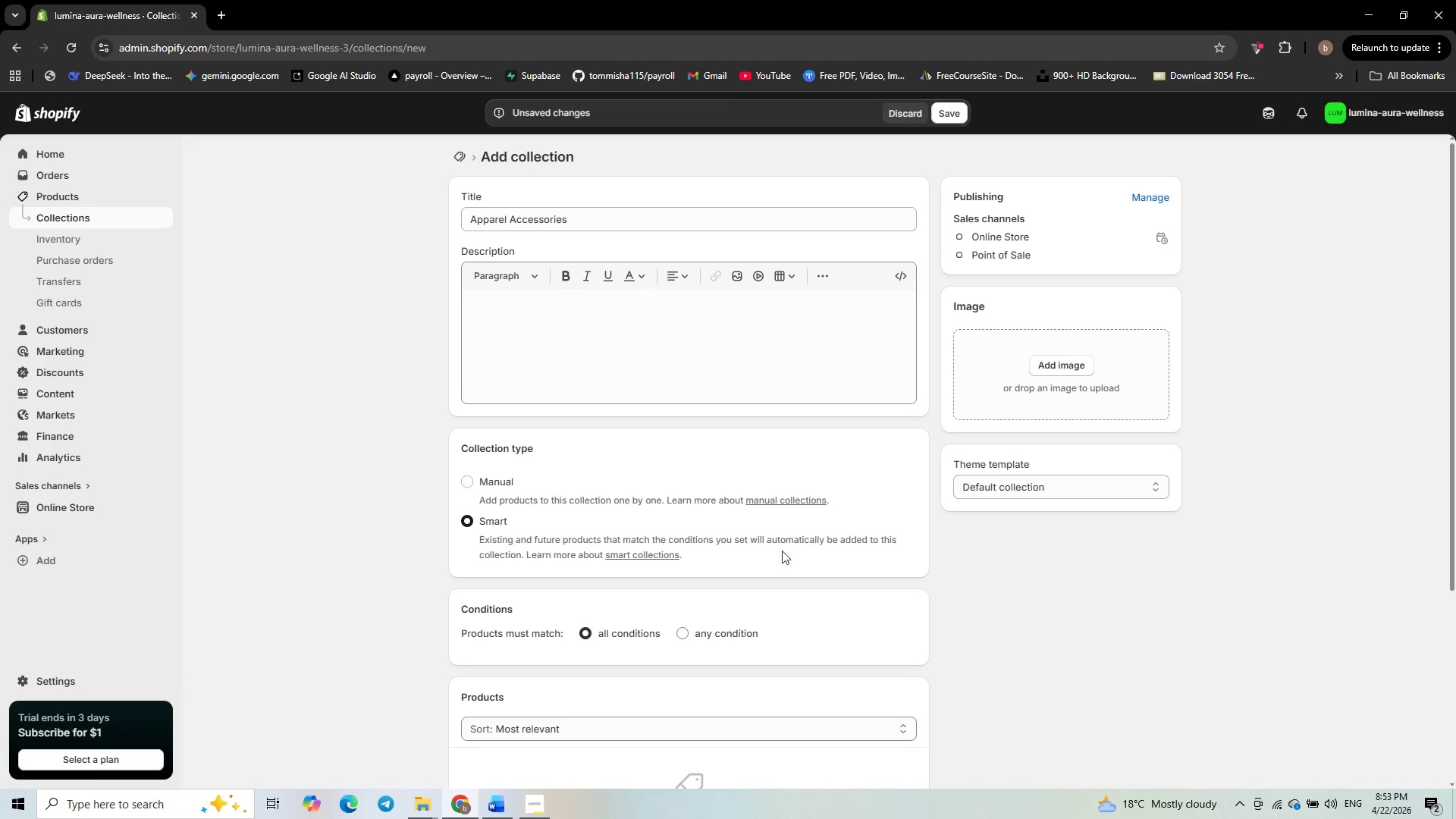 
scroll: coordinate [854, 544], scroll_direction: down, amount: 3.0
 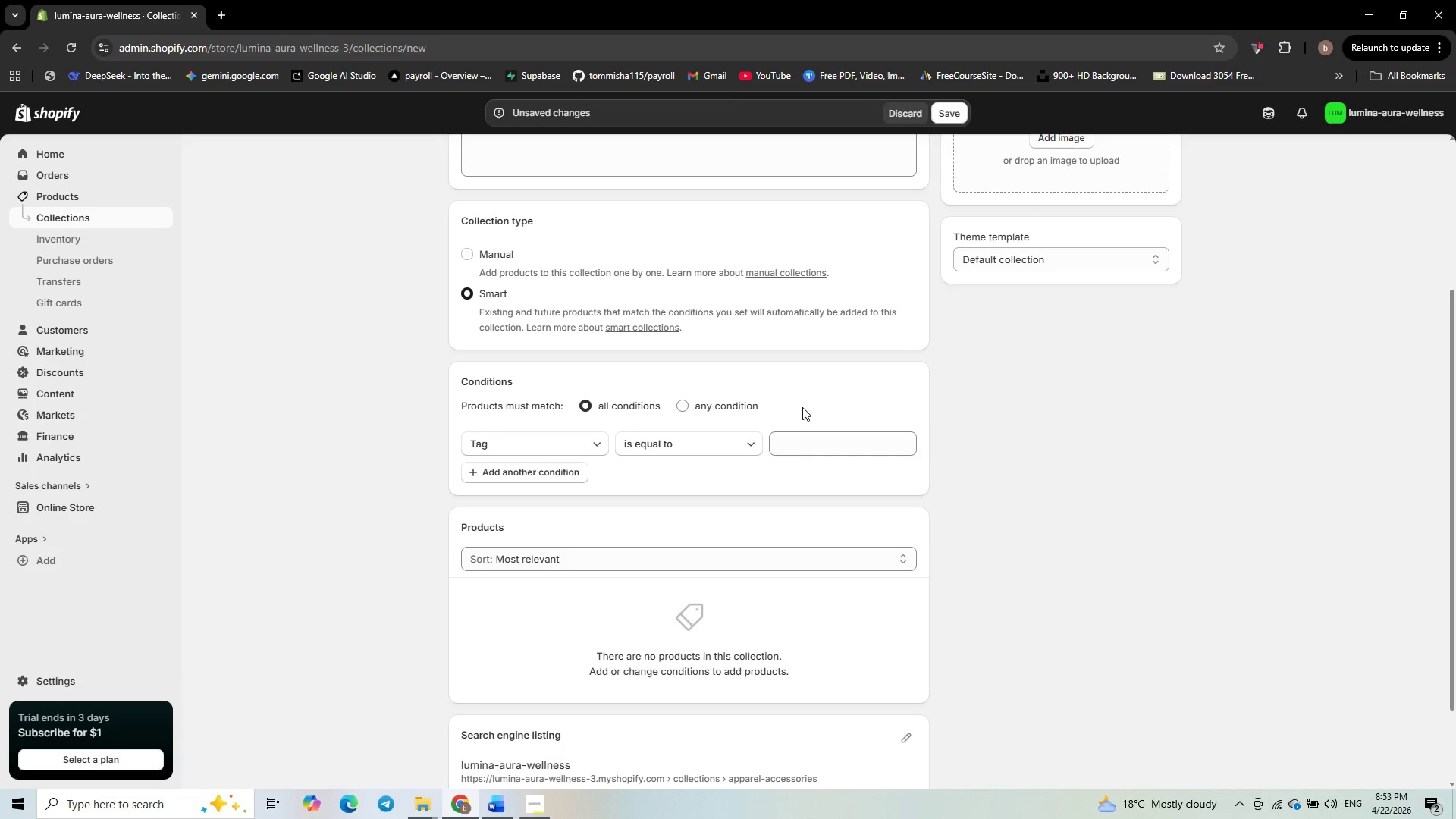 
scroll: coordinate [682, 408], scroll_direction: up, amount: 6.0
 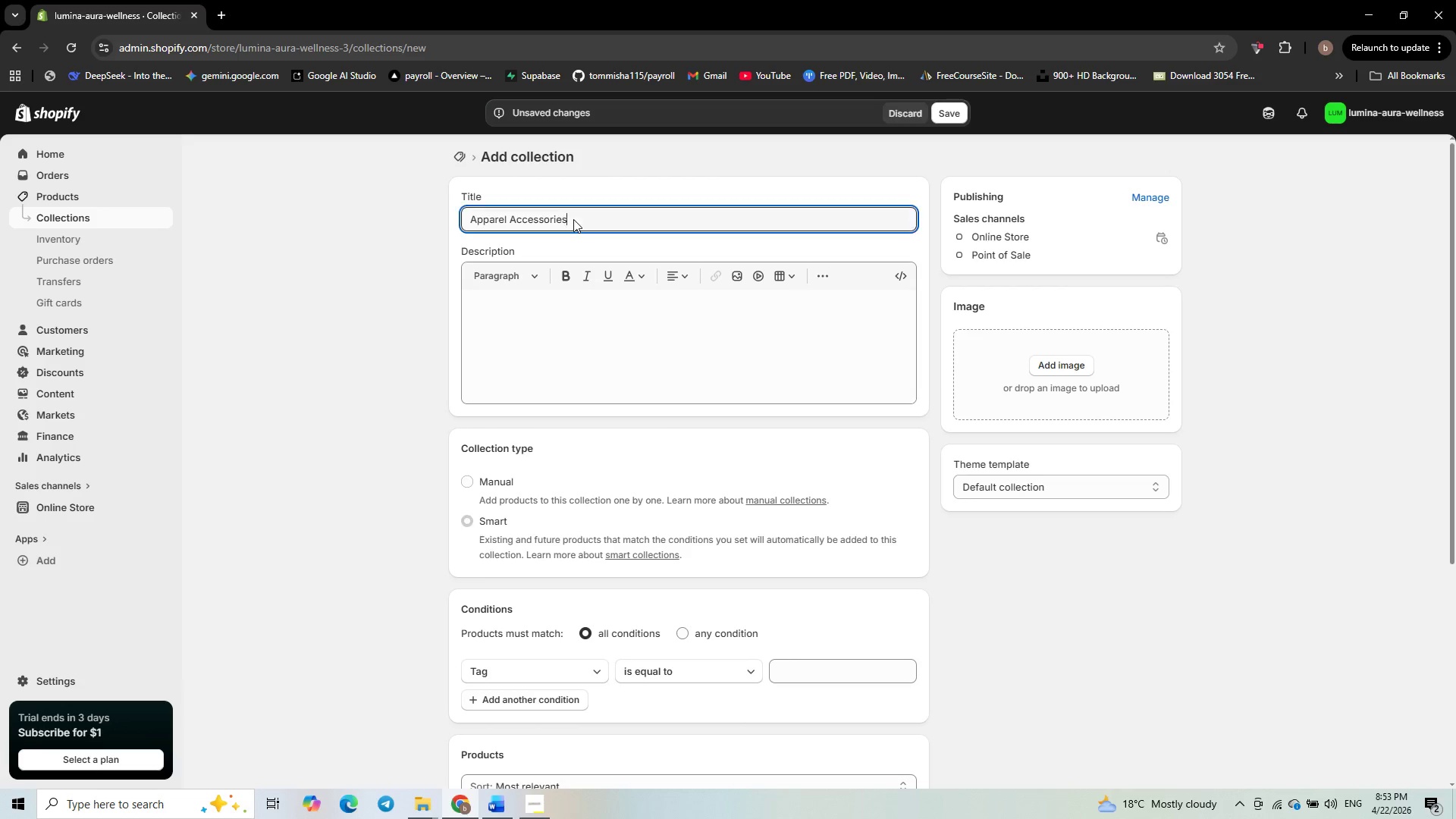 
left_click_drag(start_coordinate=[576, 218], to_coordinate=[408, 221])
 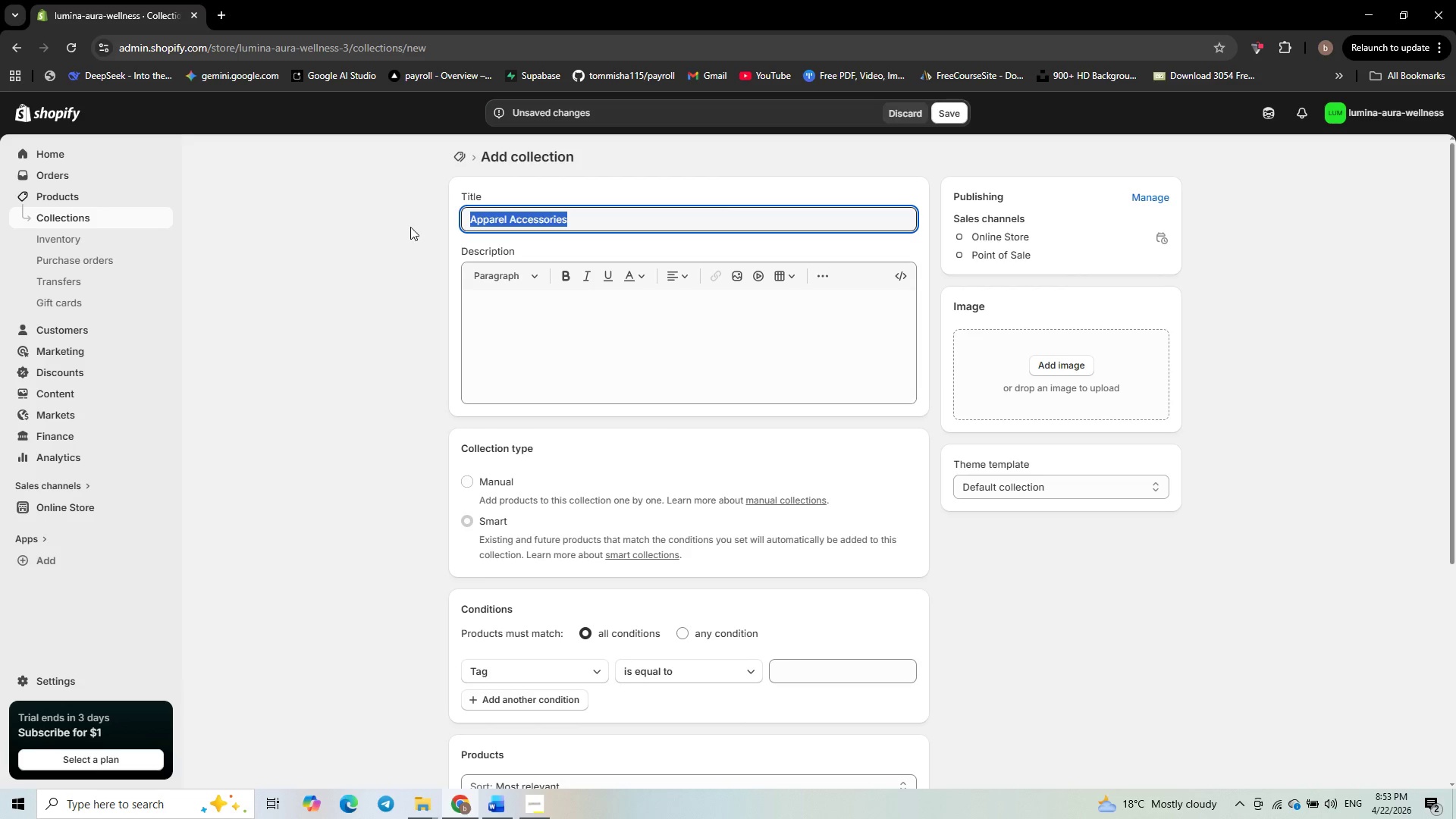 
key(Control+C)
 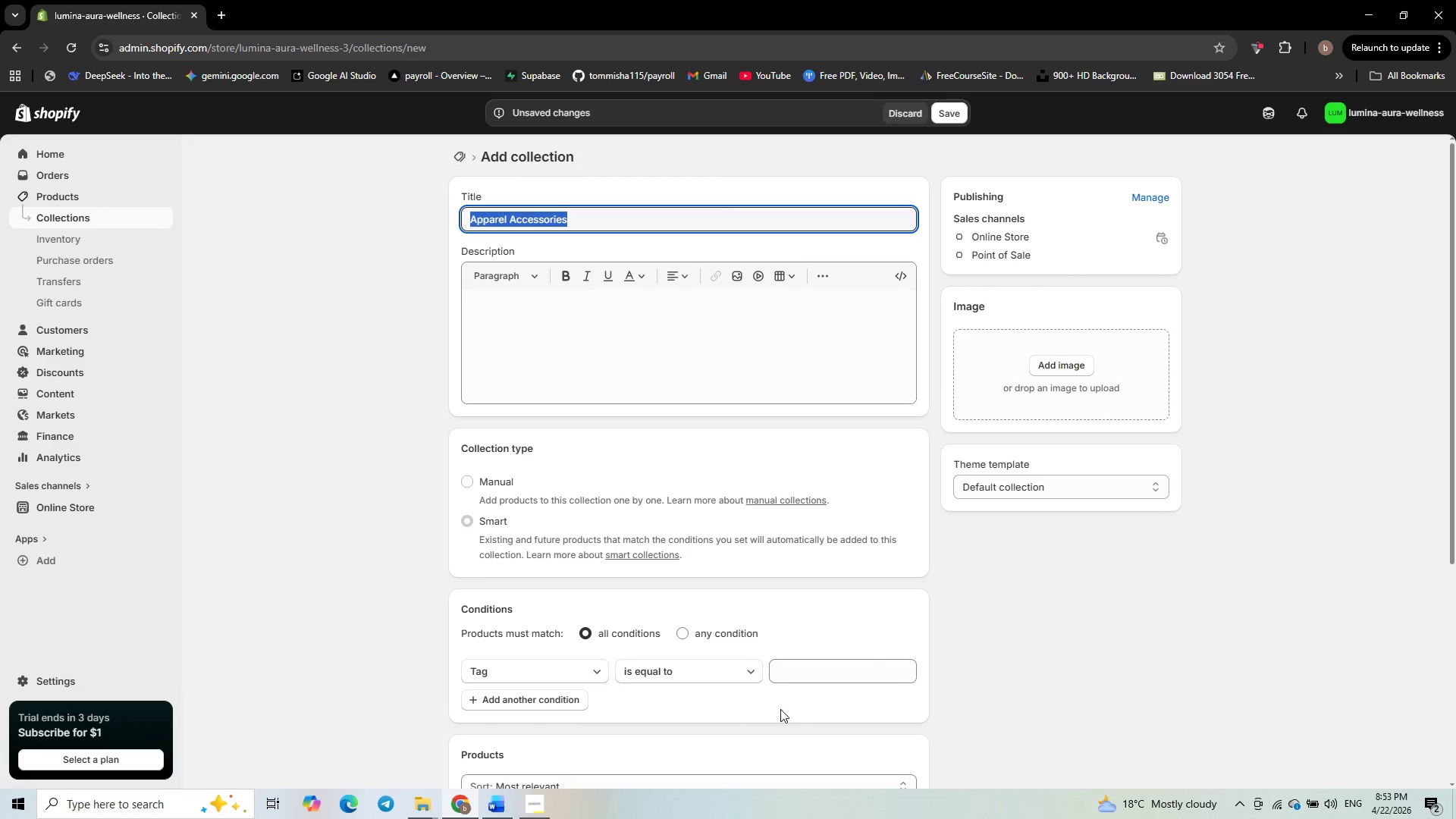 
wait(6.72)
 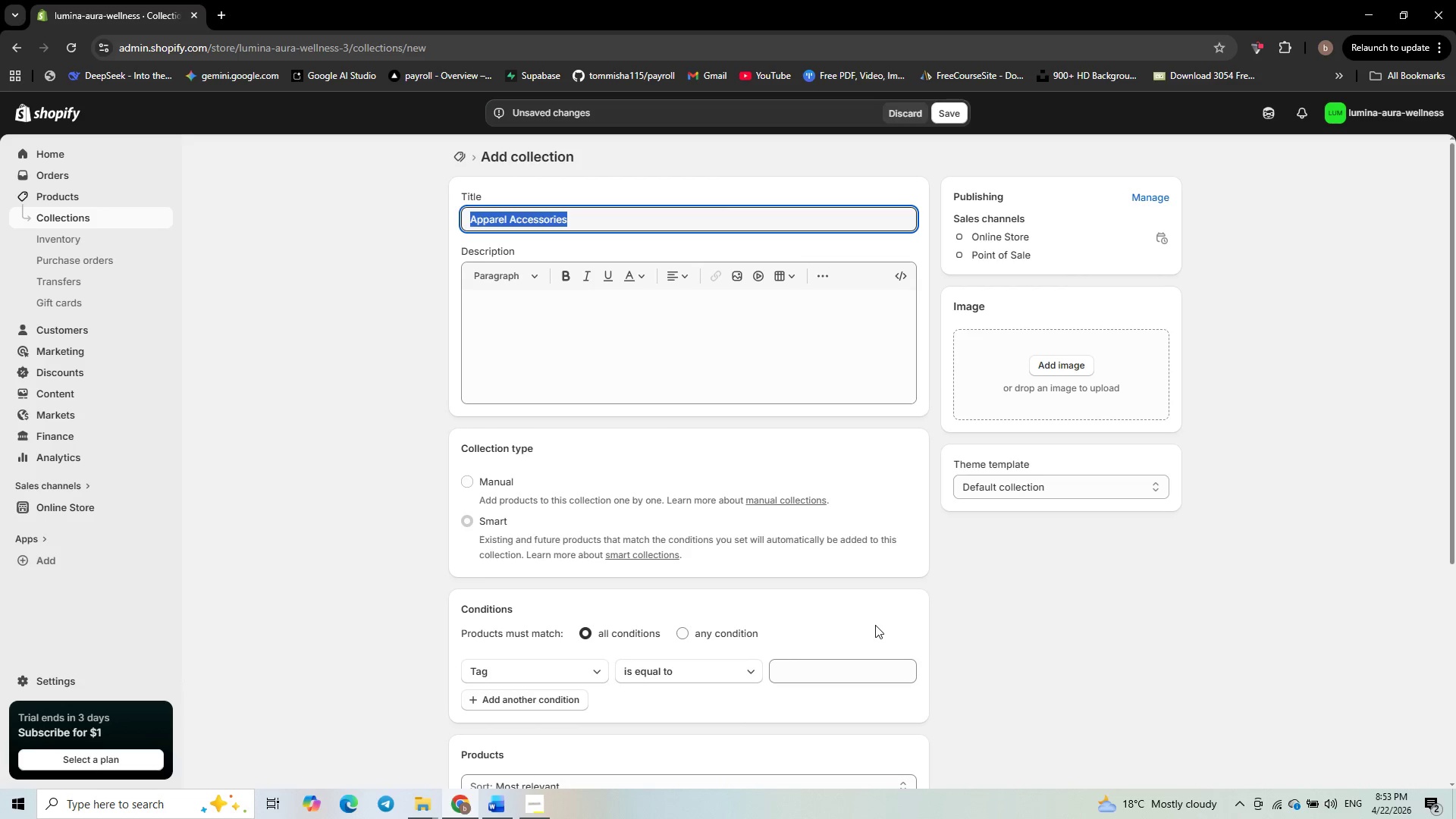 
left_click([837, 671])
 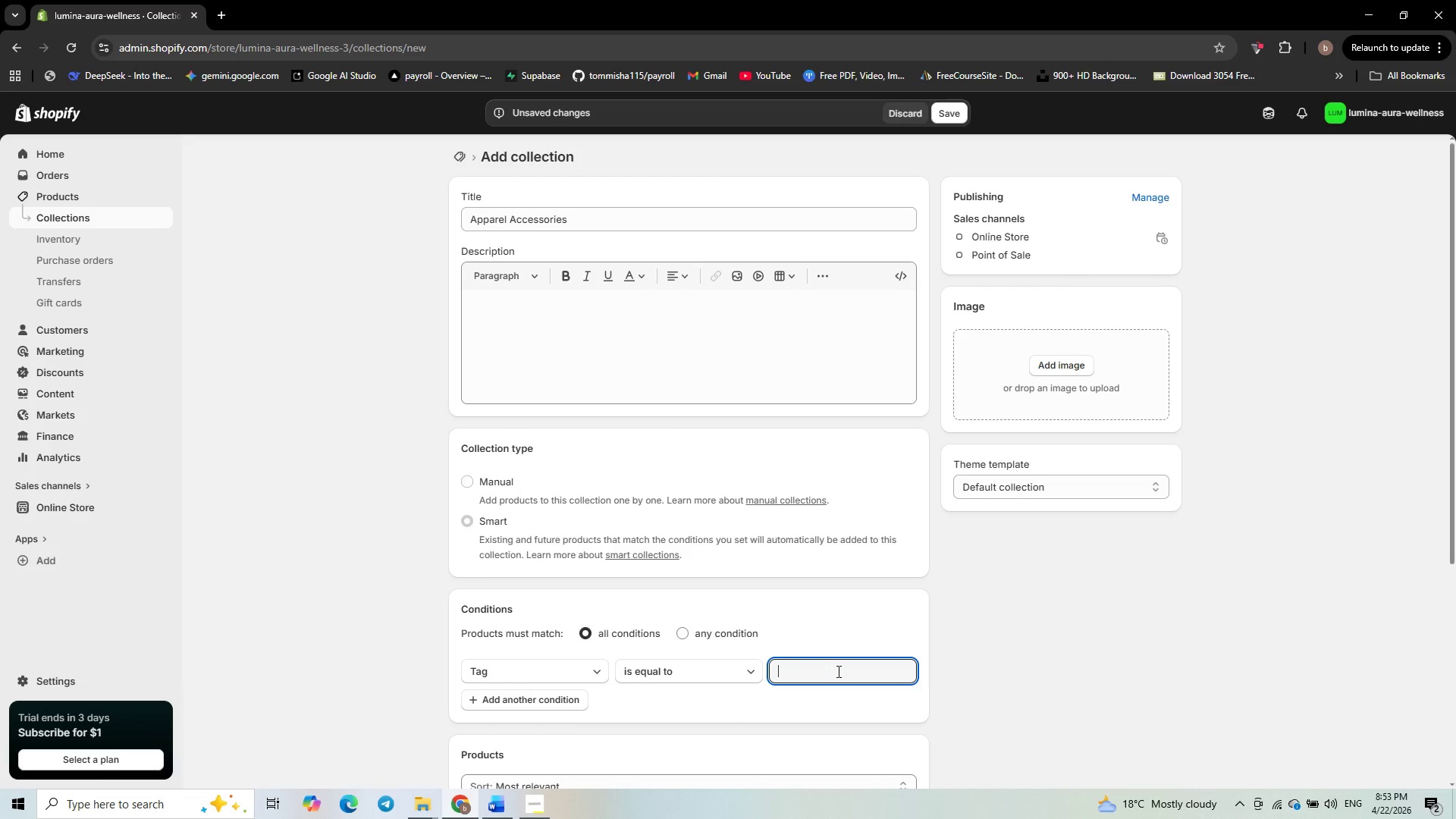 
key(Control+V)
 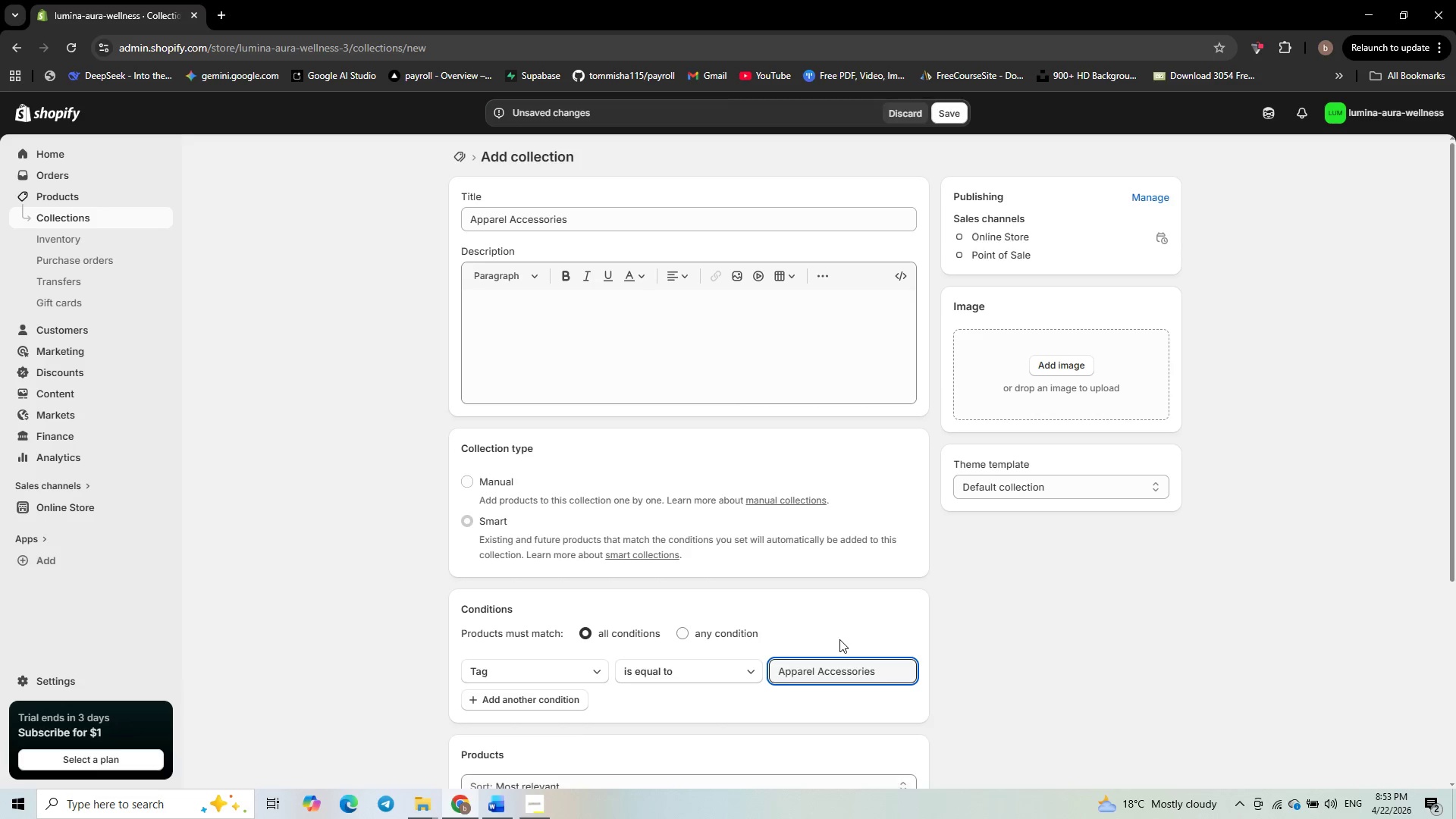 
scroll: coordinate [925, 657], scroll_direction: down, amount: 5.0
 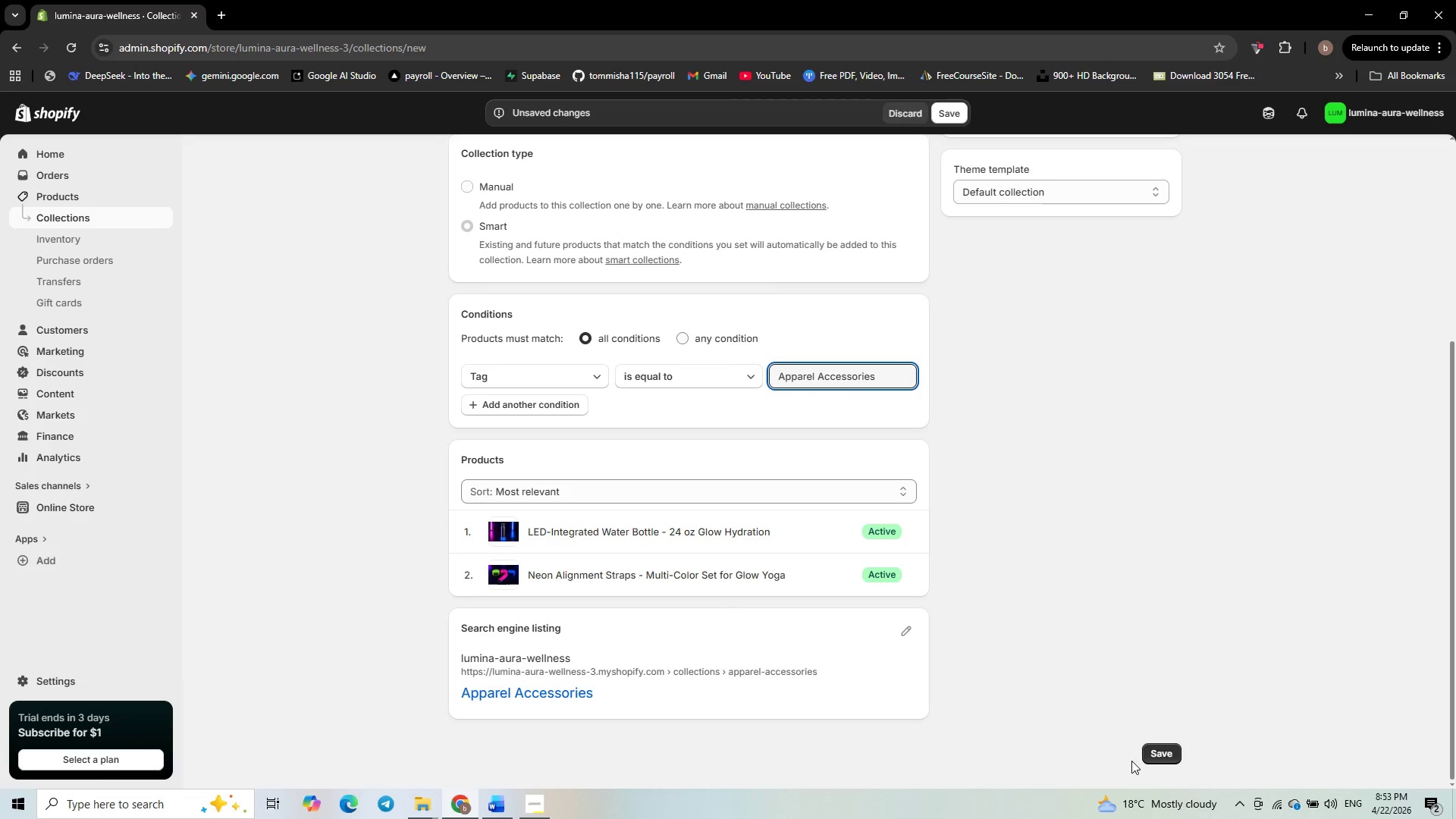 
left_click([1169, 756])
 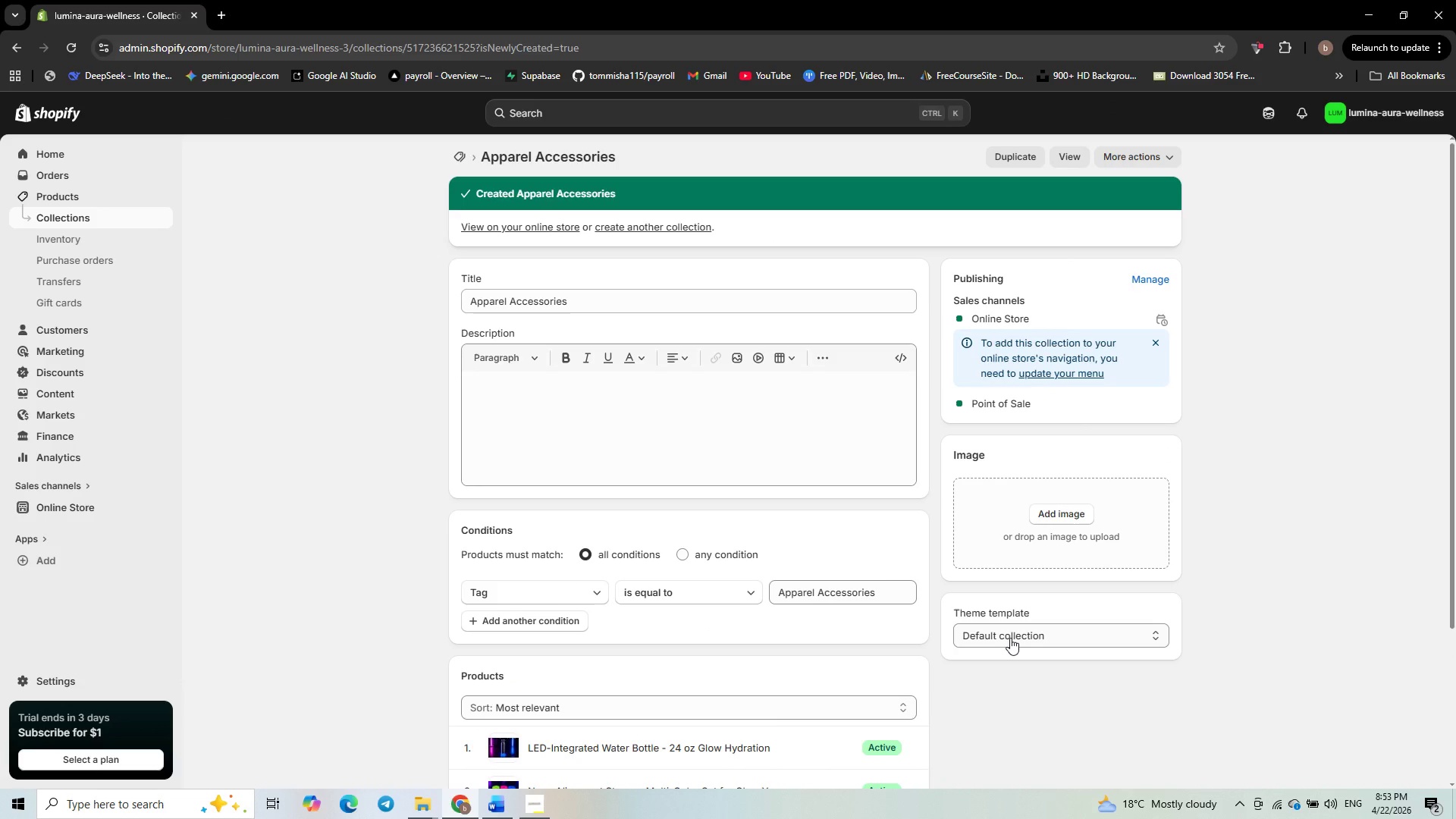 
wait(7.56)
 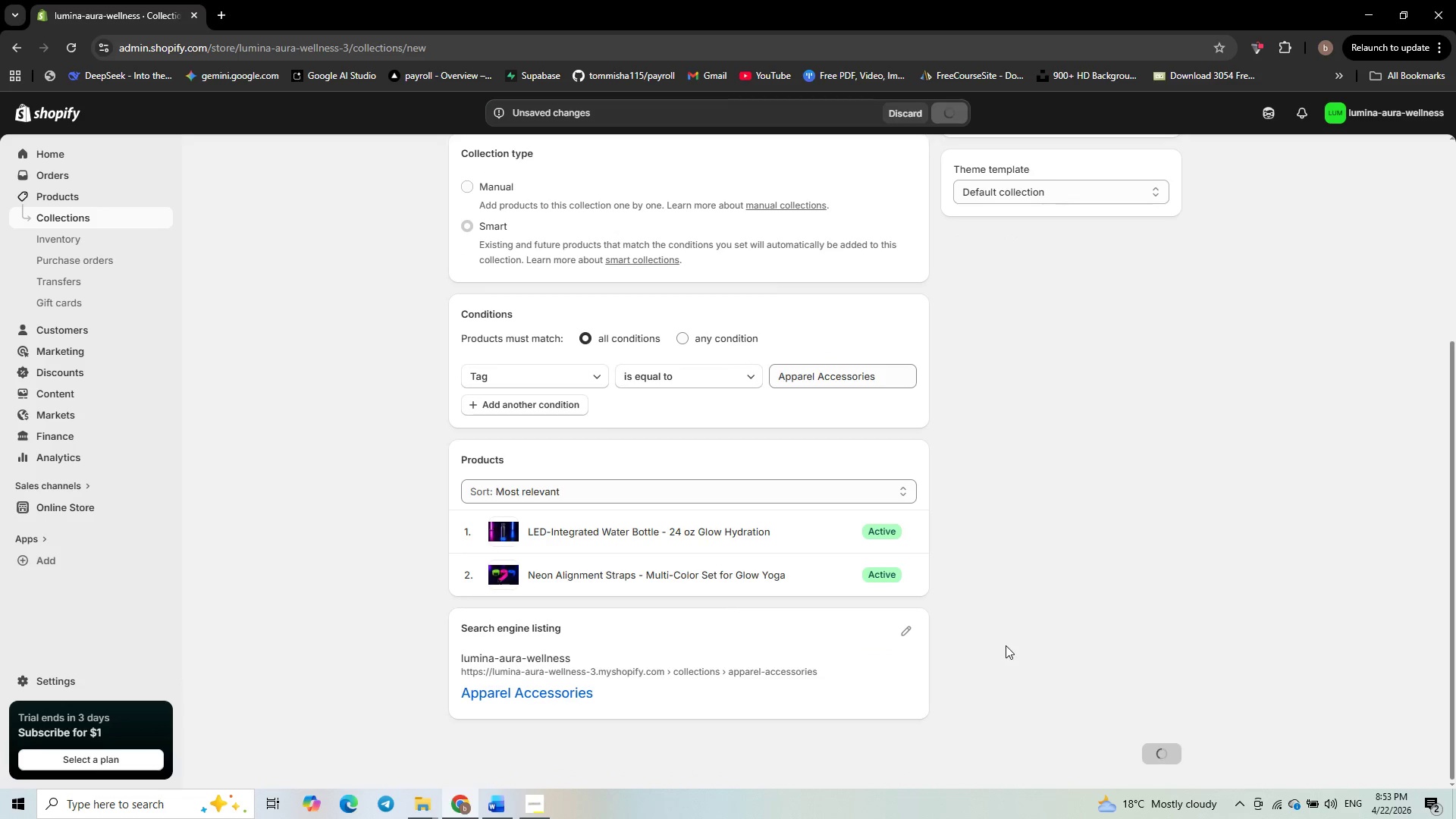 
left_click([65, 218])
 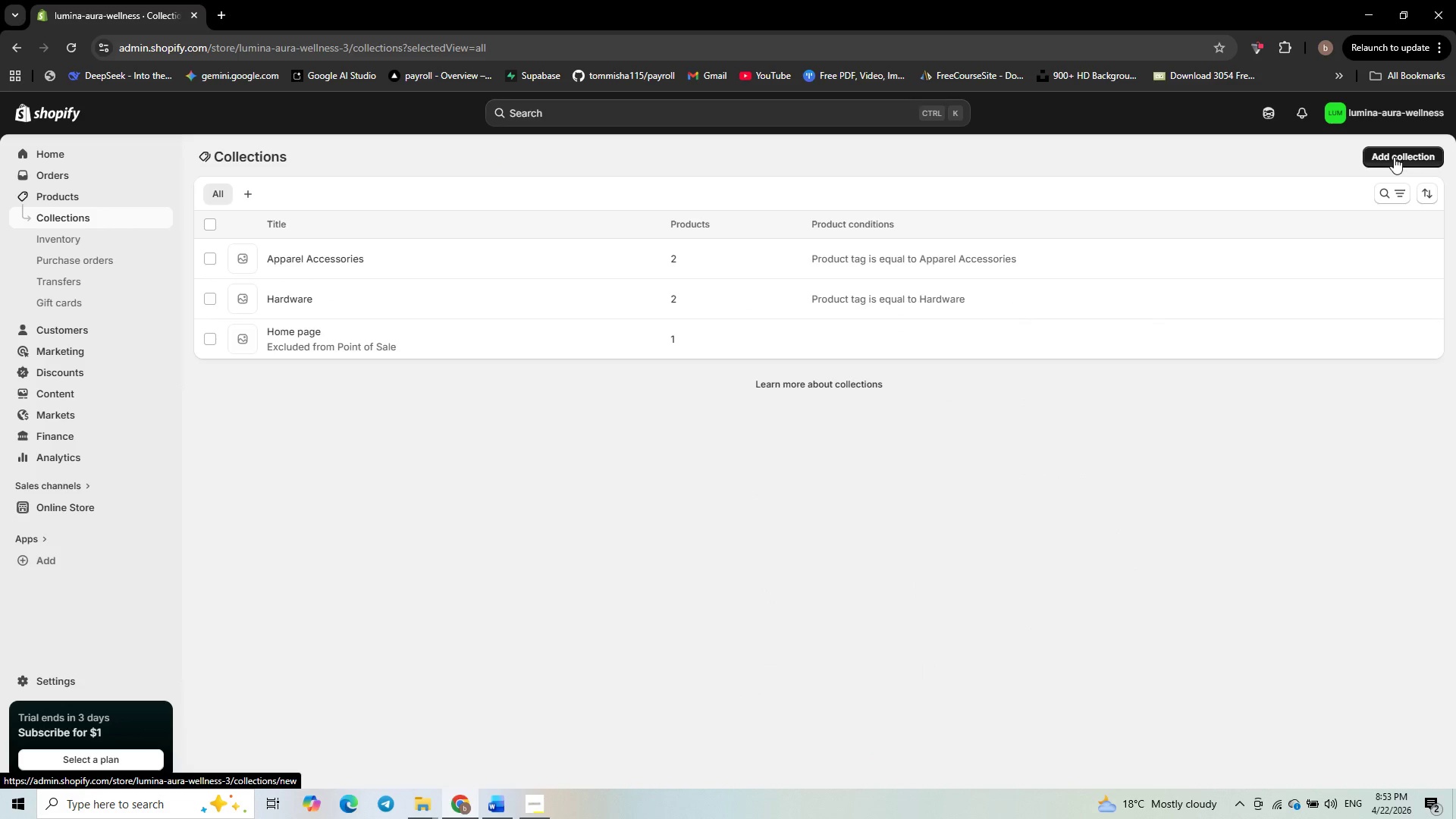 
wait(11.62)
 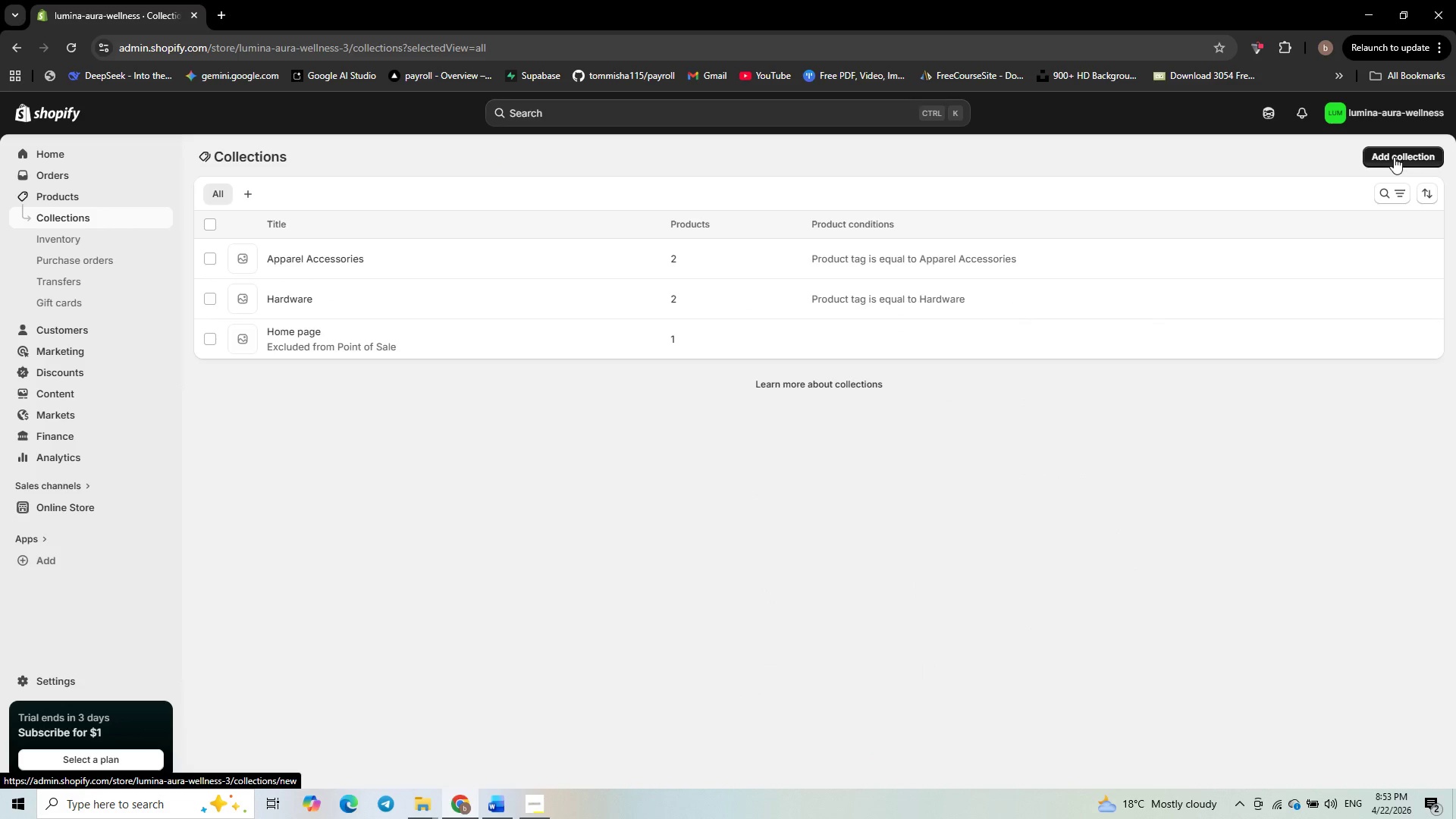 
left_click([1398, 162])
 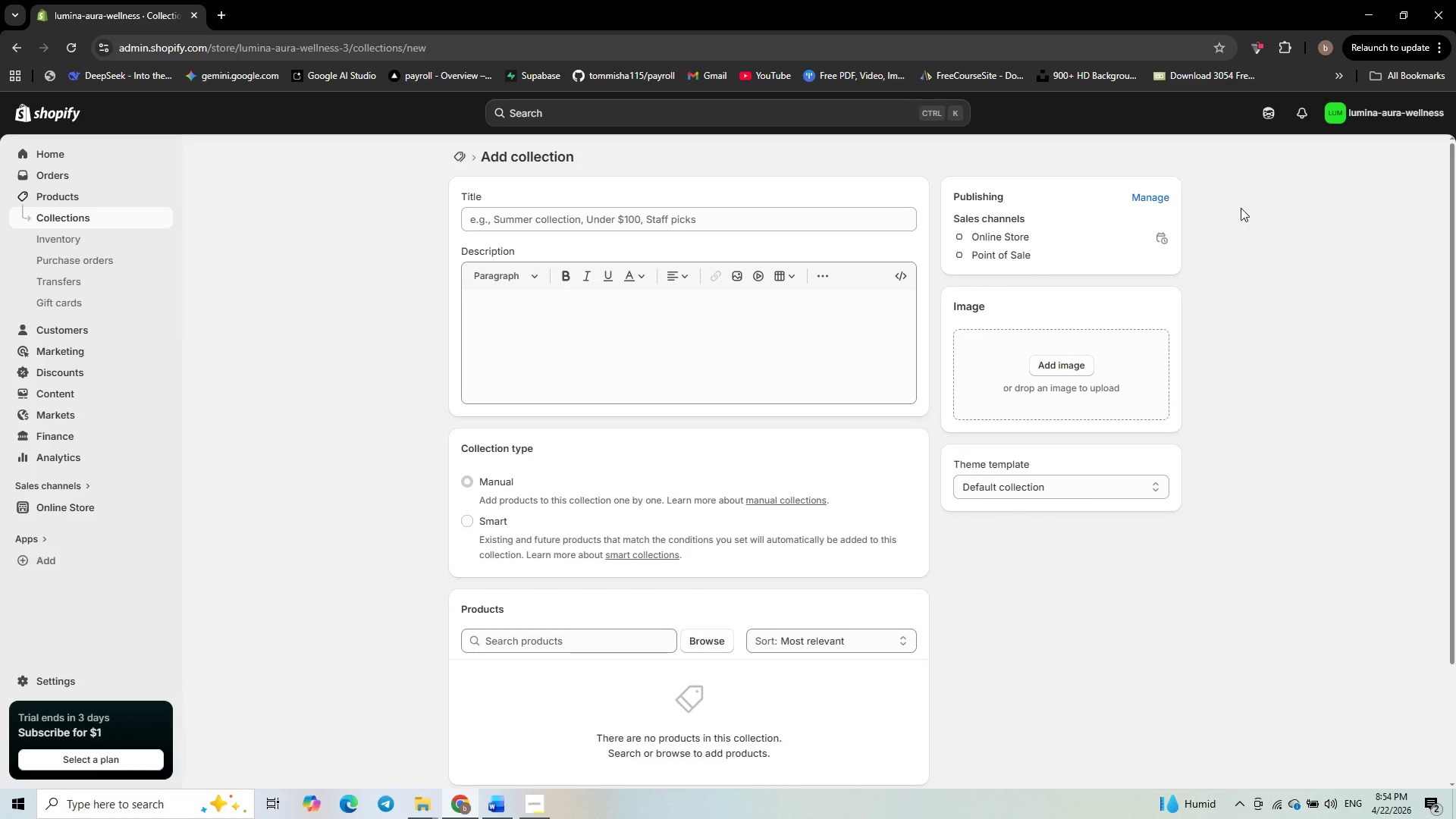 
wait(7.14)
 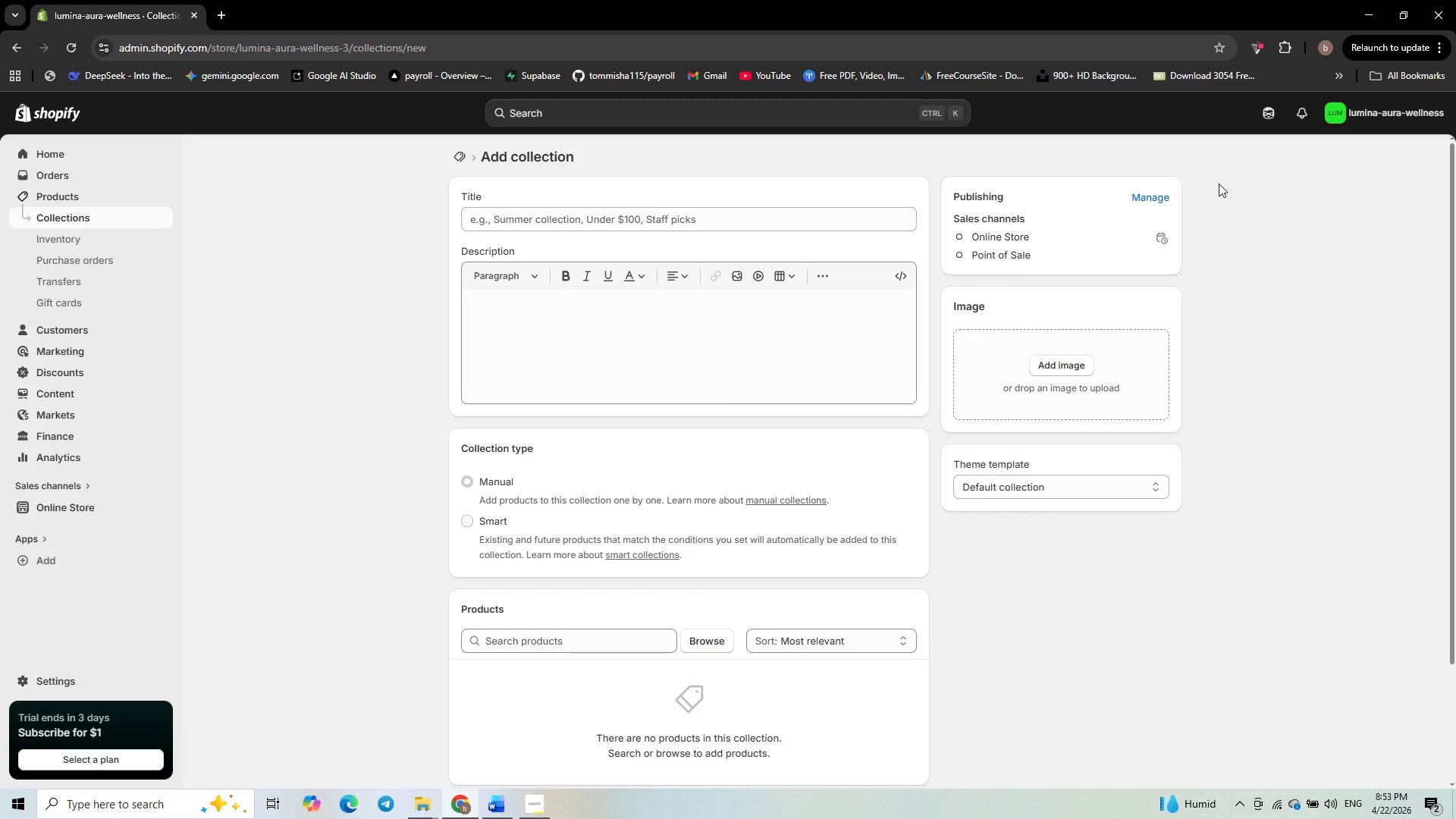 
left_click([658, 209])
 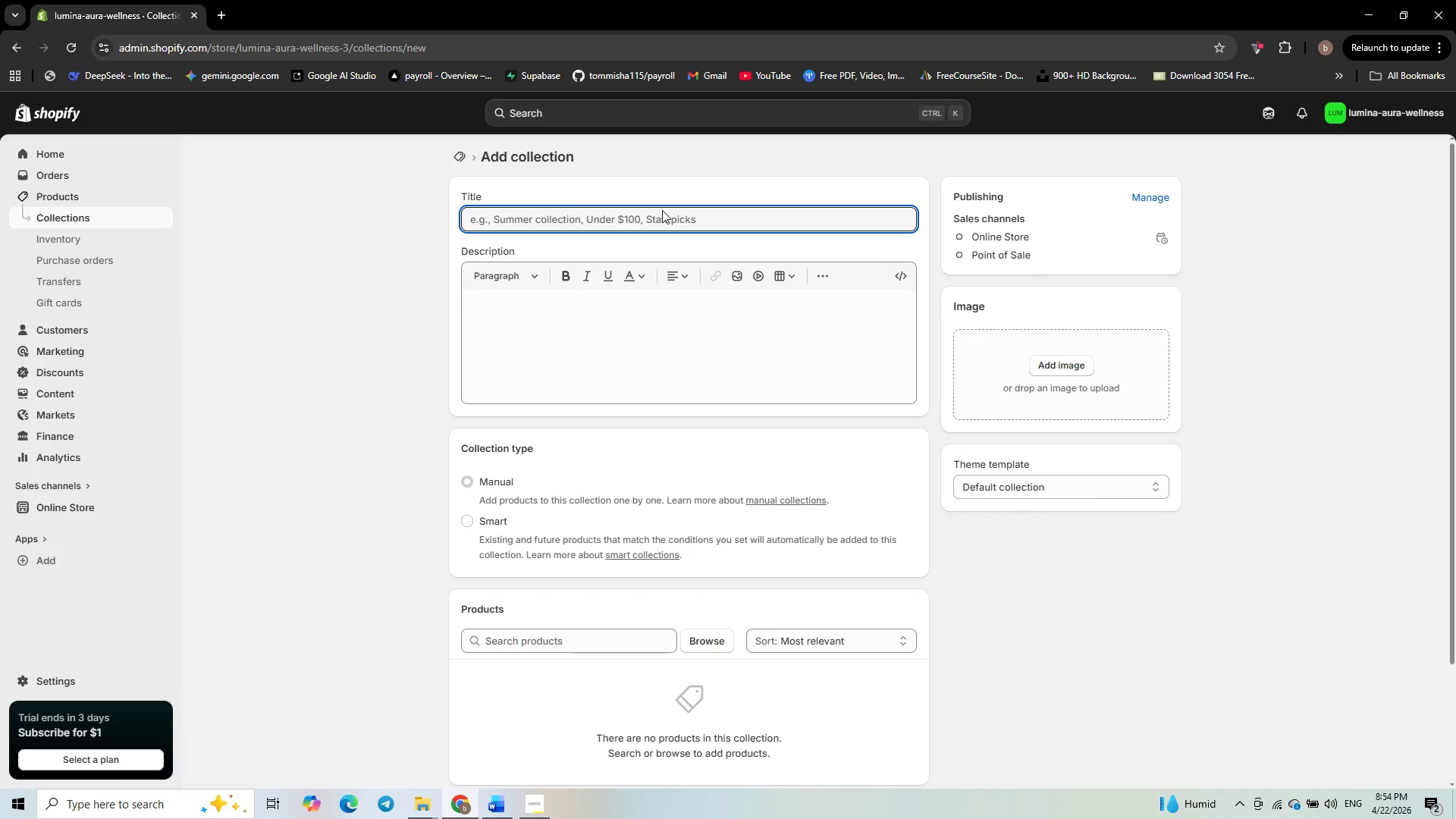 
type(Studio Kits)
 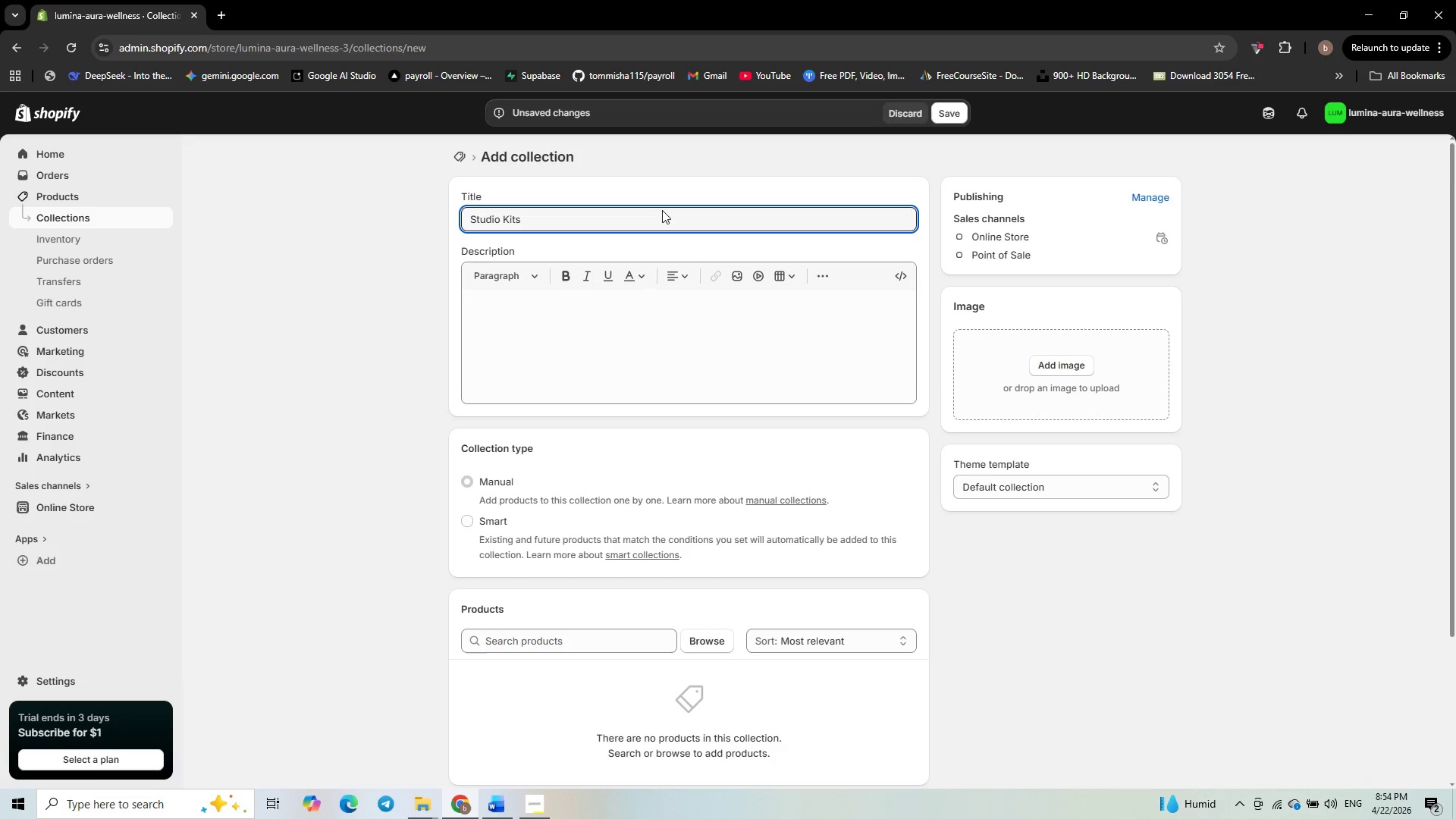 
left_click([463, 514])
 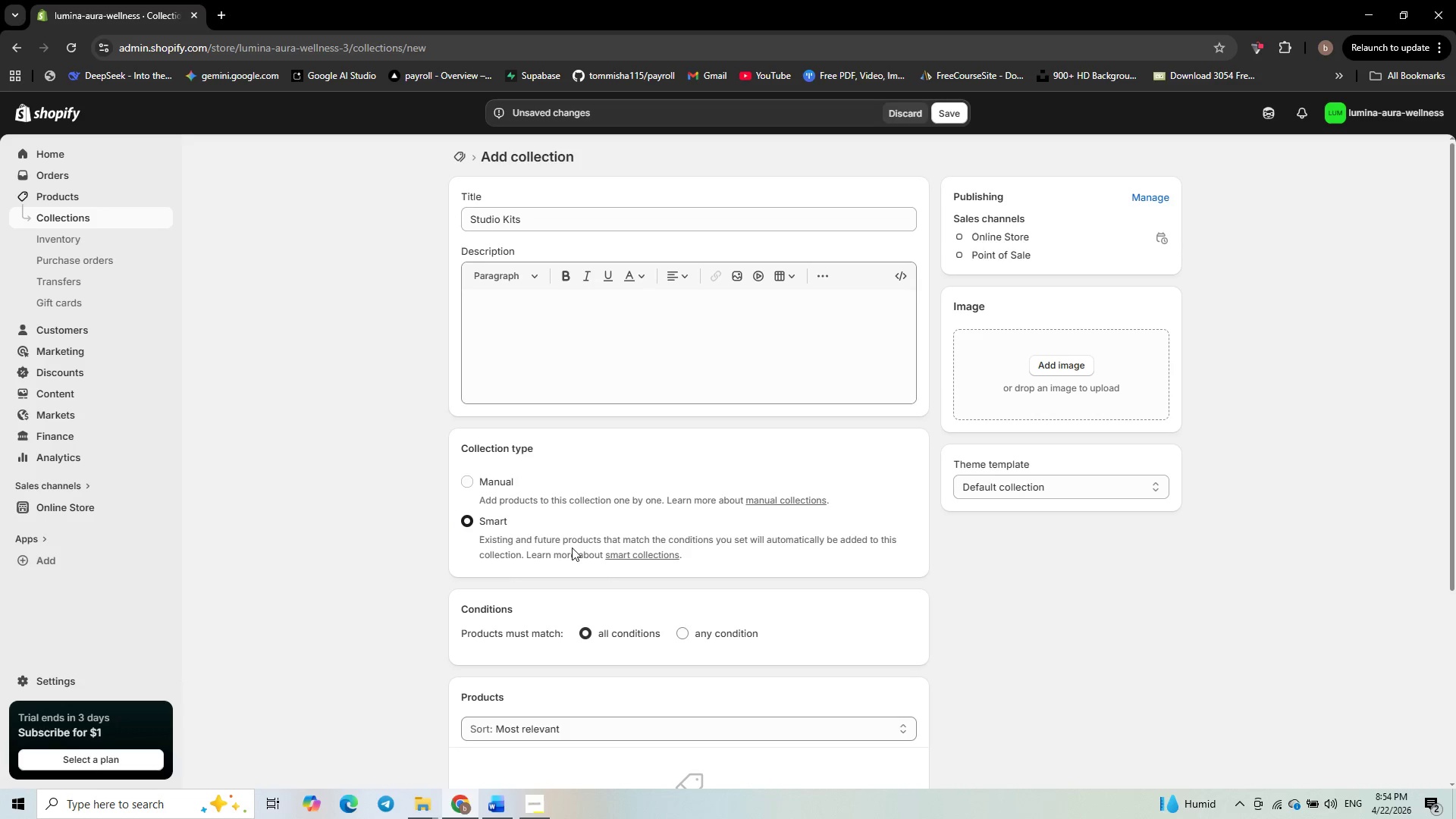 
scroll: coordinate [711, 607], scroll_direction: down, amount: 3.0
 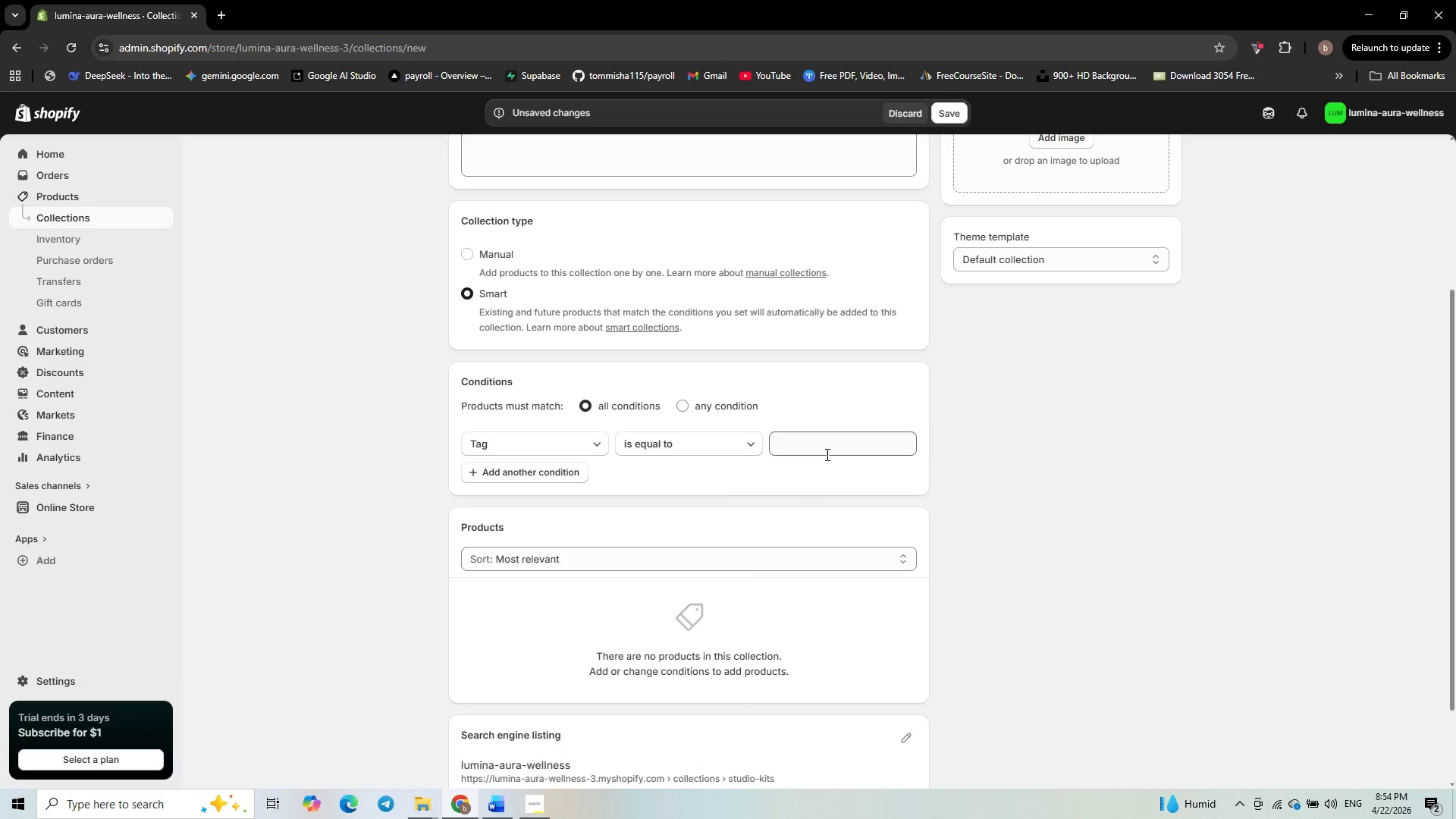 
left_click([826, 447])
 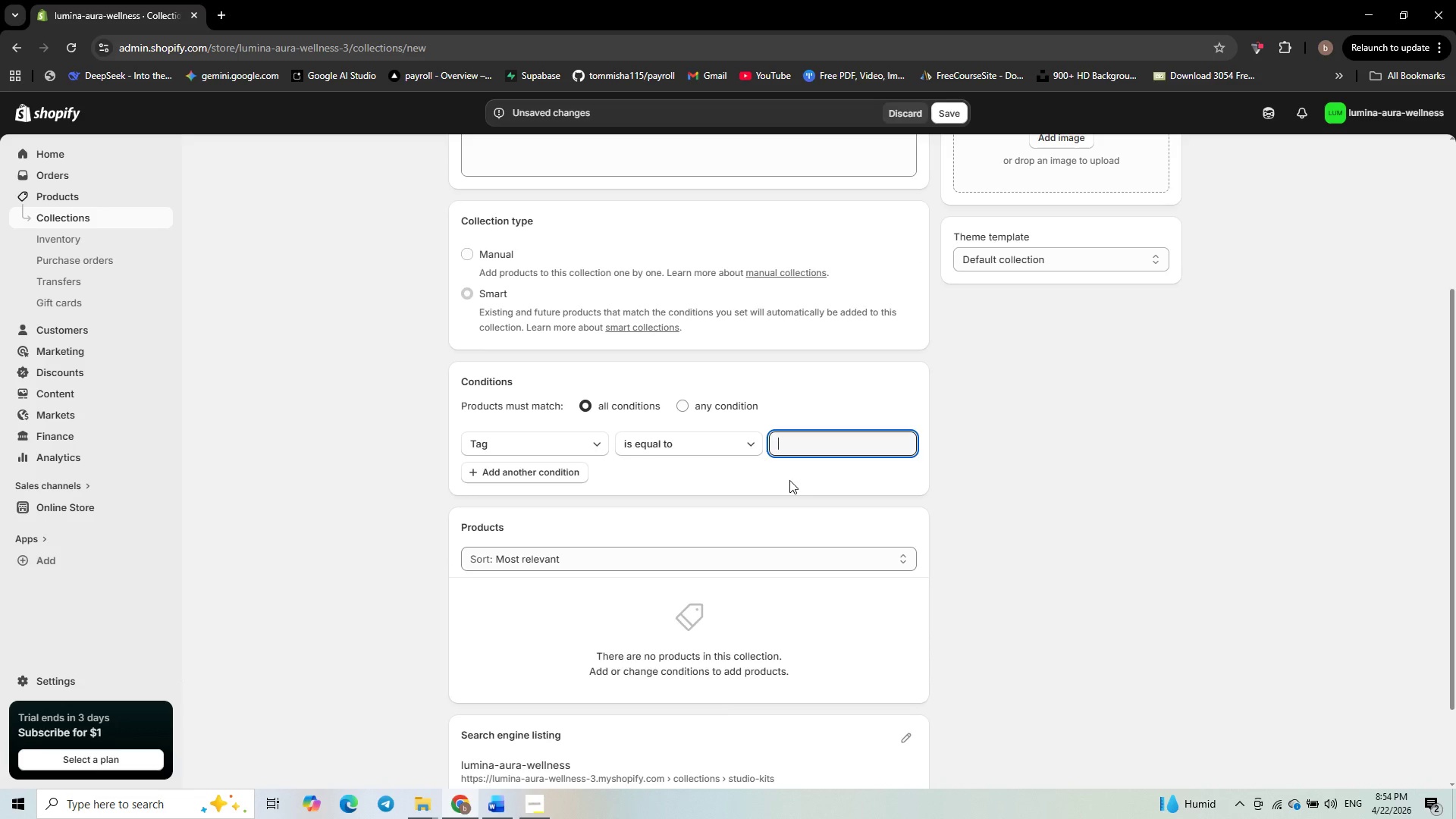 
scroll: coordinate [682, 281], scroll_direction: up, amount: 5.0
 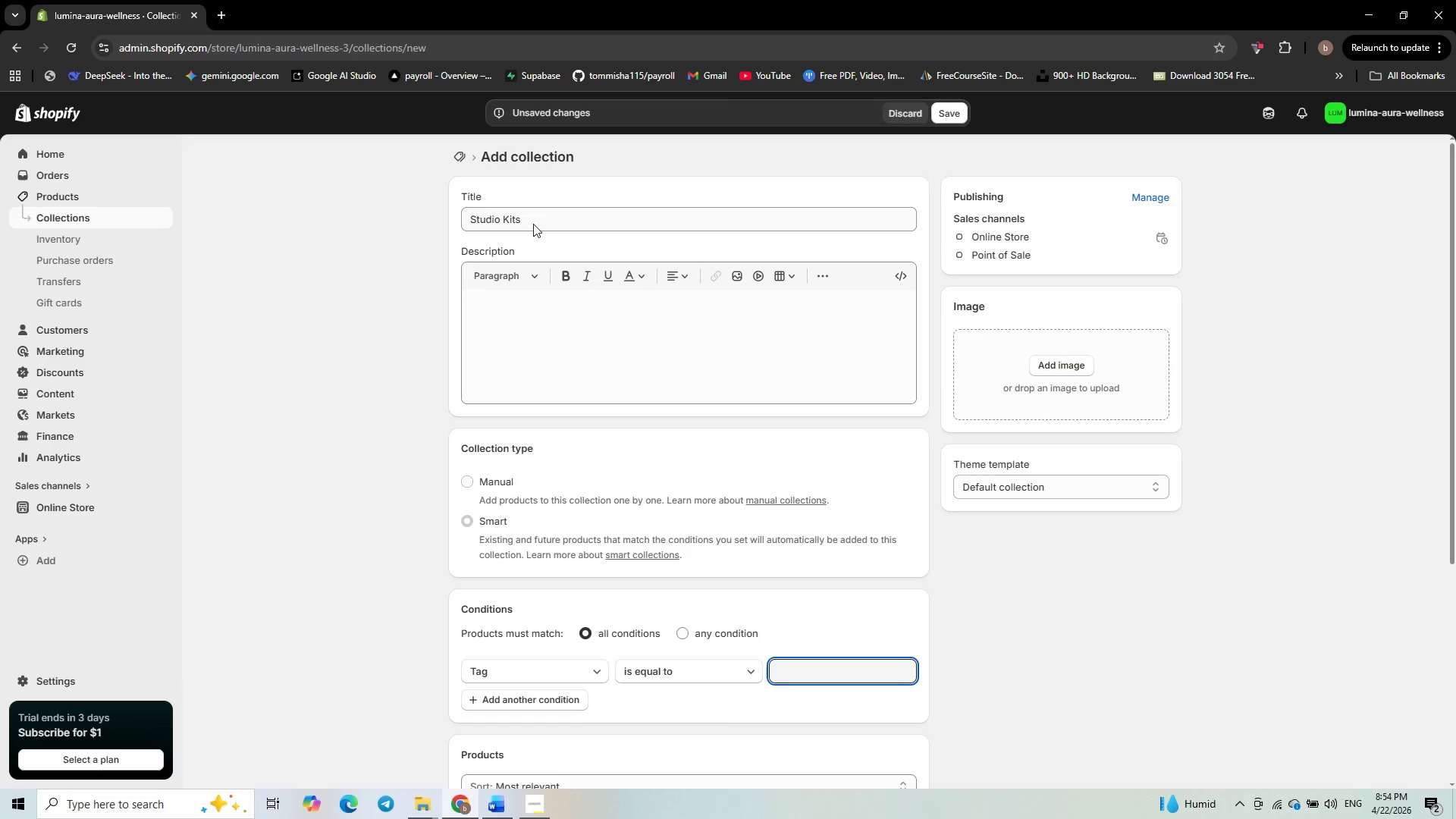 
left_click_drag(start_coordinate=[533, 222], to_coordinate=[406, 218])
 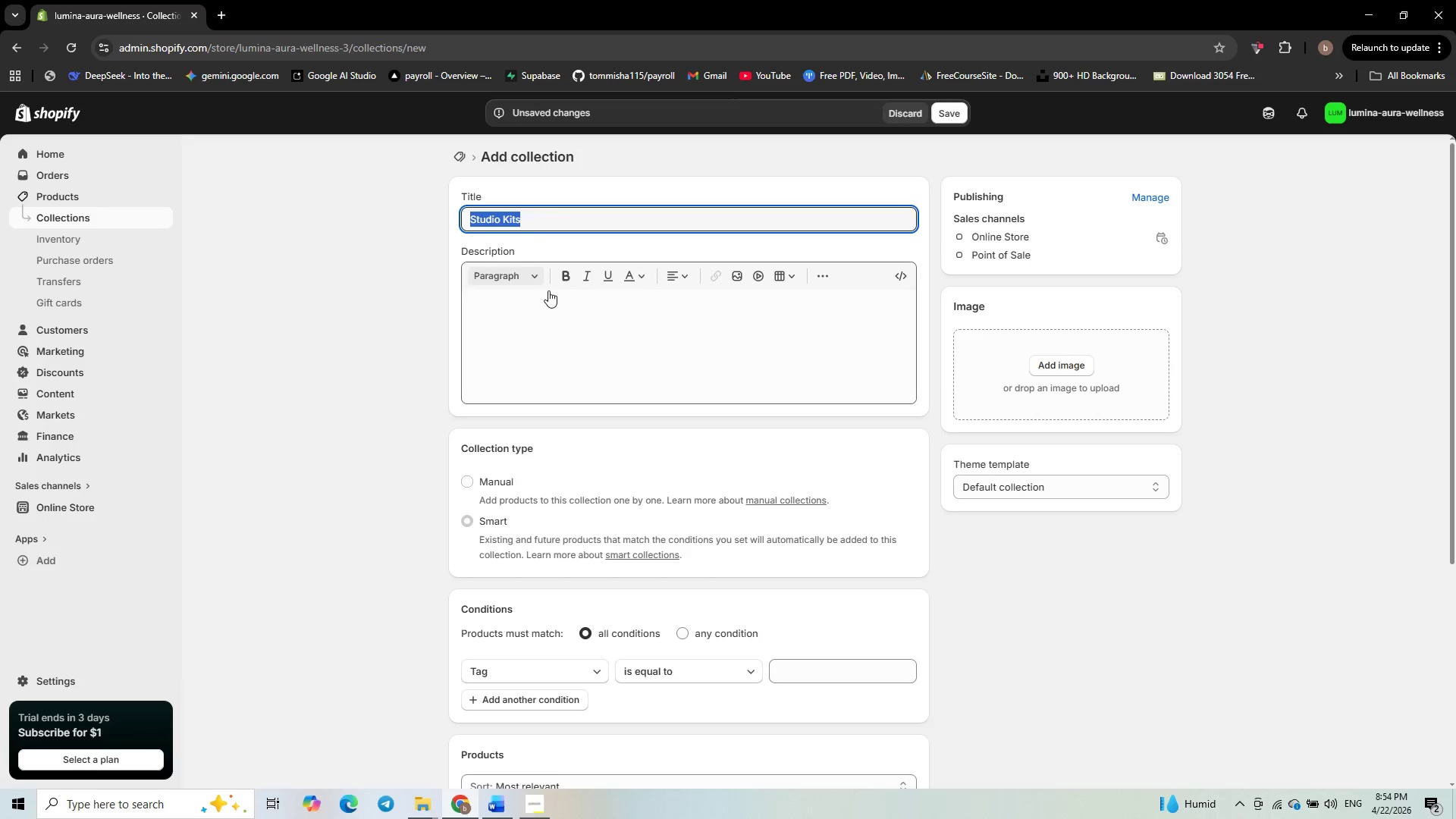 
key(Control+C)
 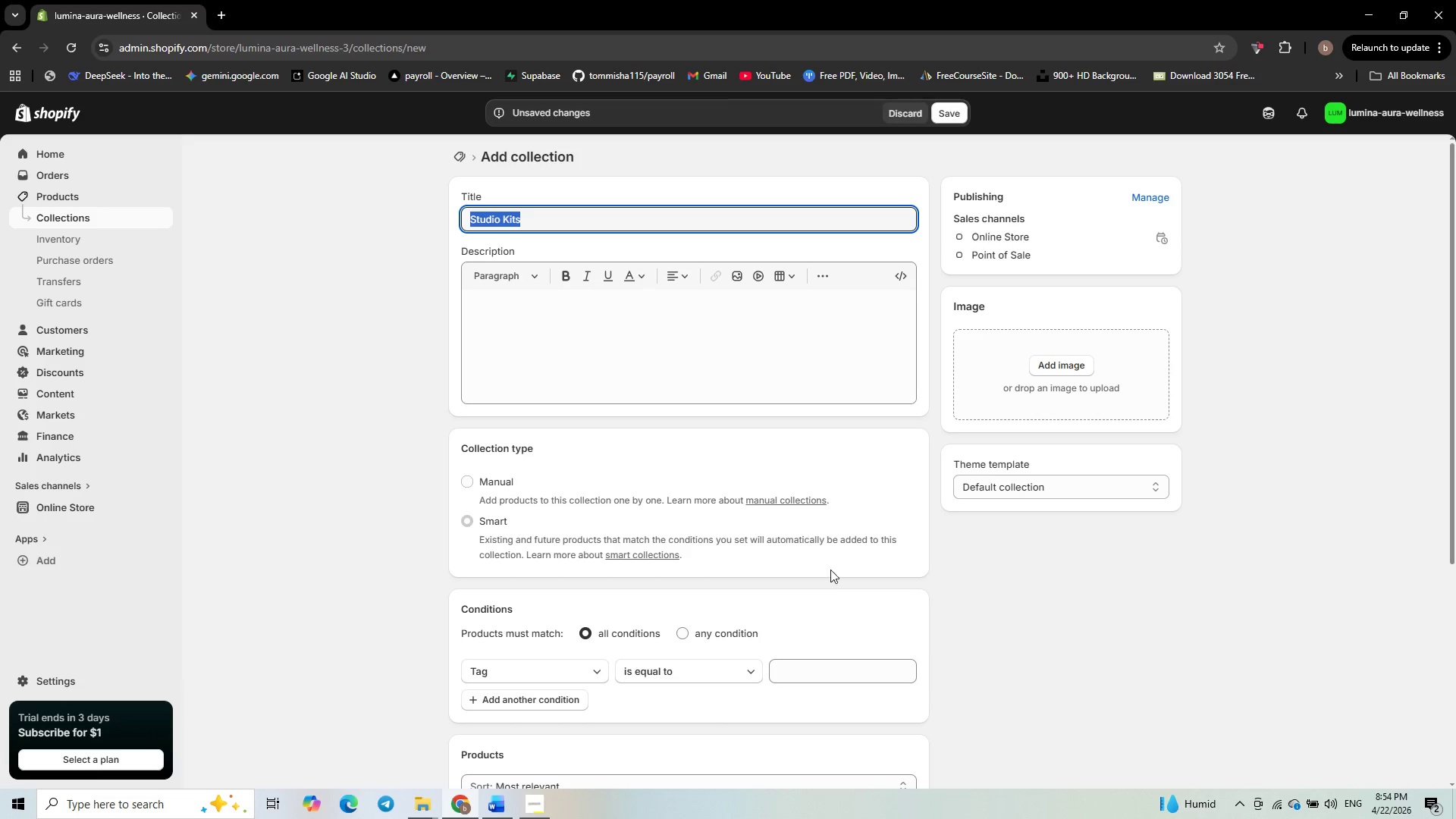 
scroll: coordinate [832, 594], scroll_direction: down, amount: 3.0
 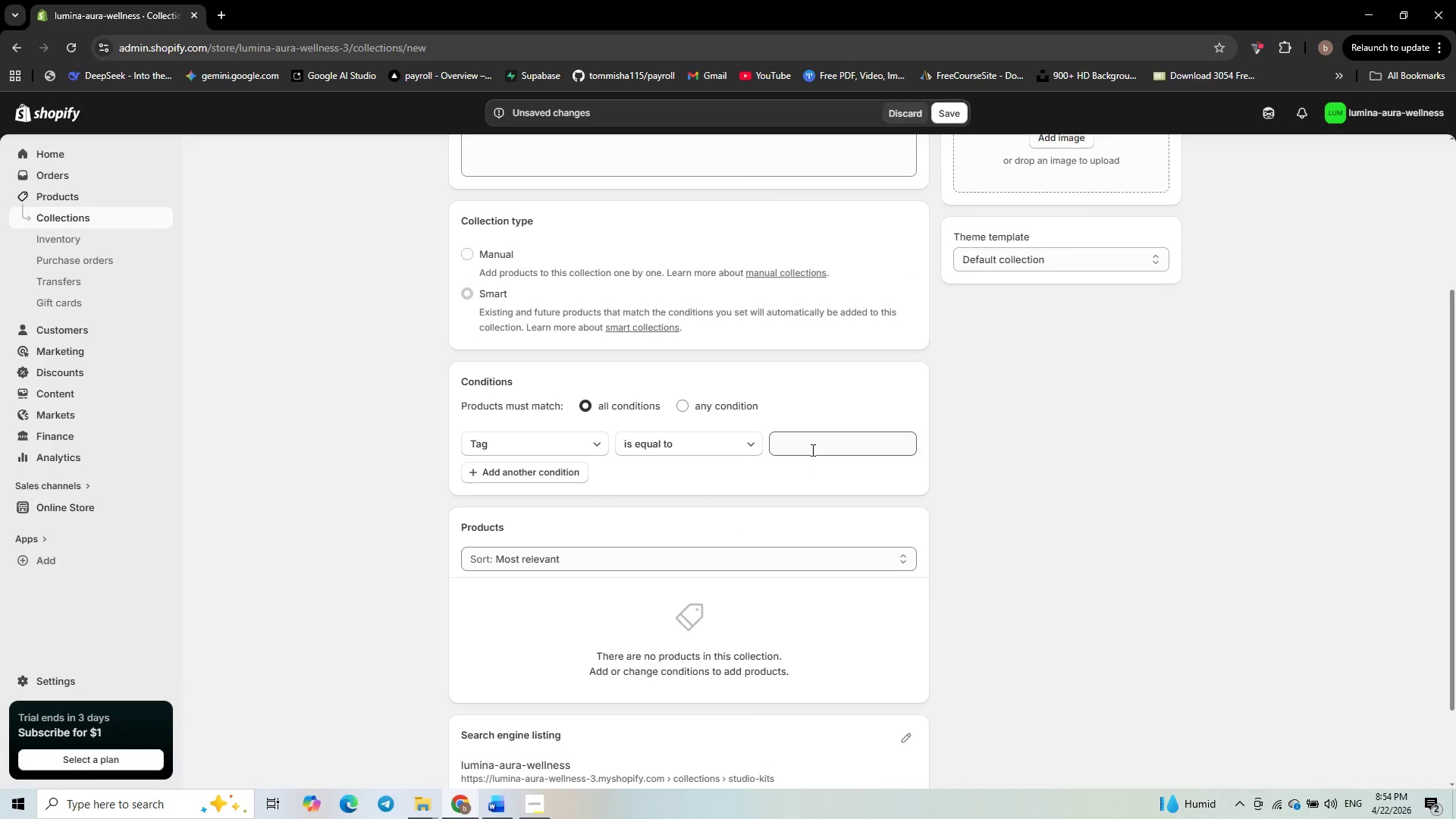 
left_click([811, 447])
 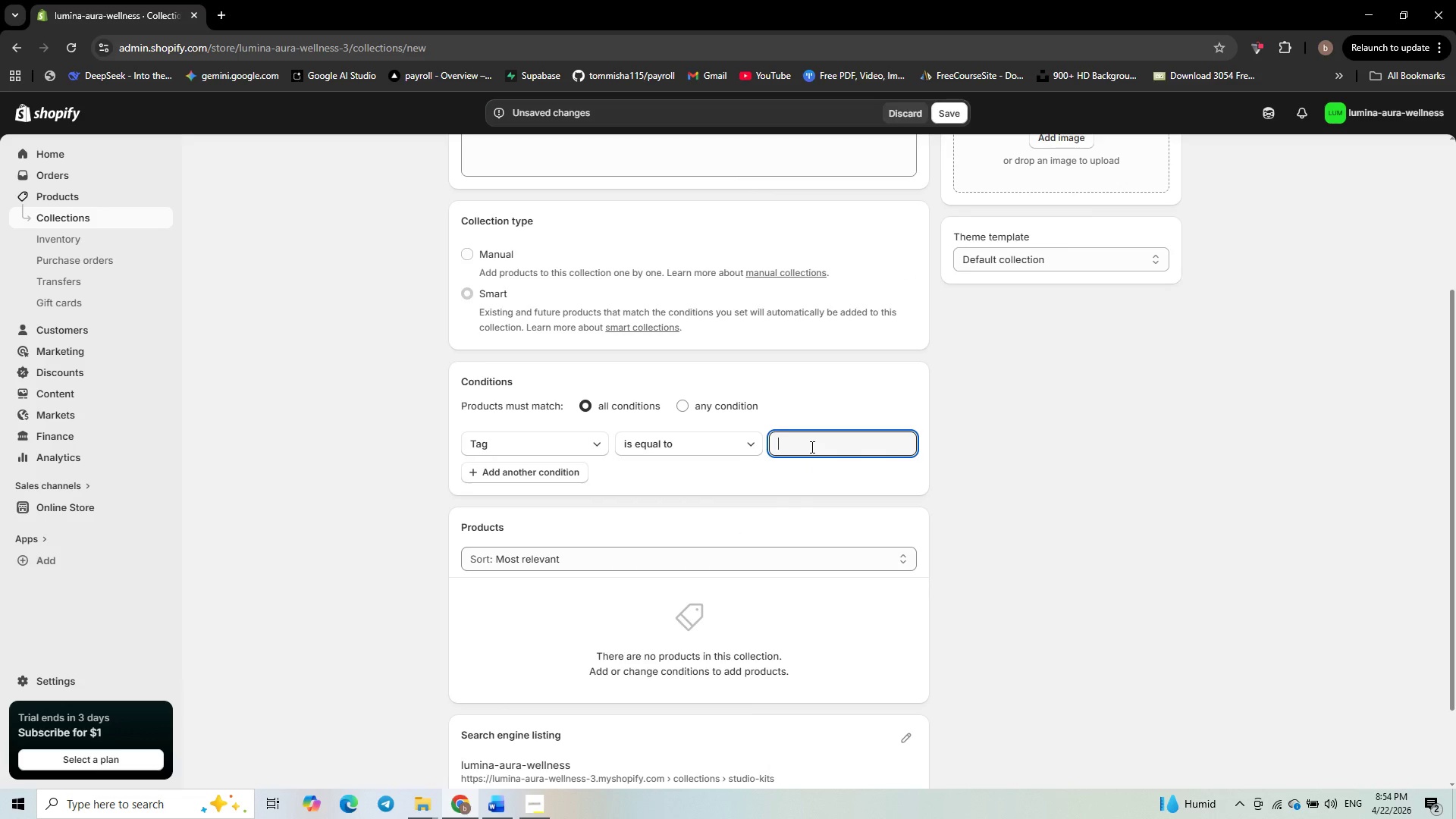 
key(Control+V)
 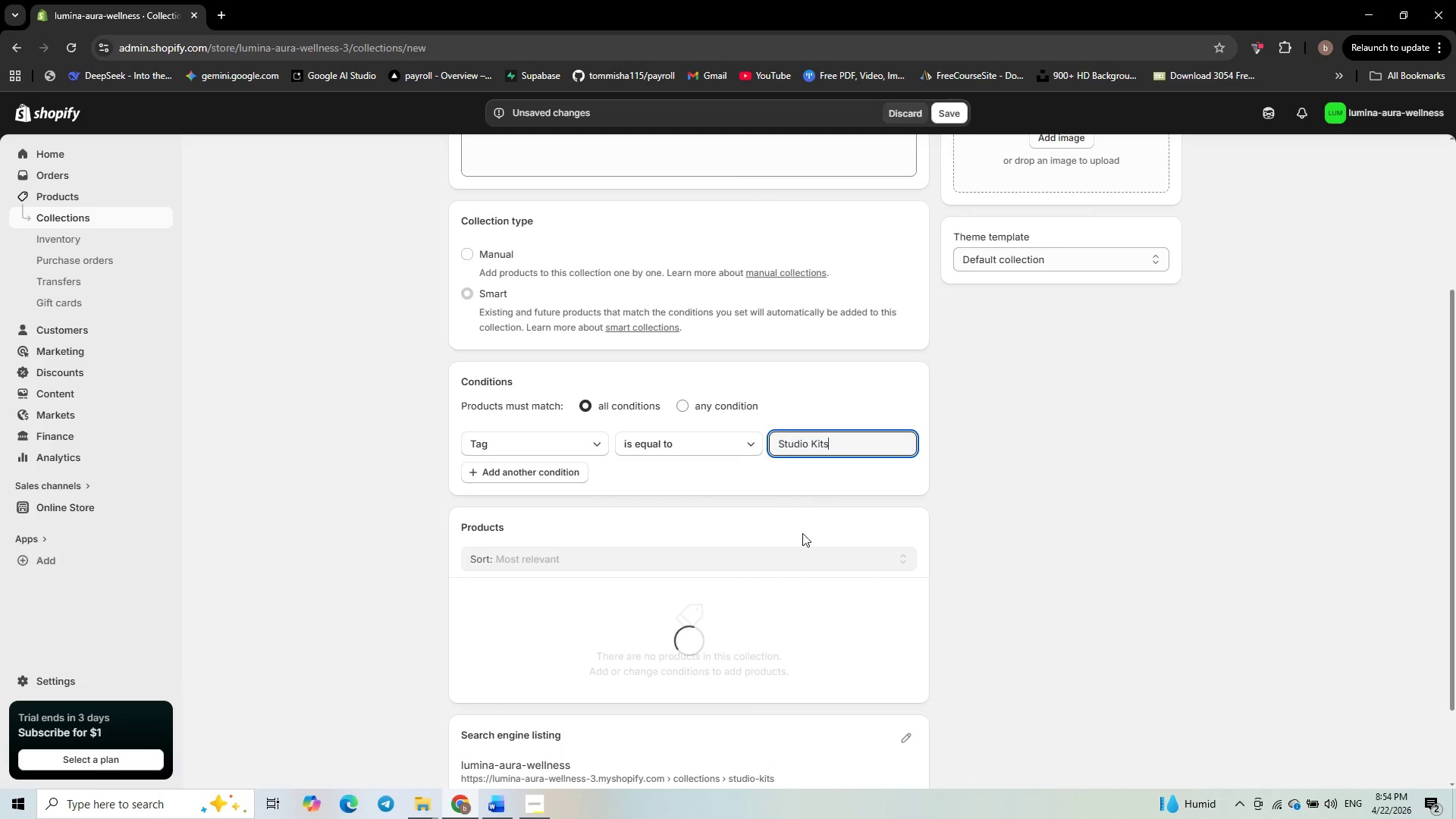 
mouse_move([776, 607])
 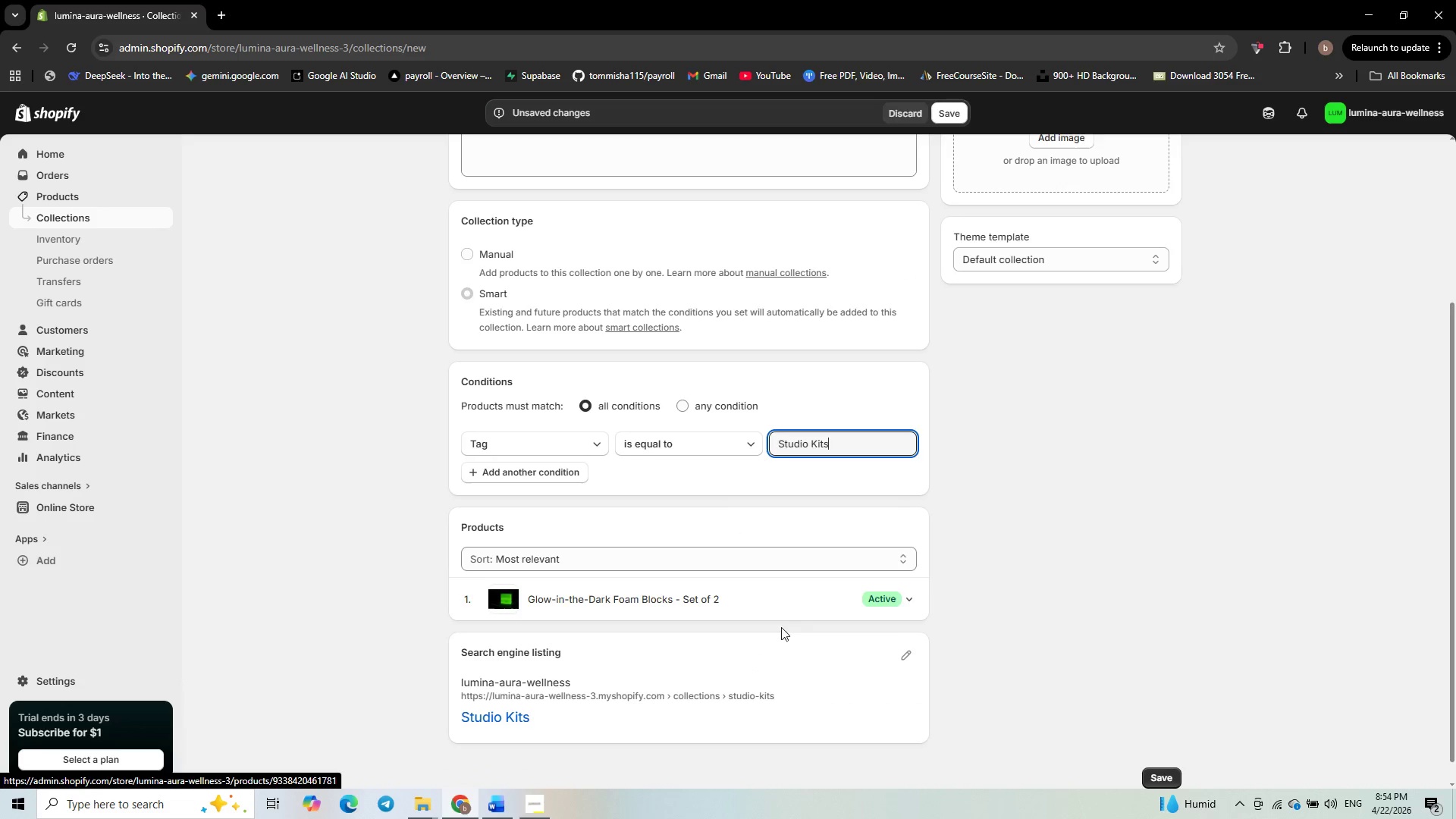 
scroll: coordinate [789, 648], scroll_direction: down, amount: 3.0
 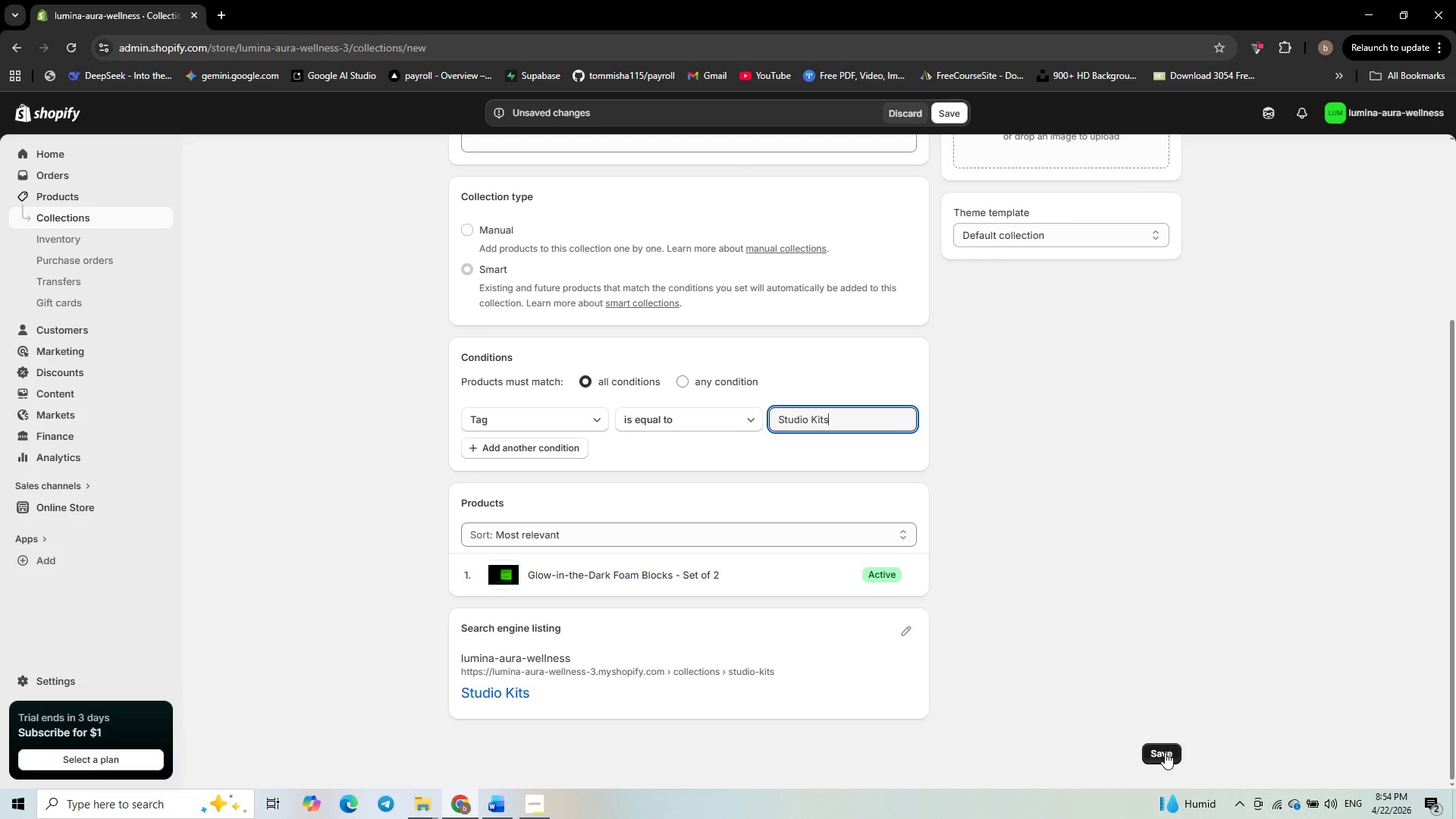 
left_click([1165, 752])
 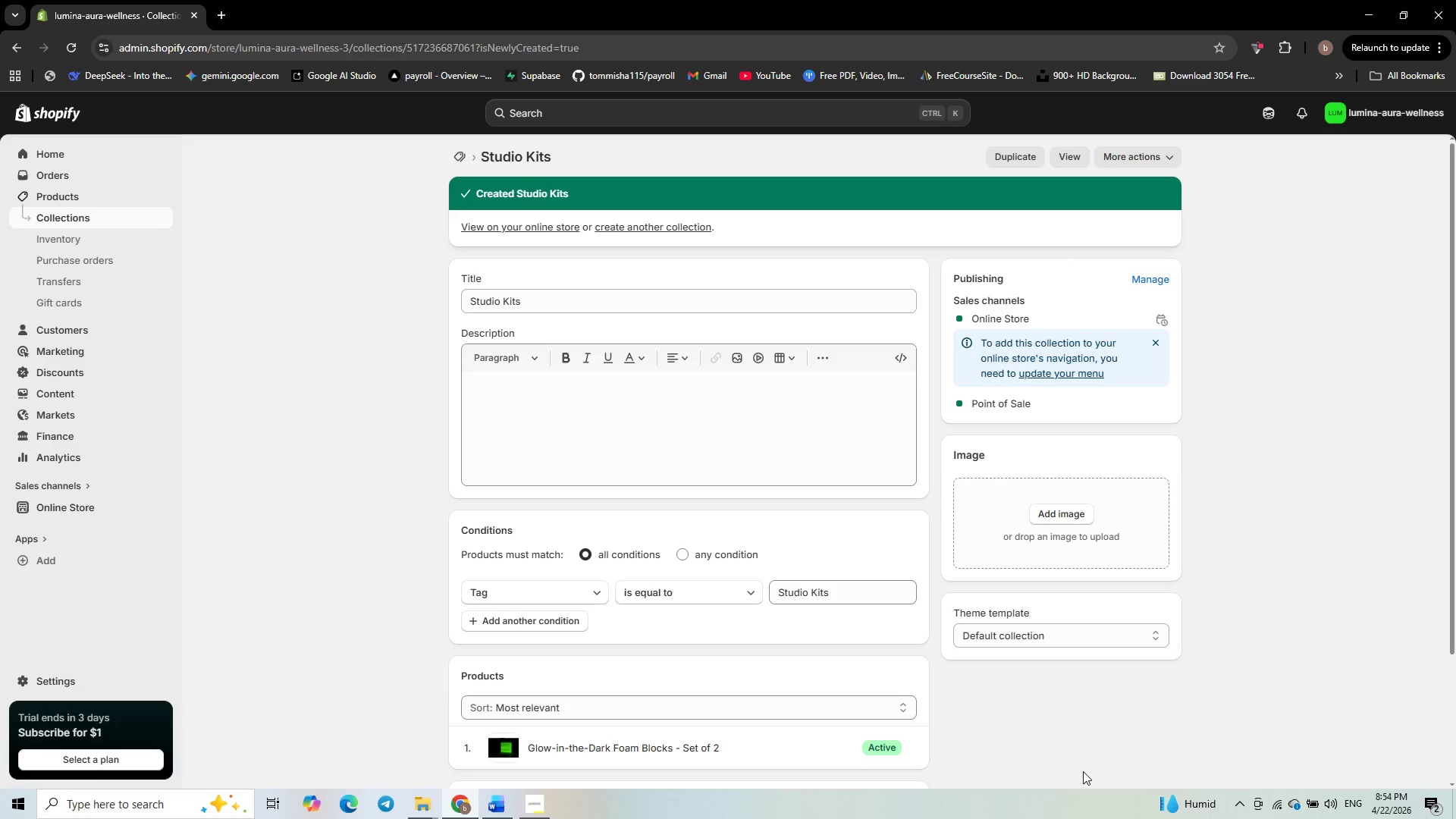 
wait(12.61)
 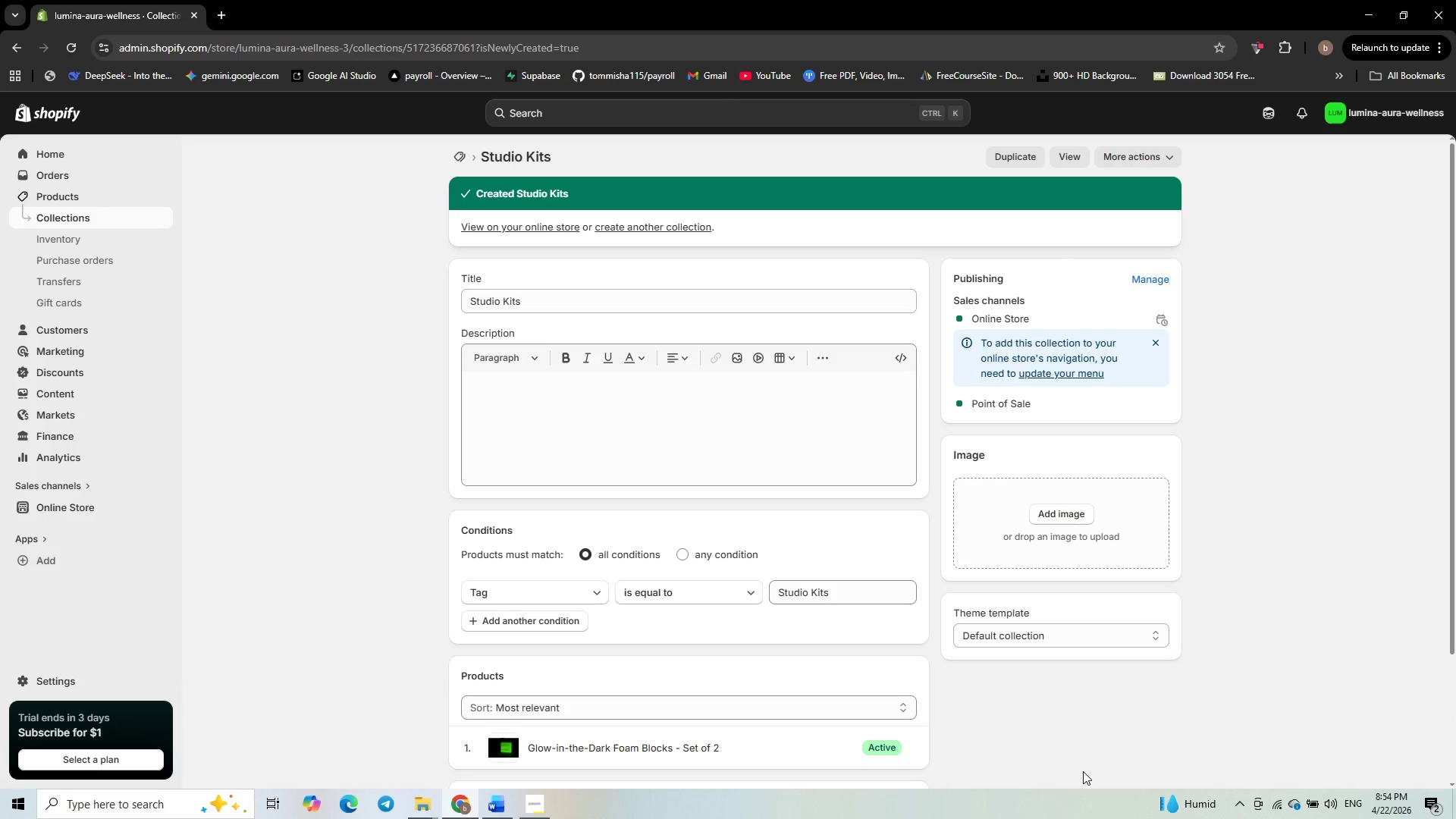 
scroll: coordinate [882, 736], scroll_direction: down, amount: 6.0
 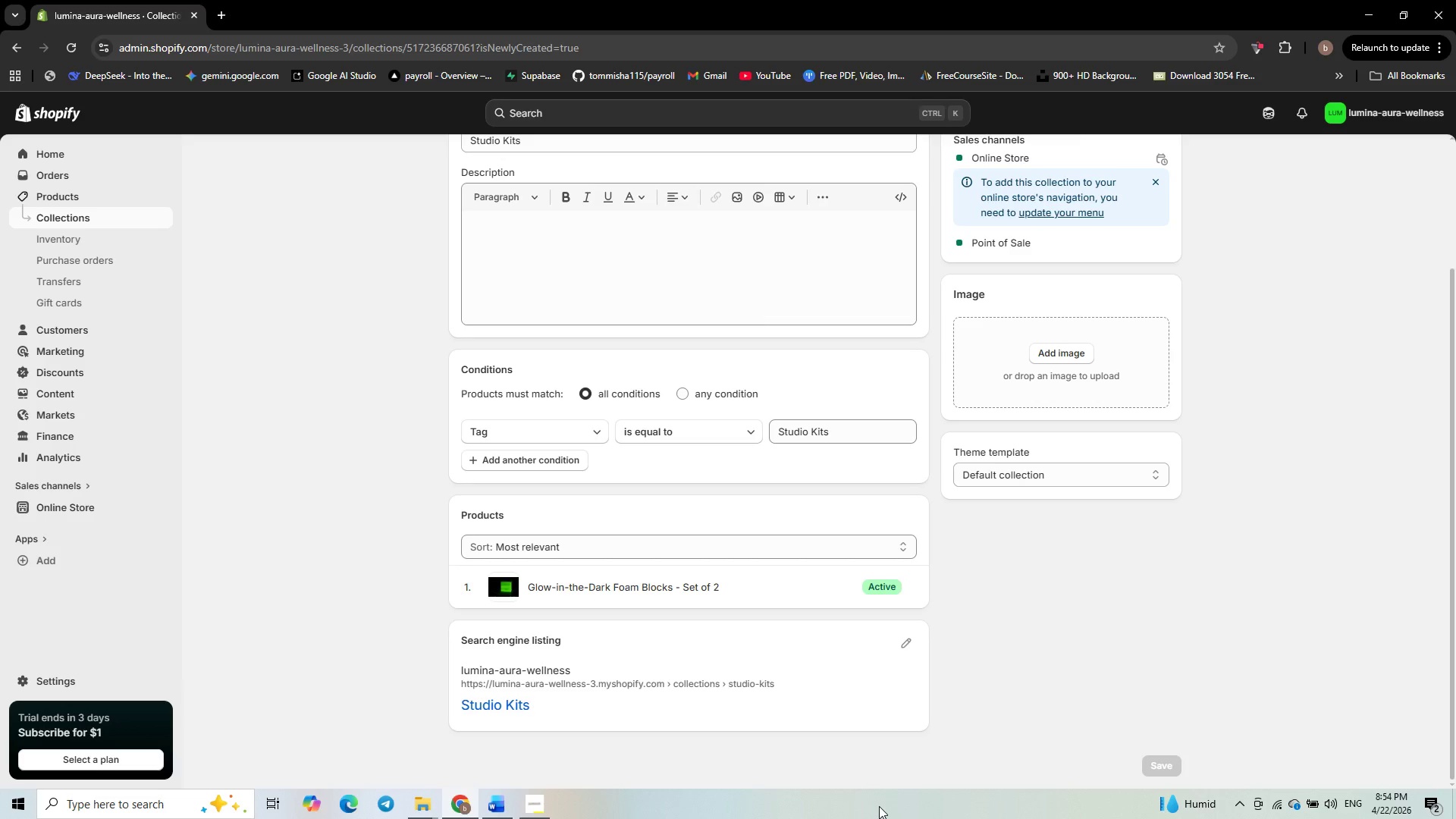 
wait(15.64)
 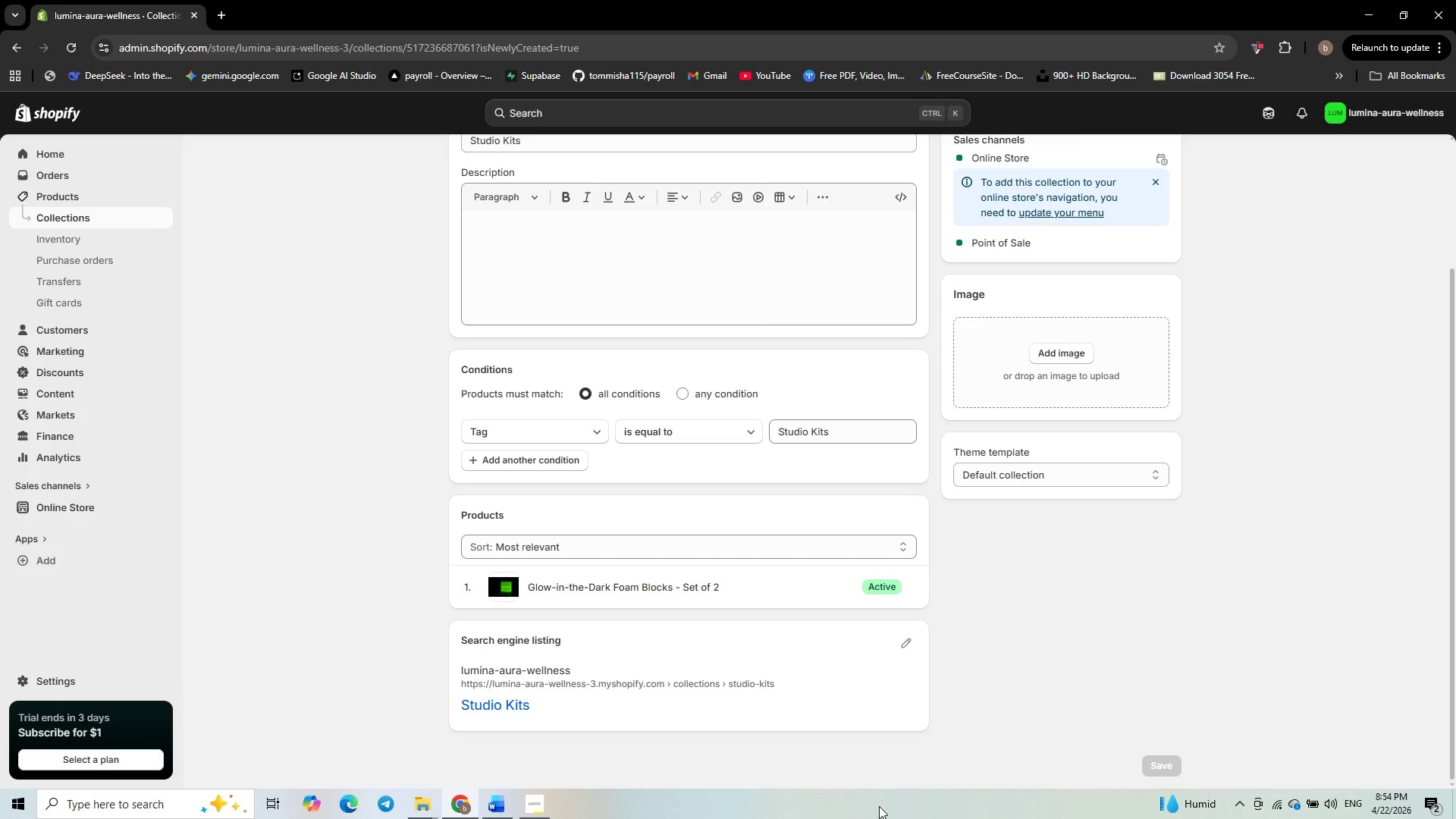 
scroll: coordinate [1293, 558], scroll_direction: up, amount: 3.0
 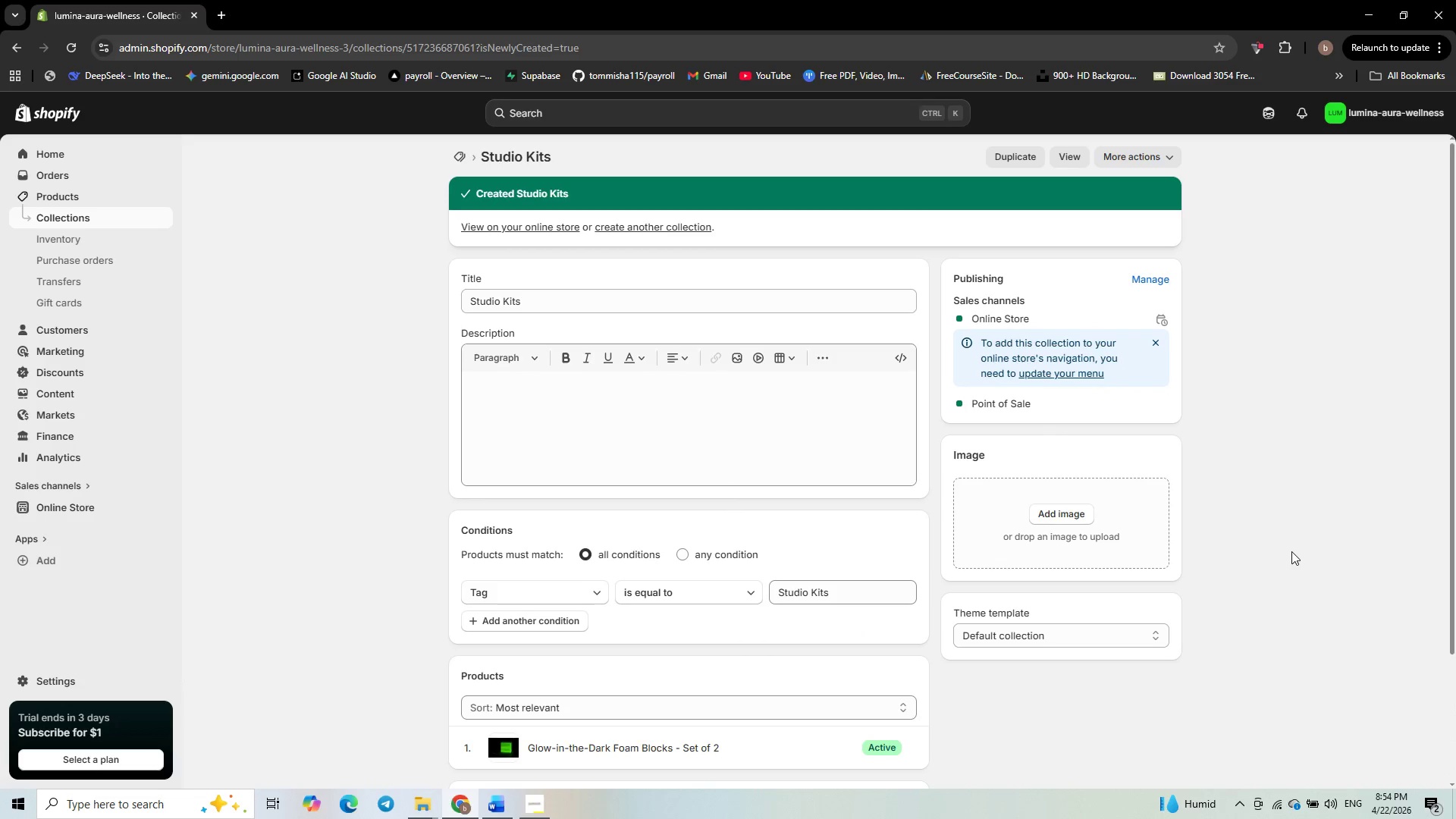 
scroll: coordinate [1300, 551], scroll_direction: down, amount: 6.0
 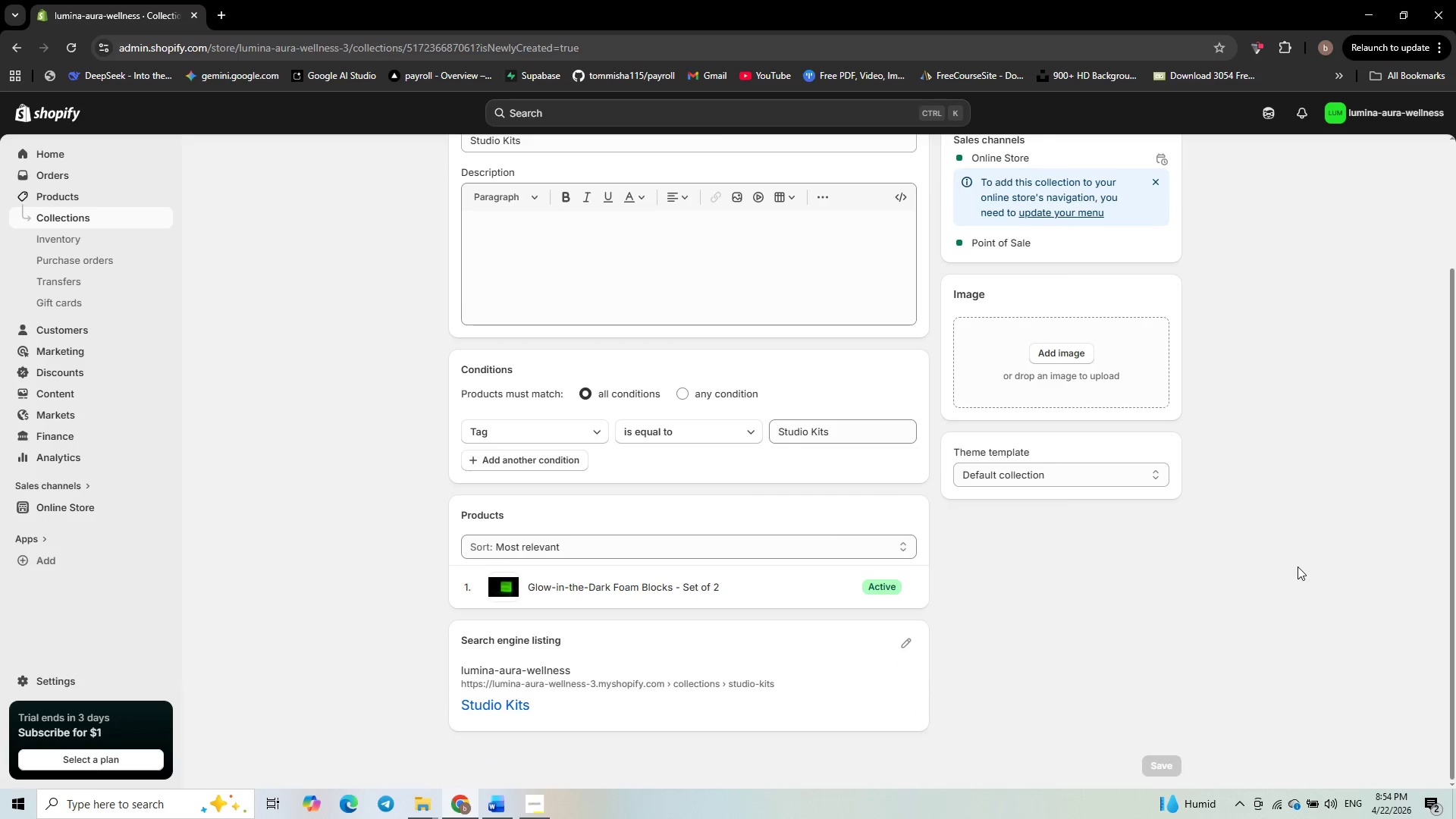 
scroll: coordinate [1298, 566], scroll_direction: up, amount: 7.0
 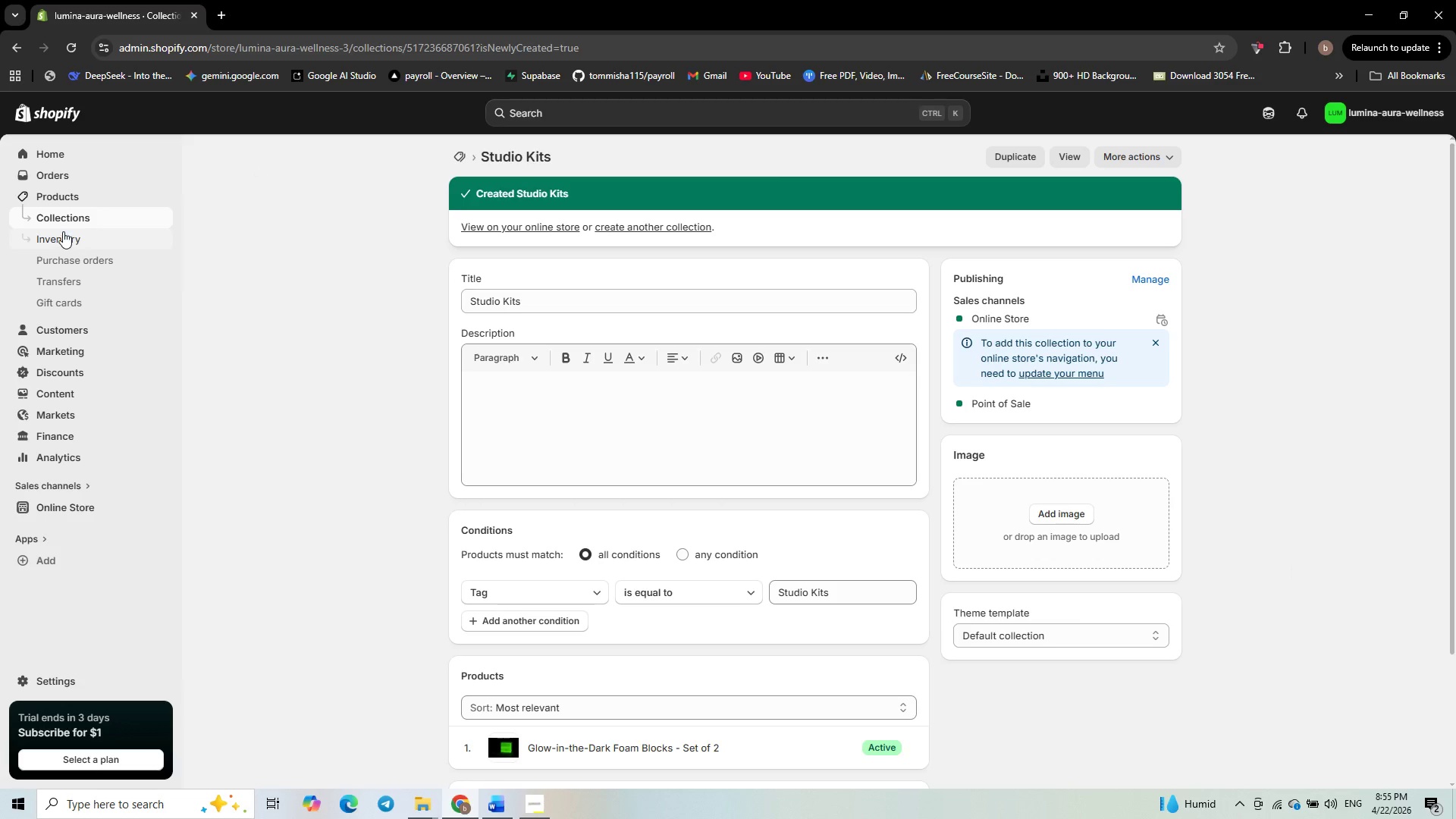 
left_click([65, 218])
 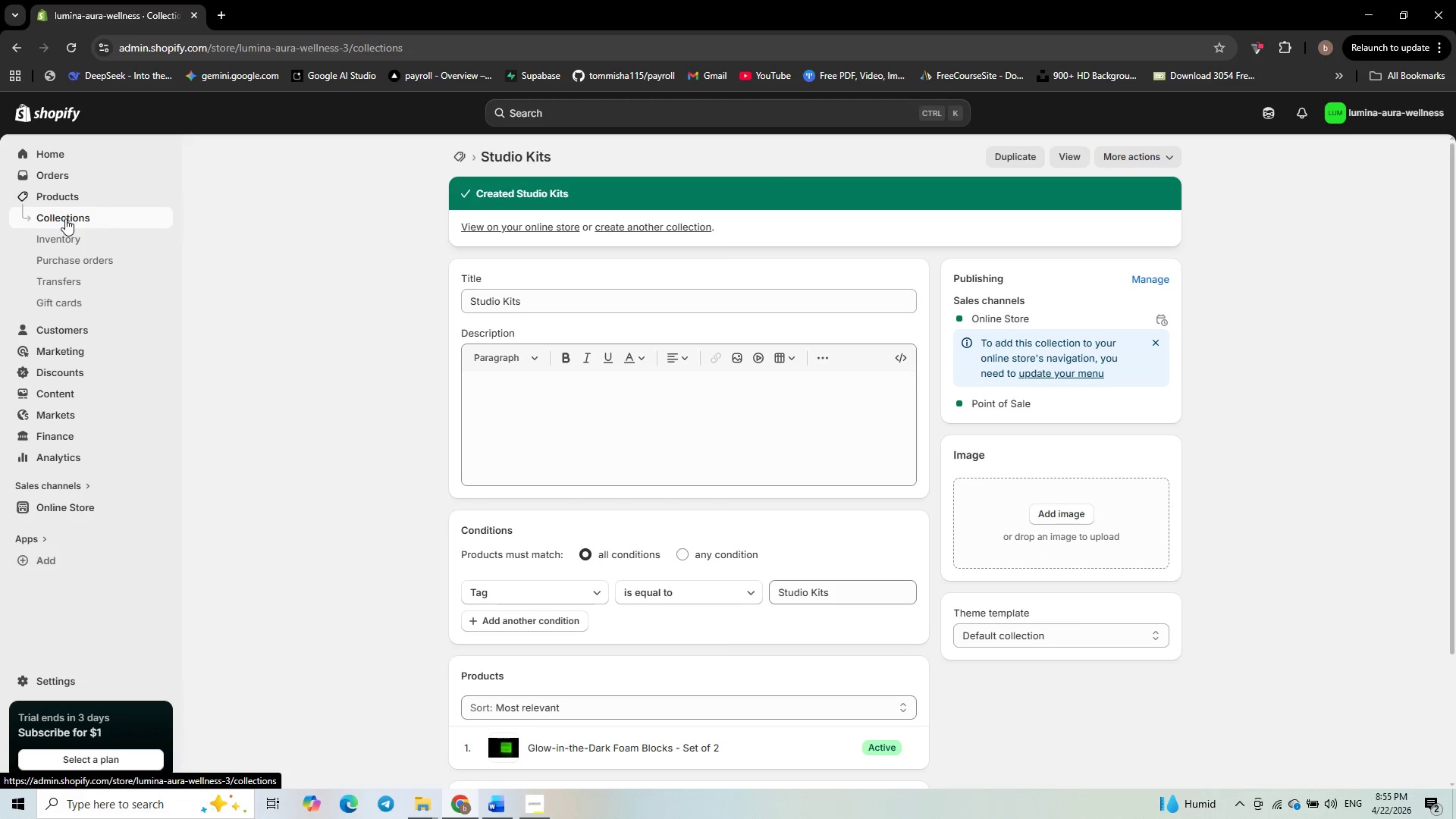 
mouse_move([82, 221])
 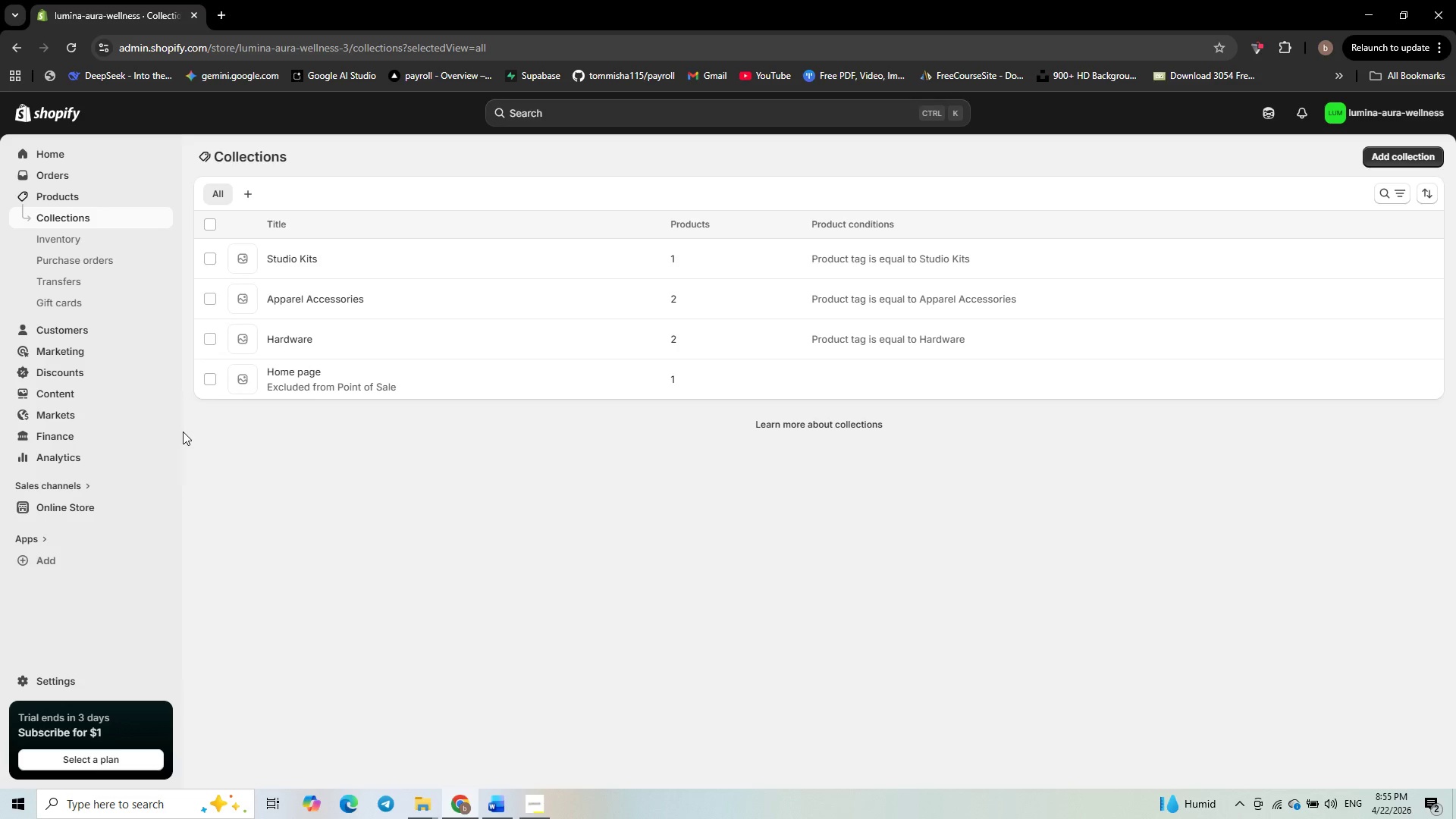 
wait(23.95)
 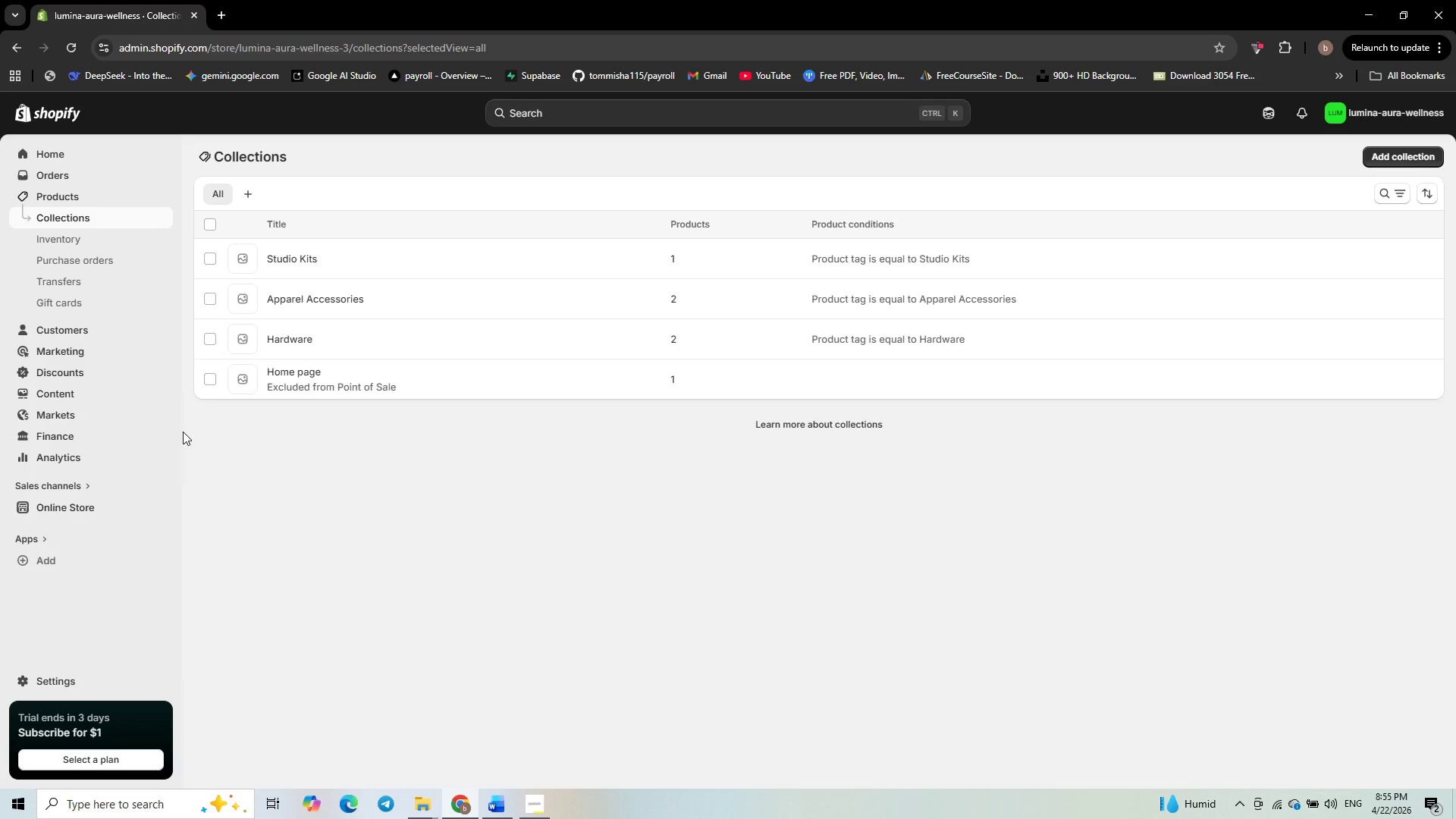 
left_click([49, 199])
 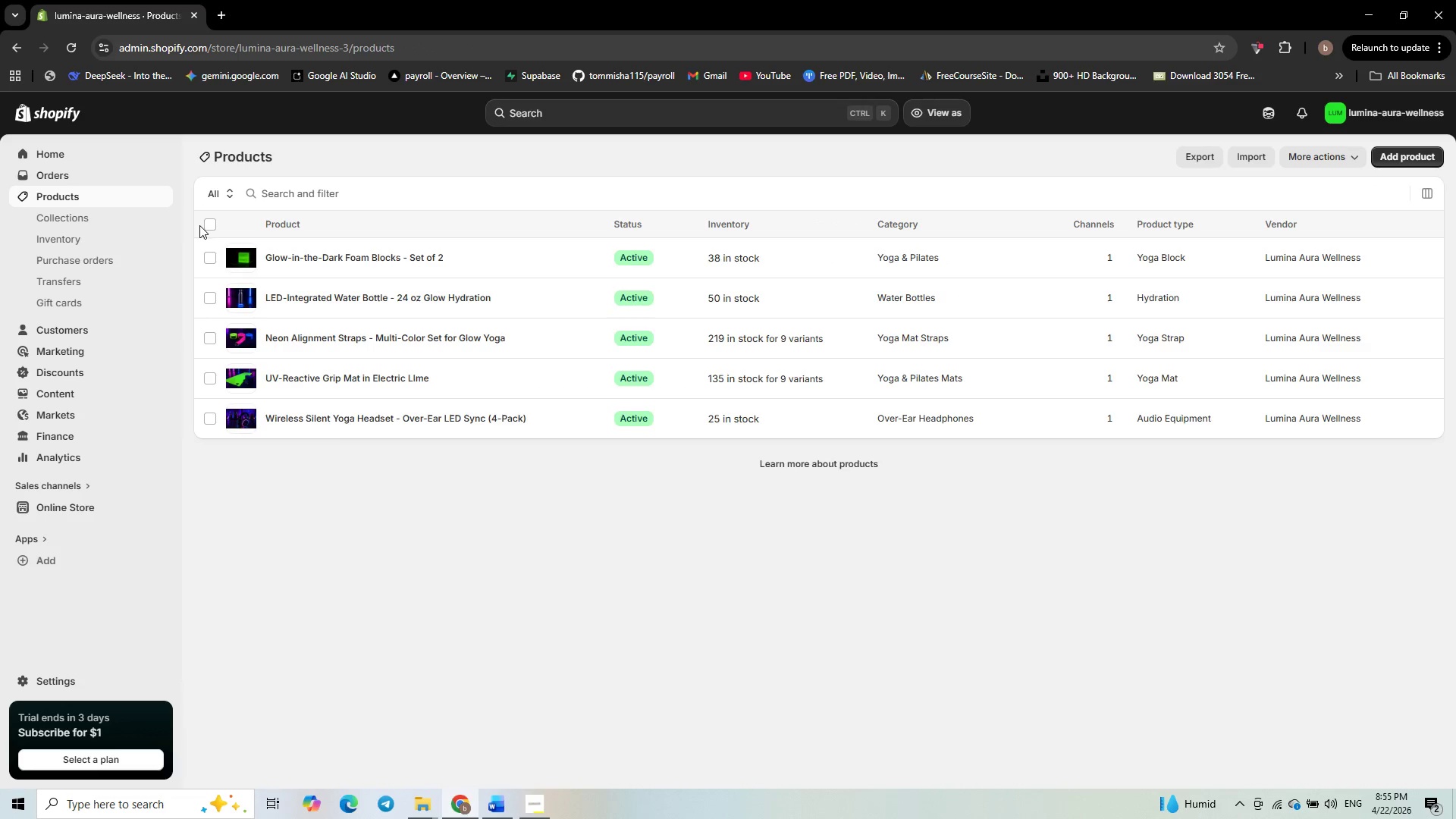 
left_click([206, 222])
 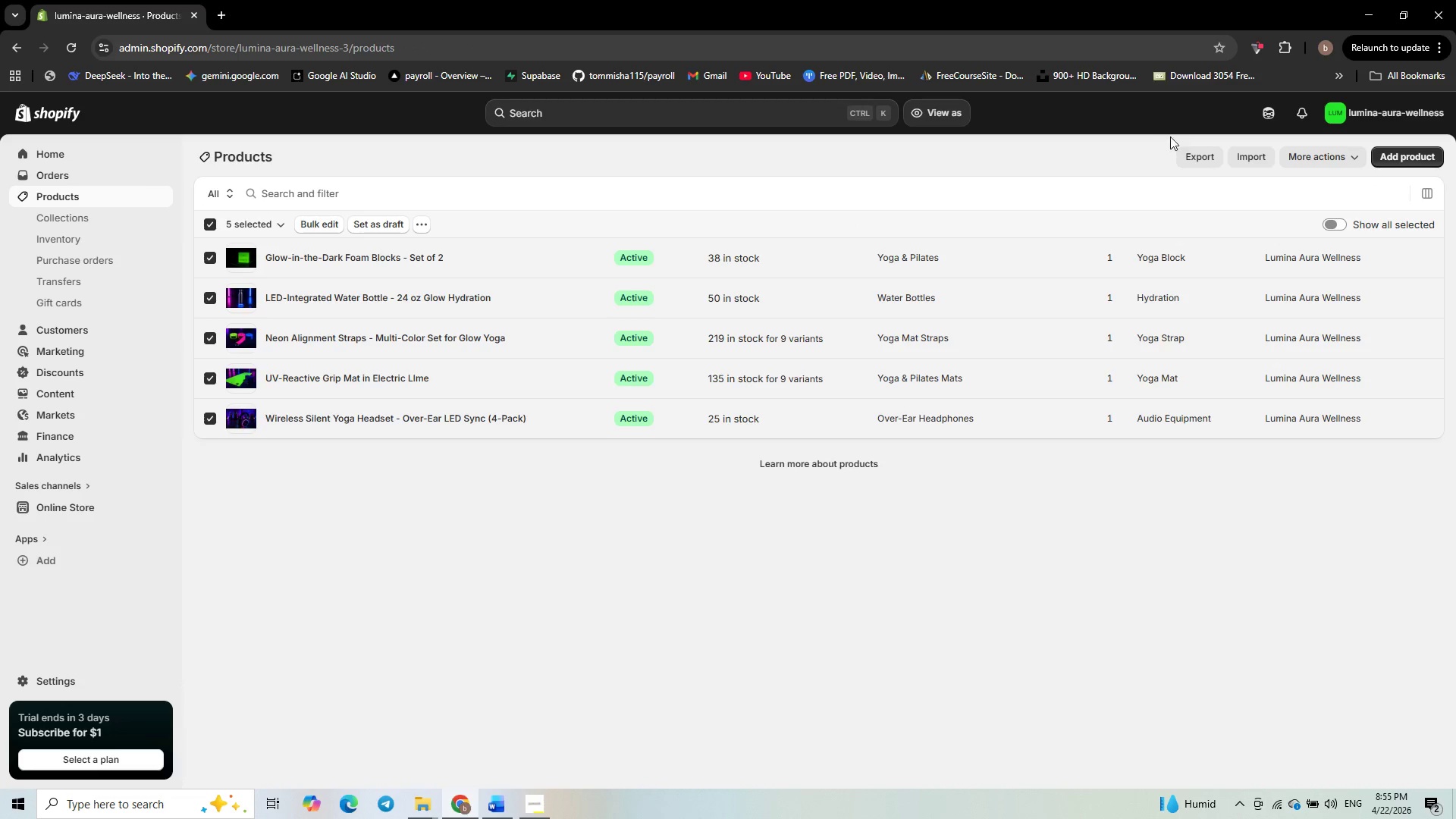 
left_click([1188, 155])
 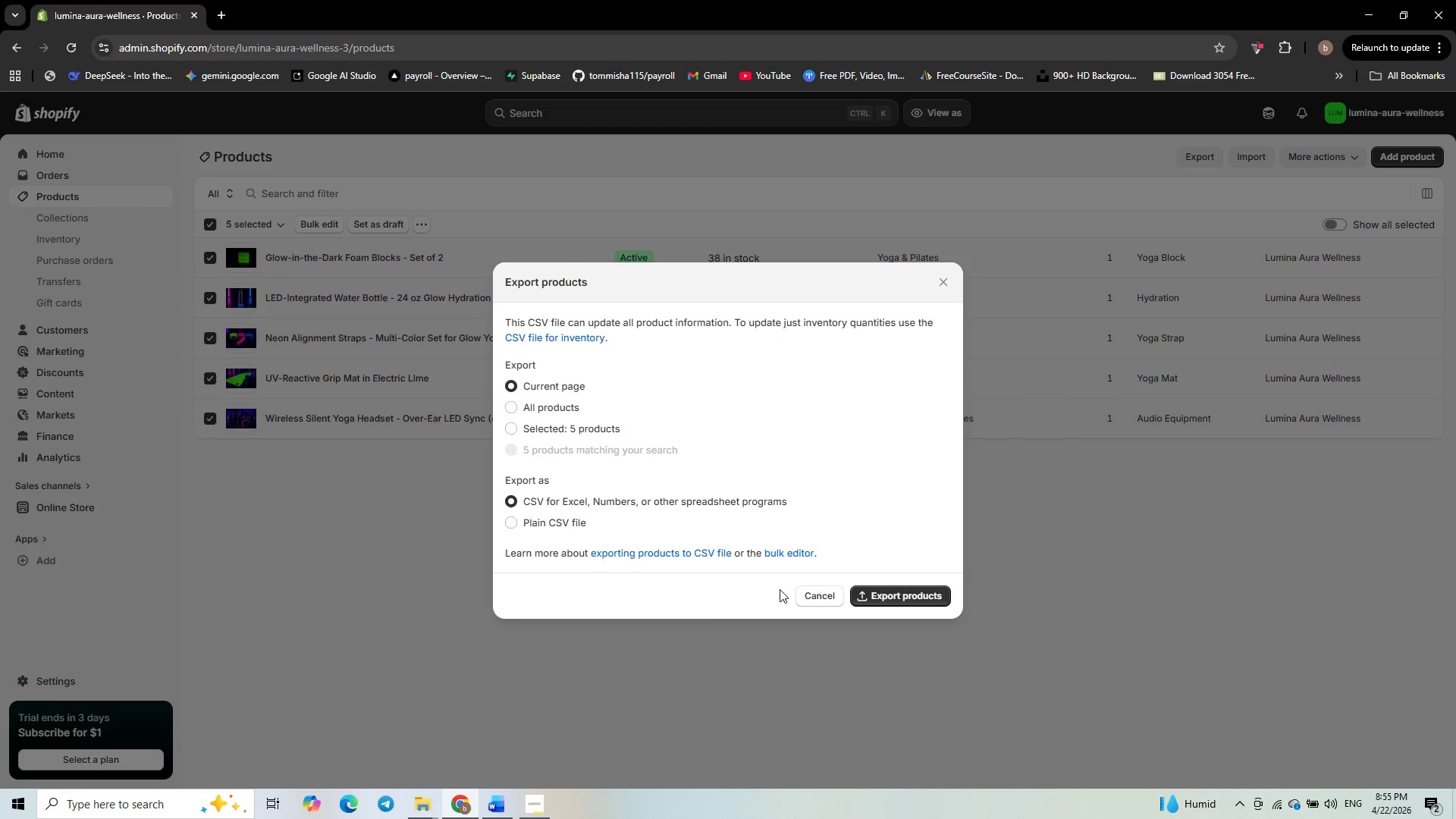 
left_click([874, 597])
 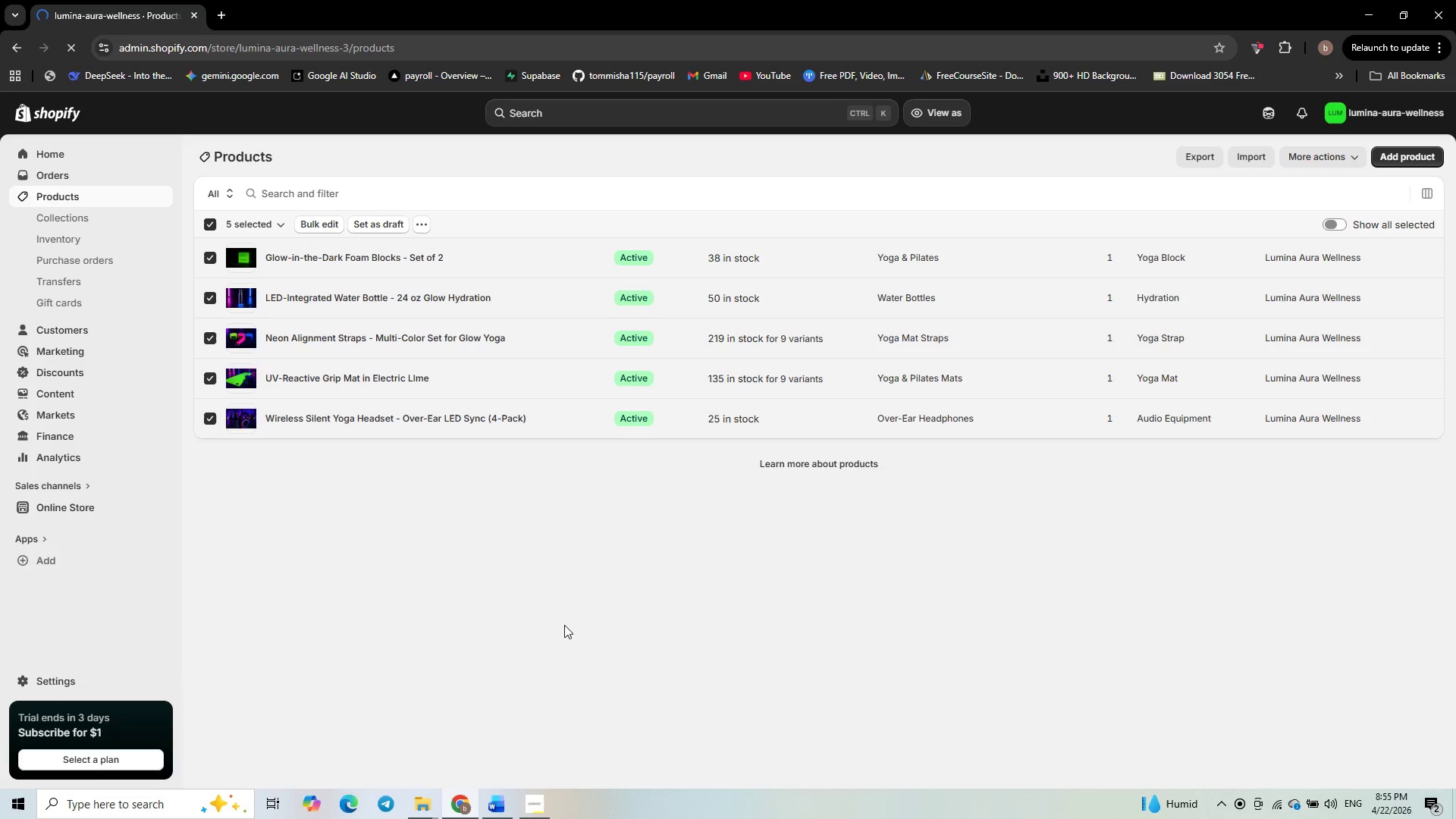 
wait(16.53)
 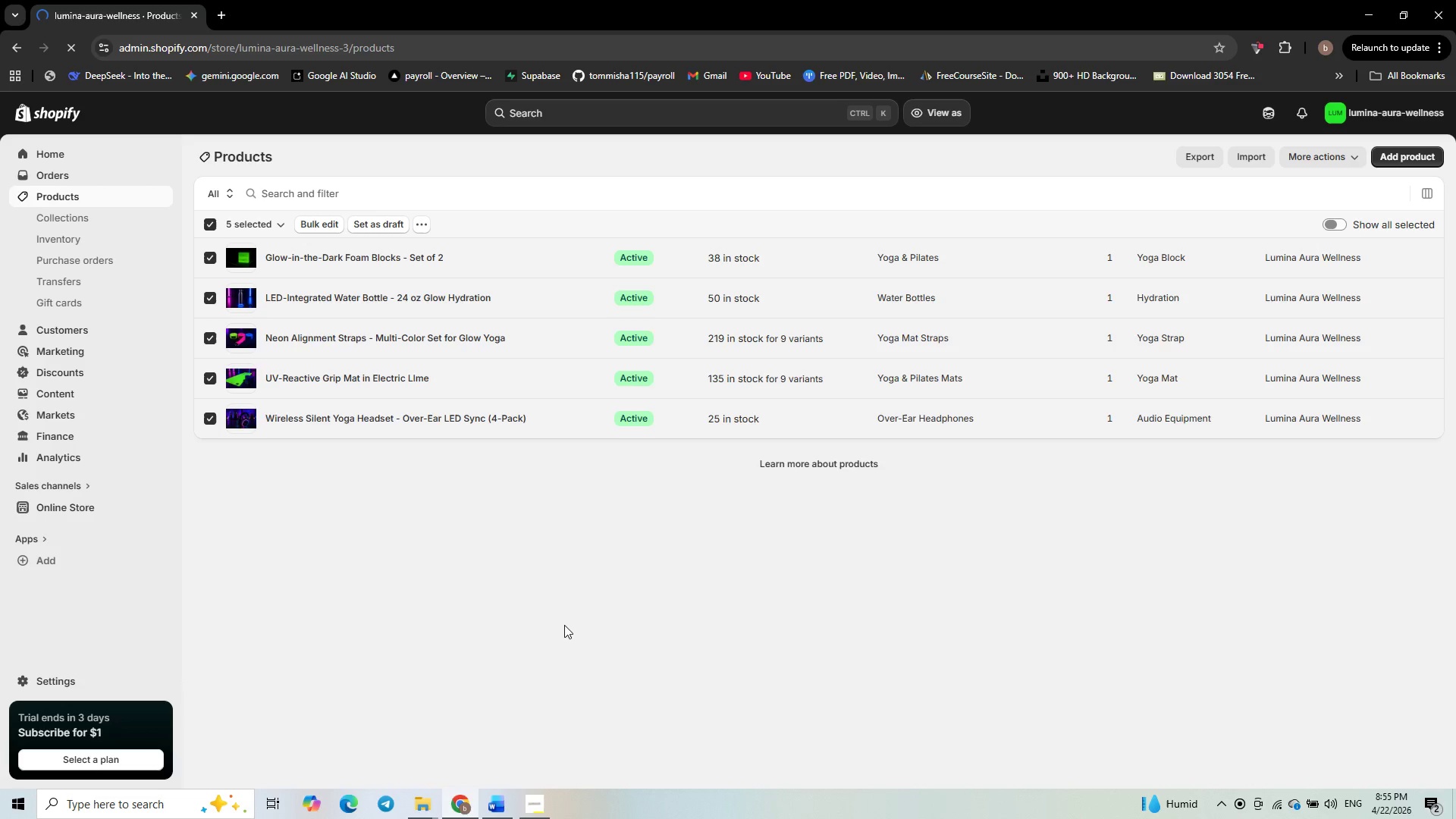 
left_click([234, 538])
 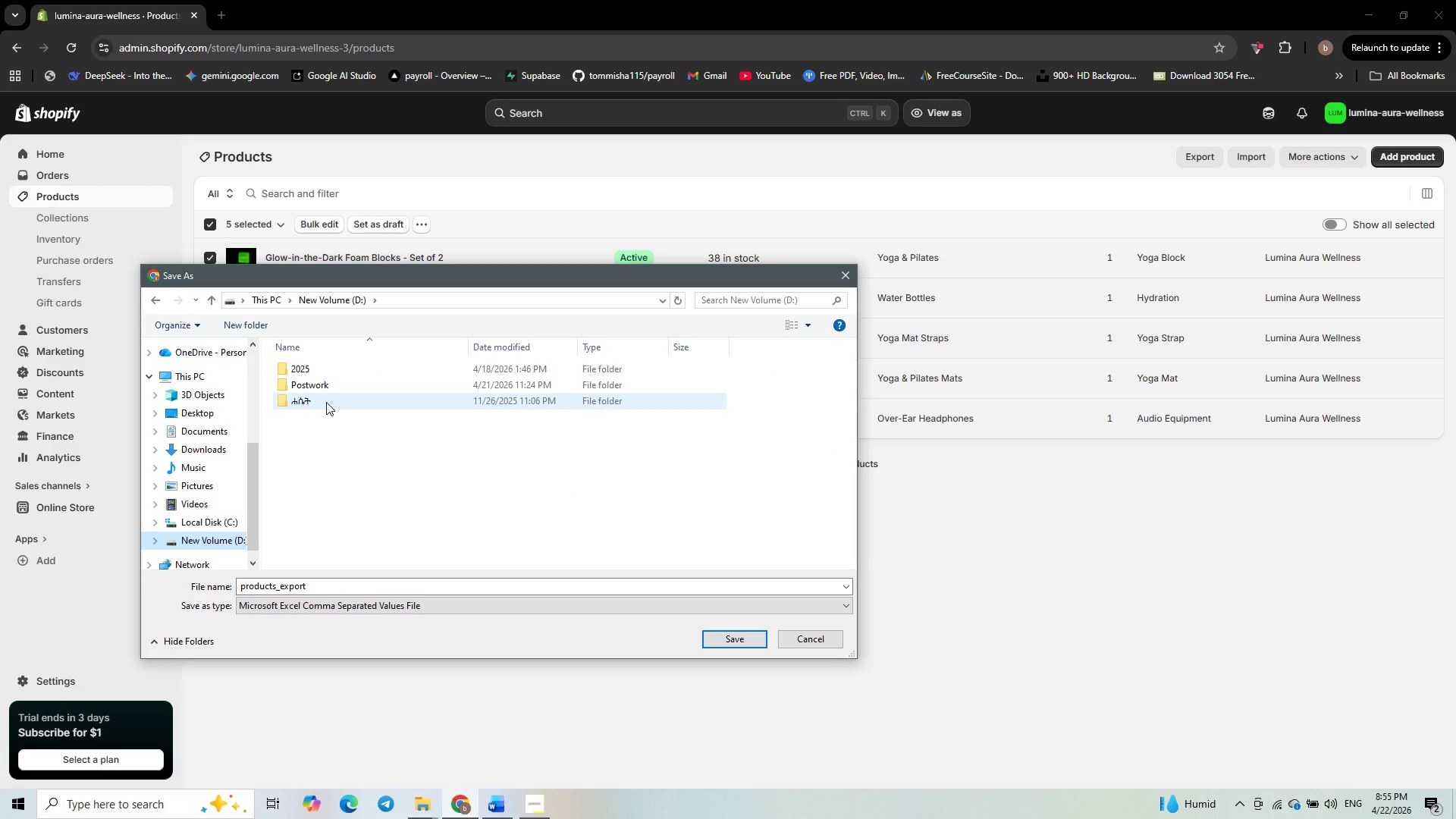 
left_click([337, 379])
 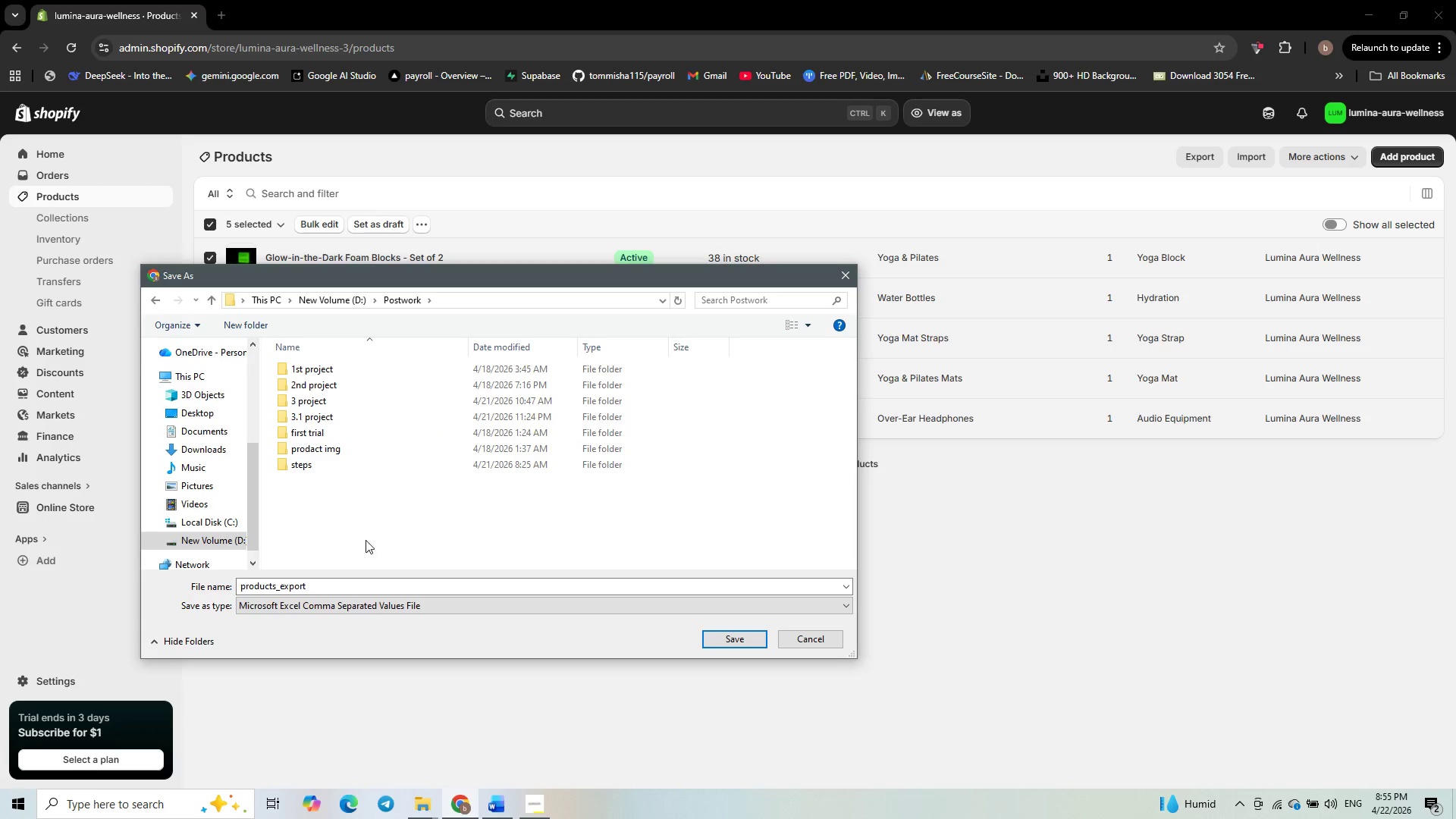 
key(Control+Shift+N)
 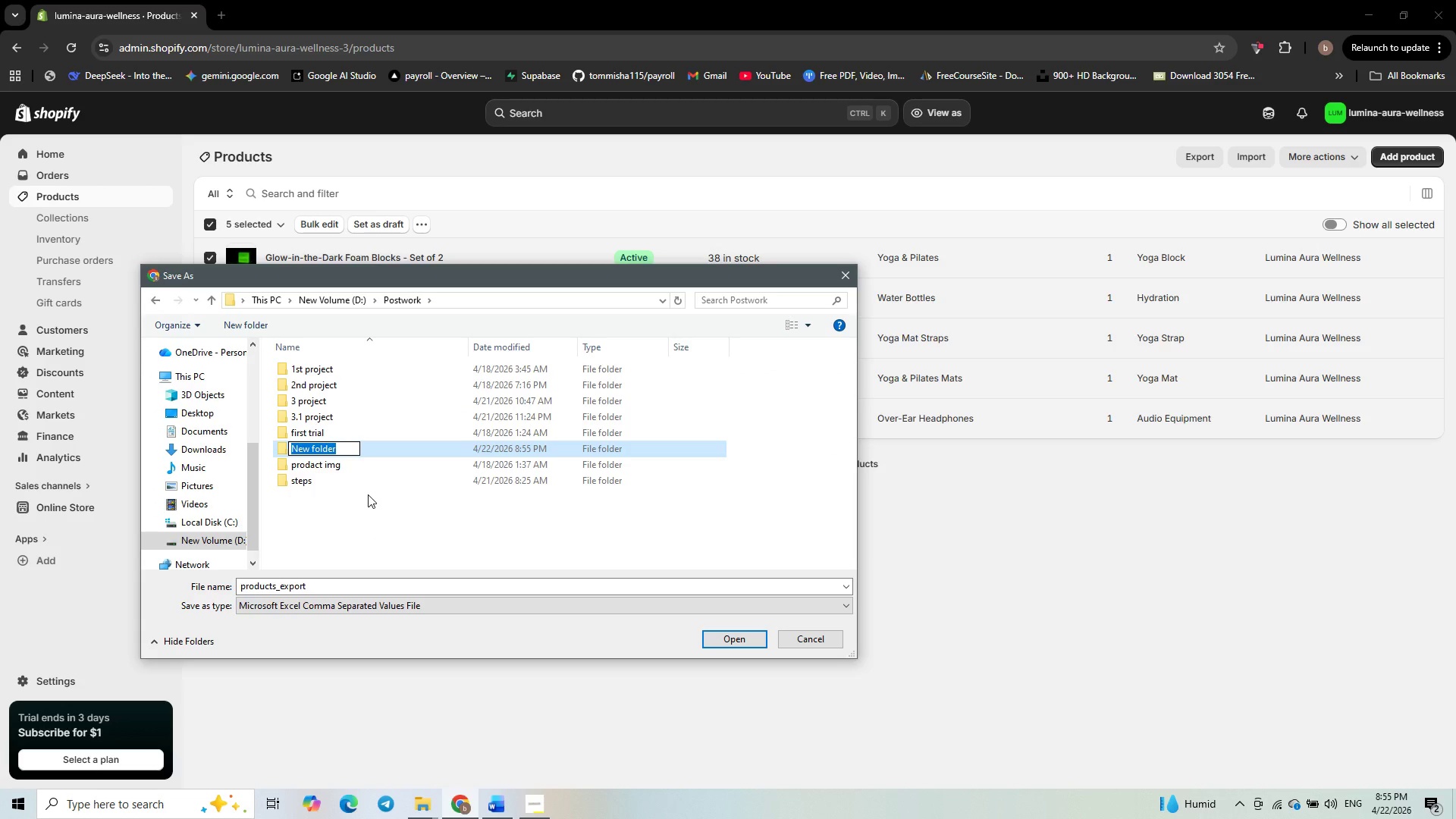 
type(3.2 projue)
key(Backspace)
key(Backspace)
type(ect )
 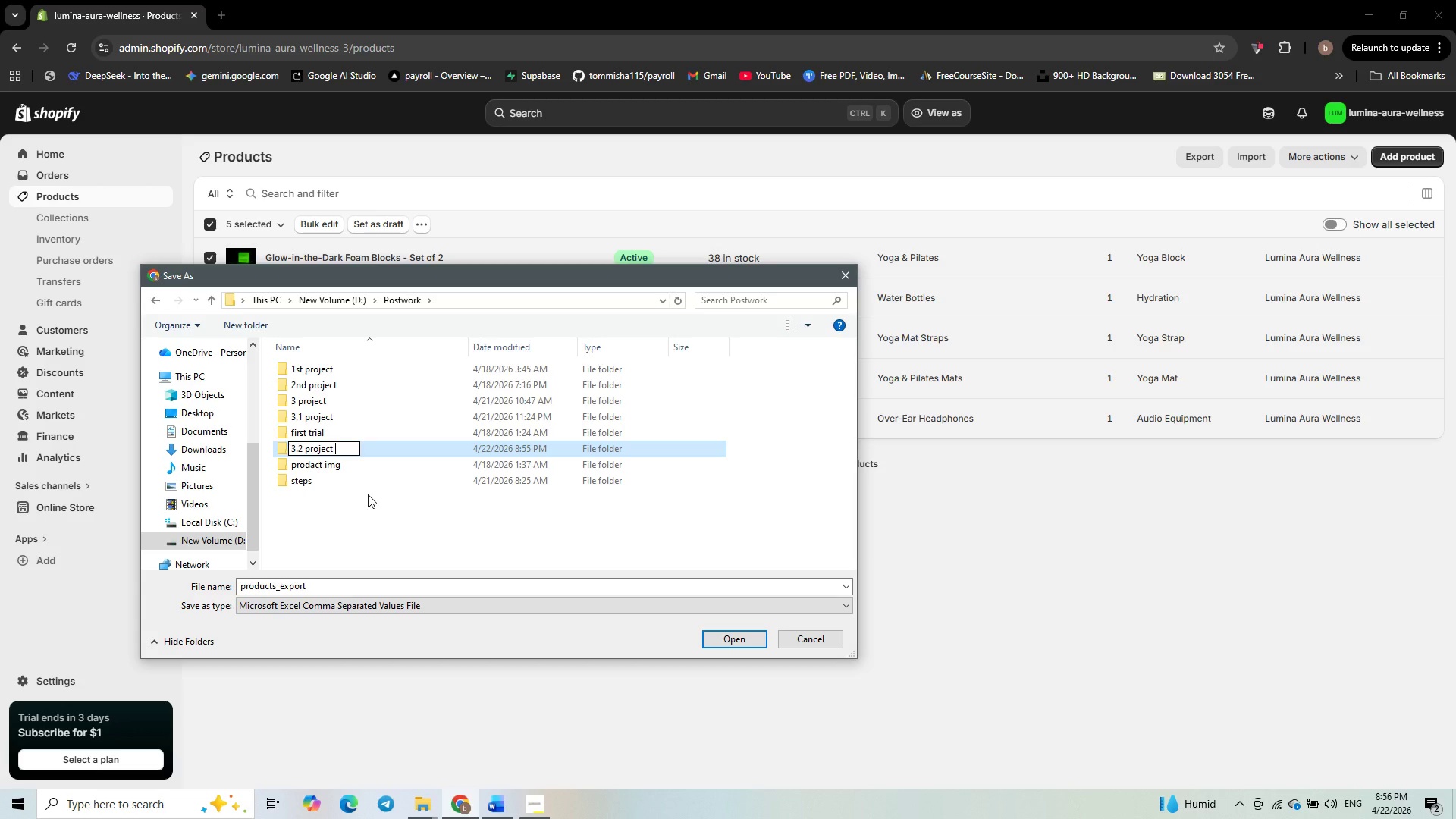 
key(Enter)
 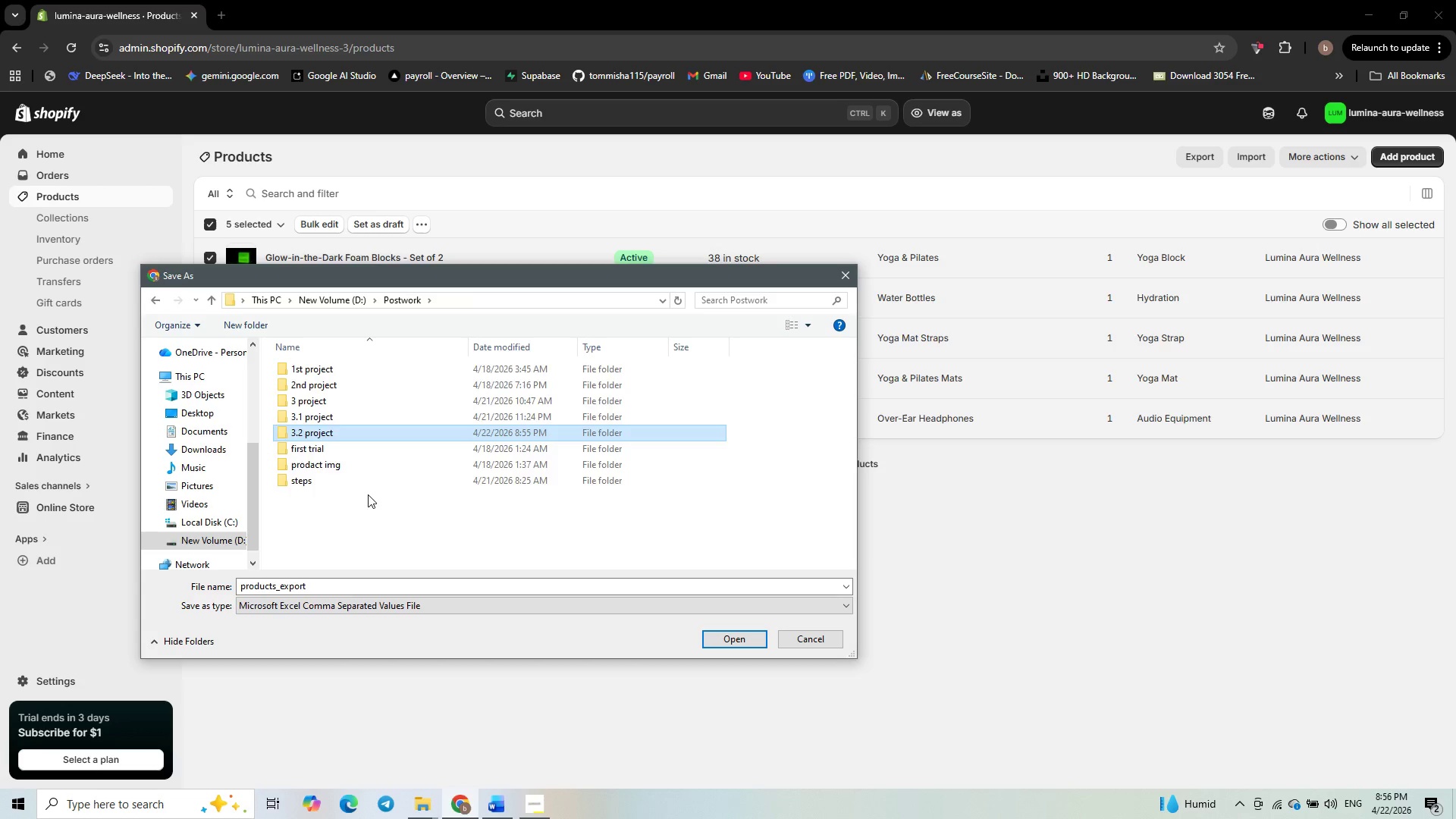 
key(Enter)
 